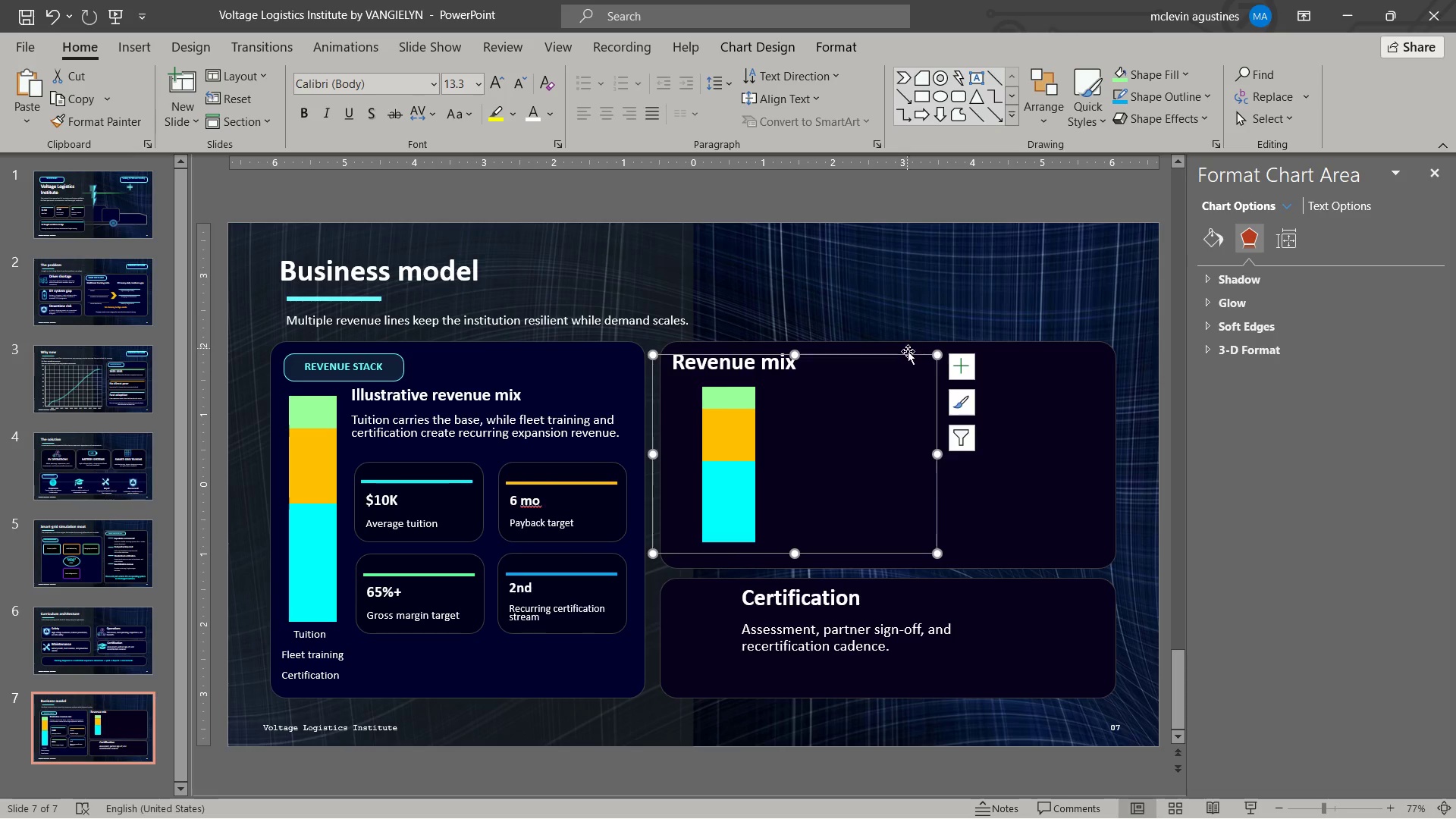 
right_click([824, 387])
 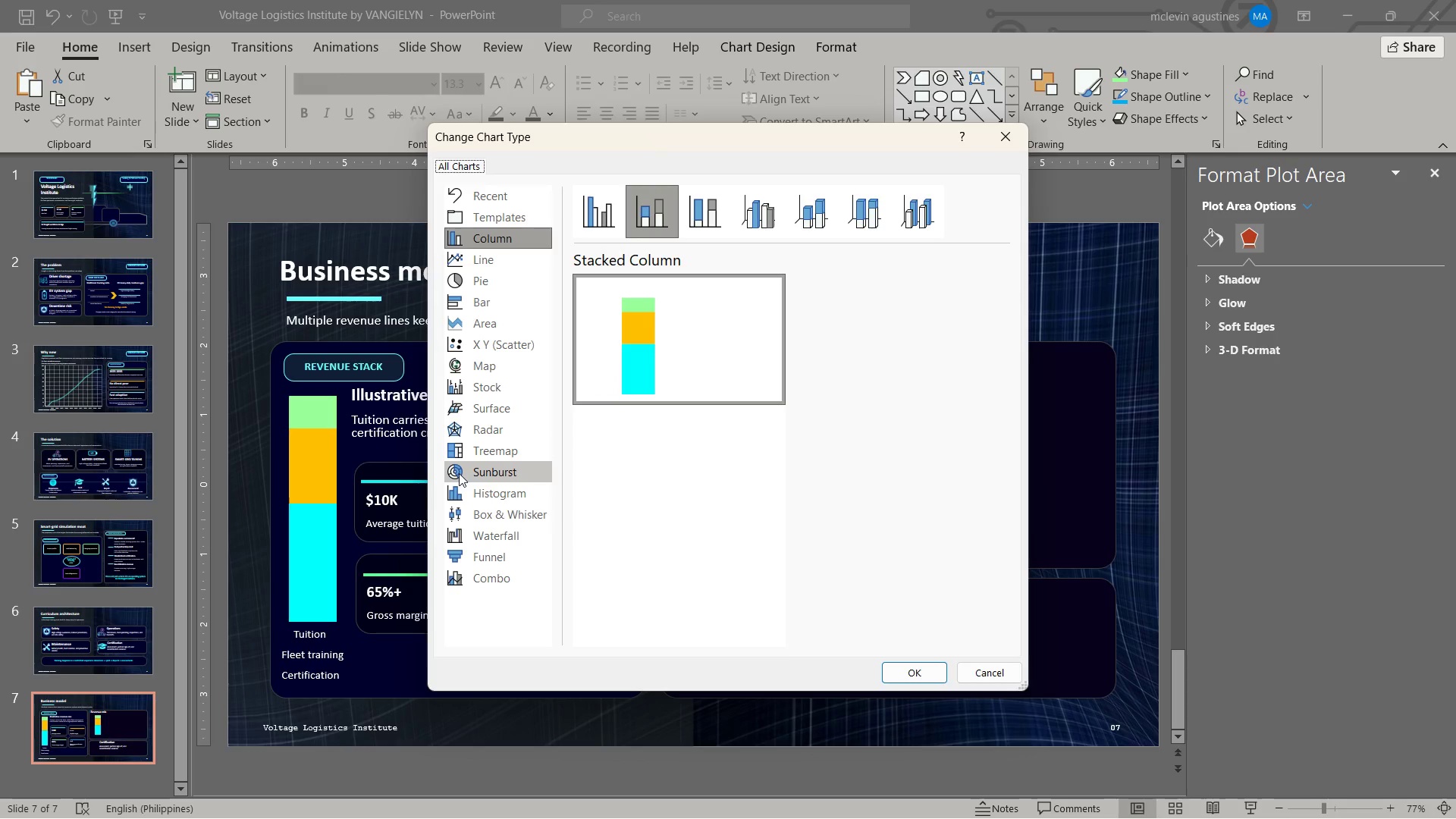 
wait(5.42)
 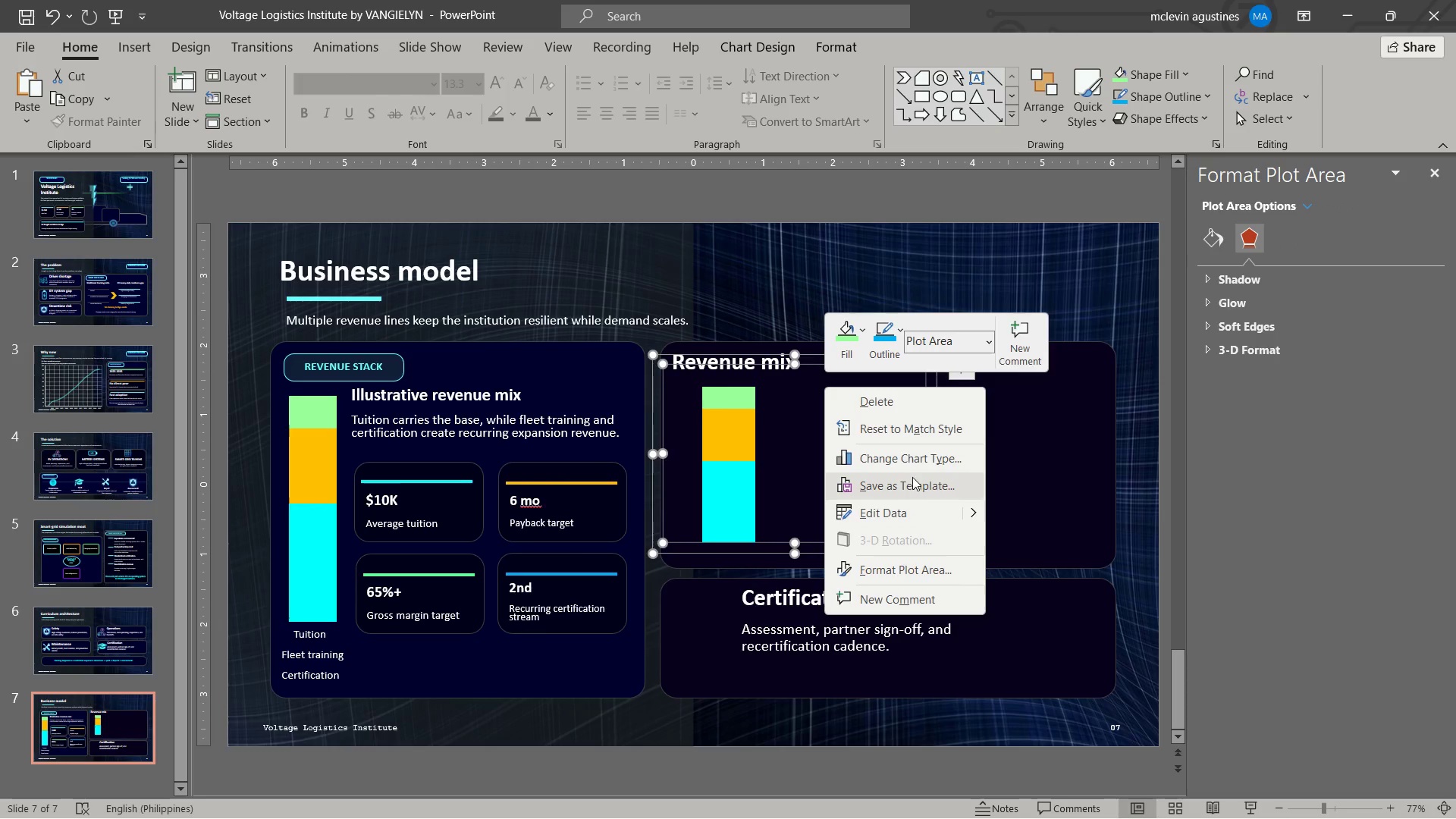 
left_click([460, 472])
 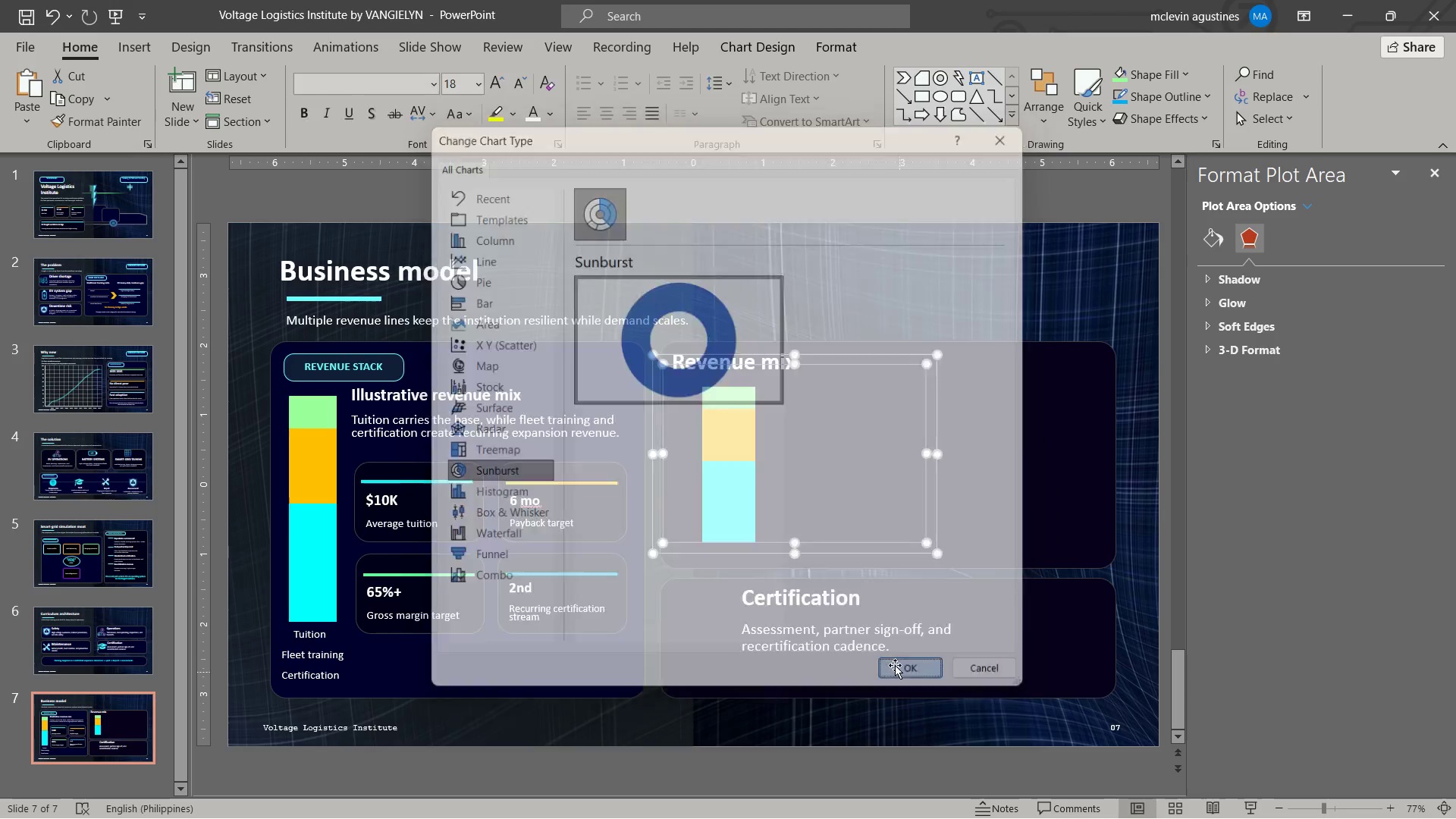 
right_click([856, 492])
 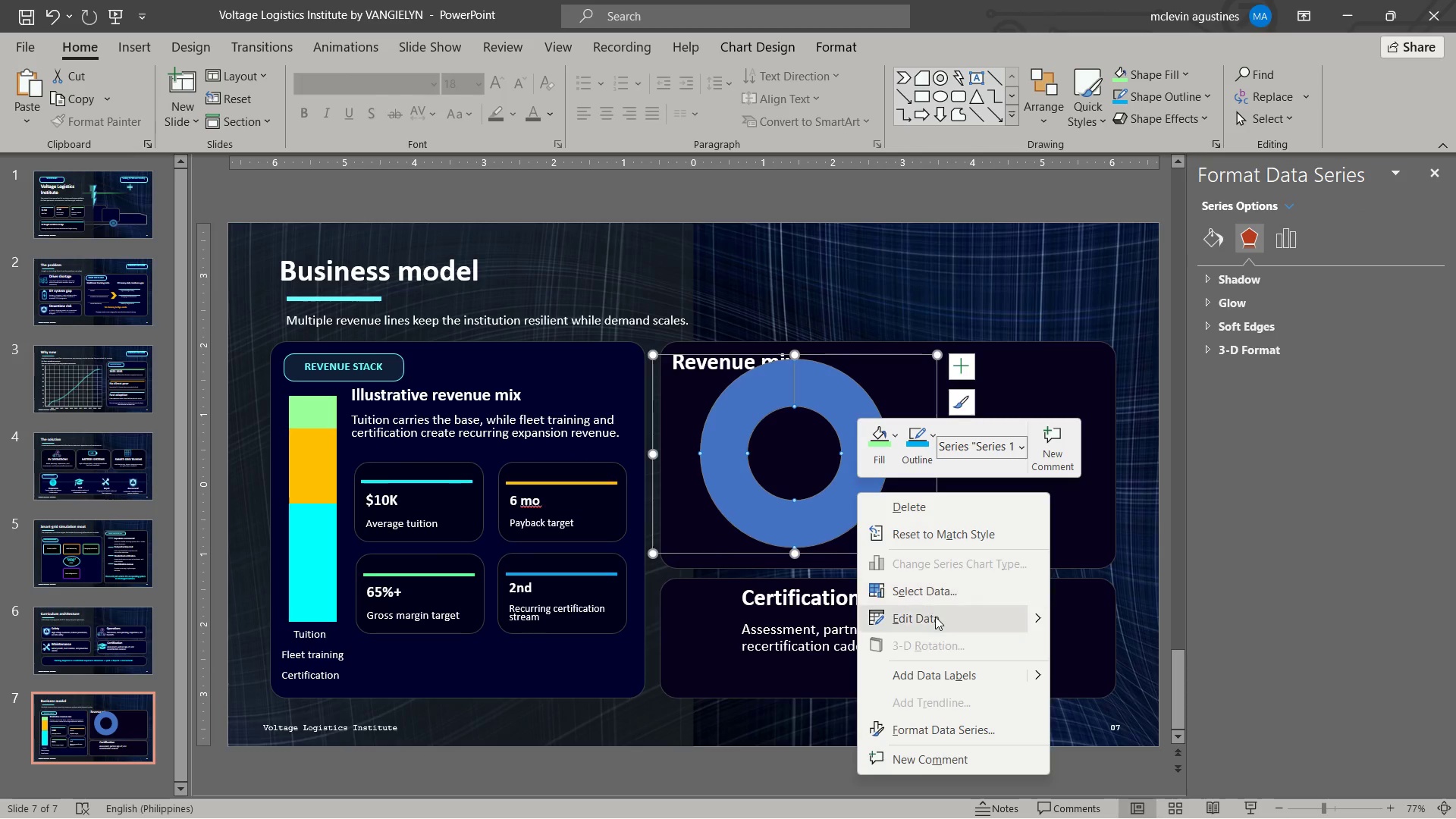 
left_click([936, 619])
 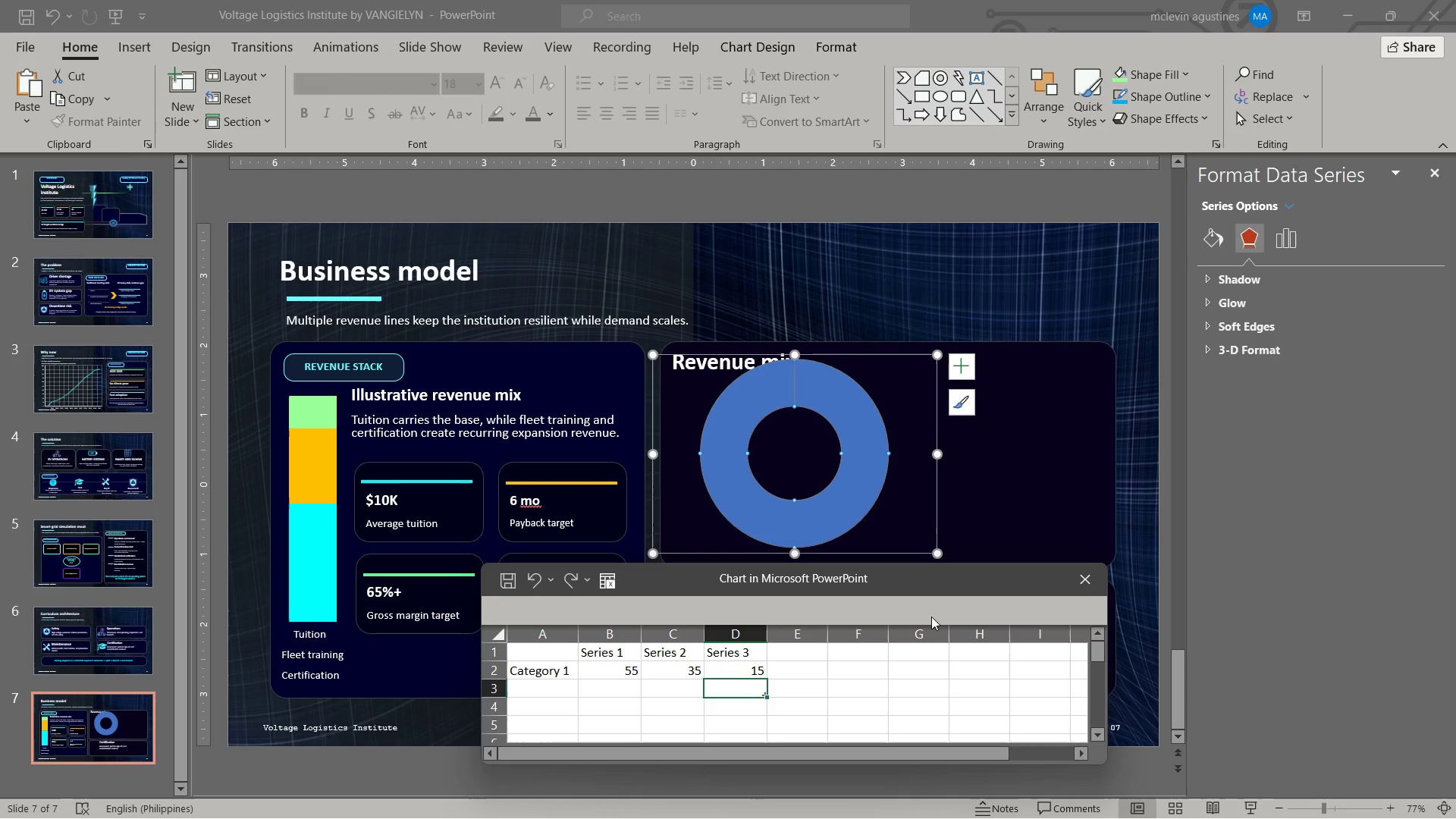 
key(ArrowUp)
 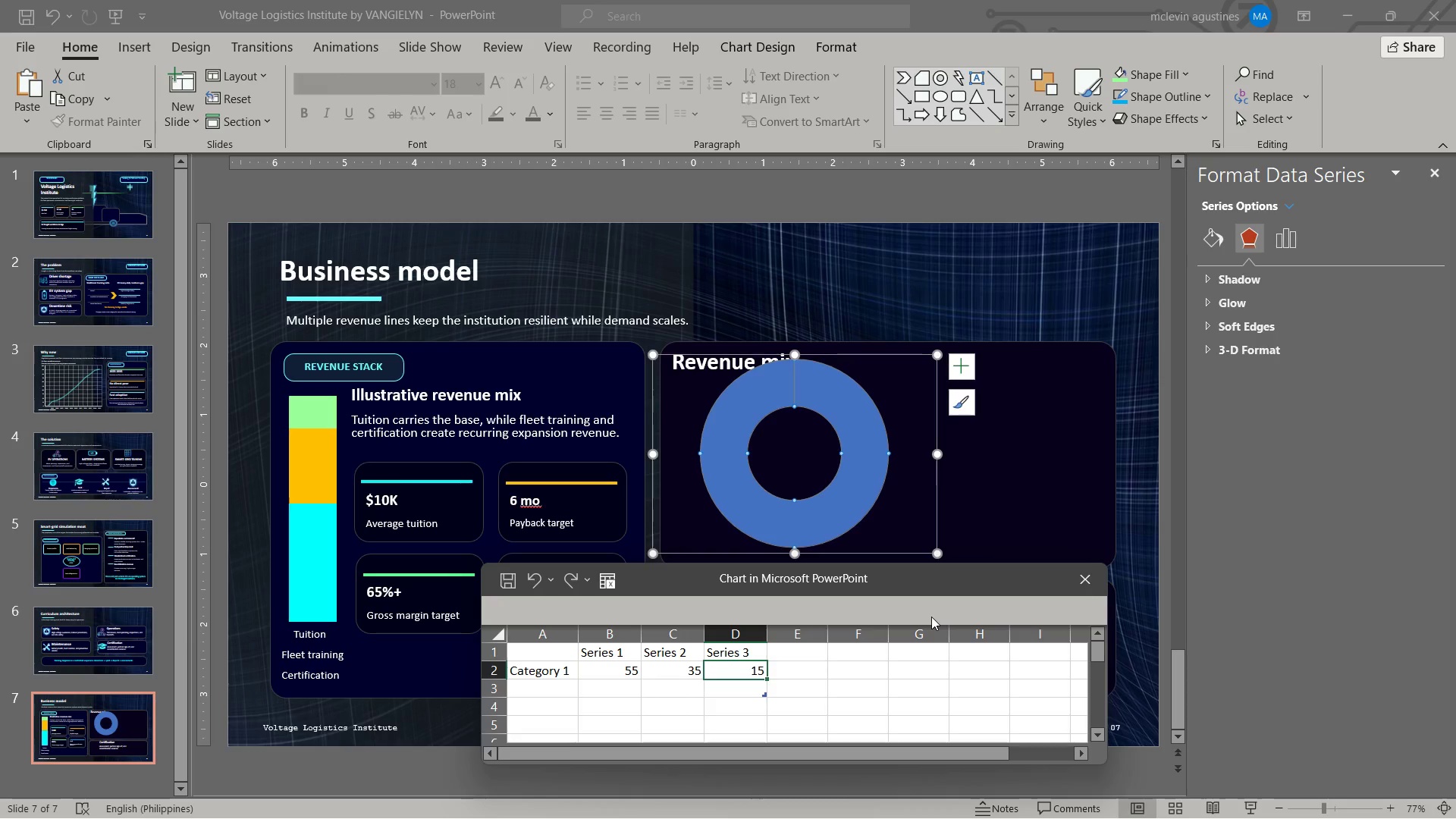 
key(ArrowLeft)
 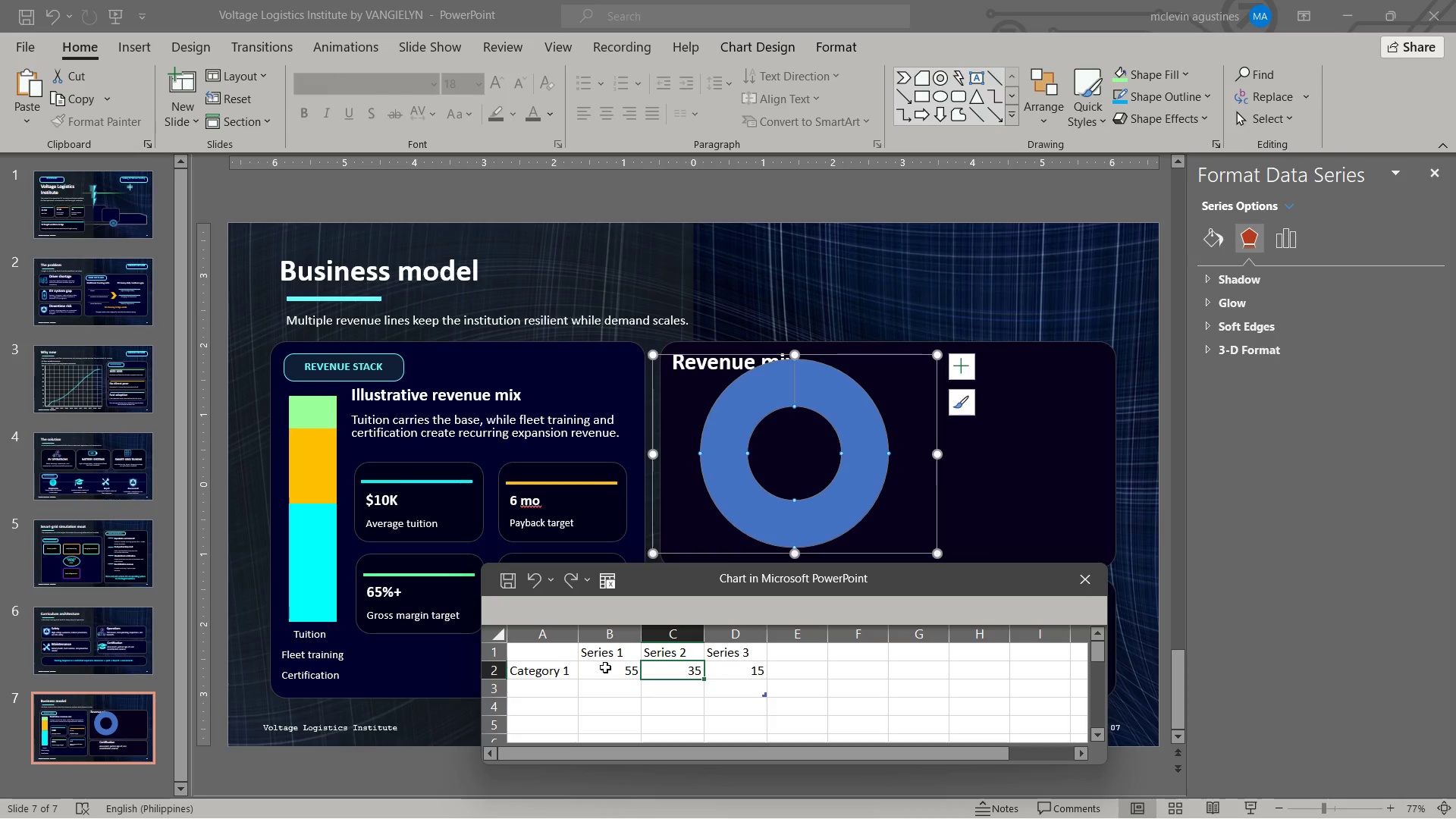 
wait(20.12)
 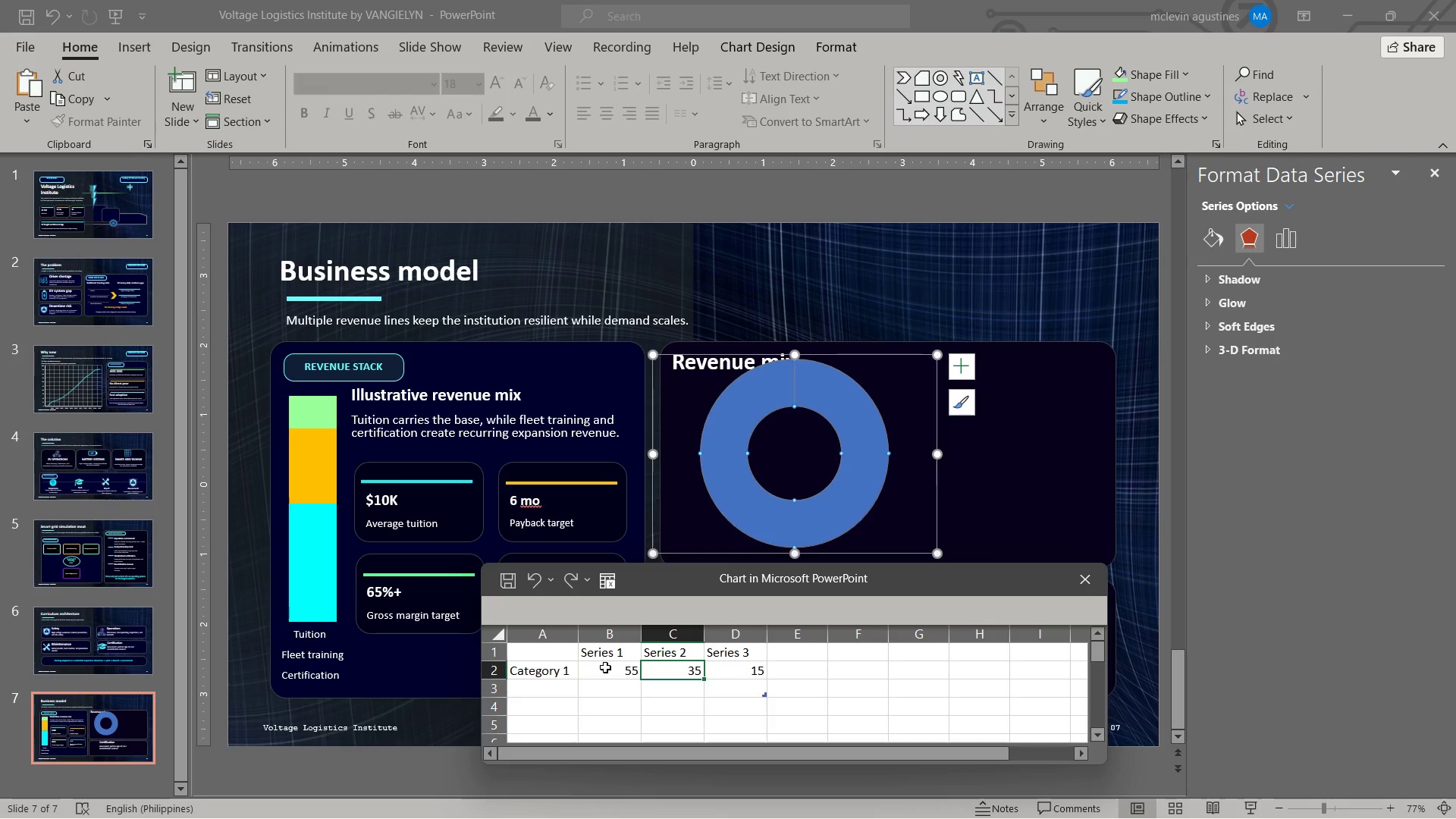 
left_click([601, 668])
 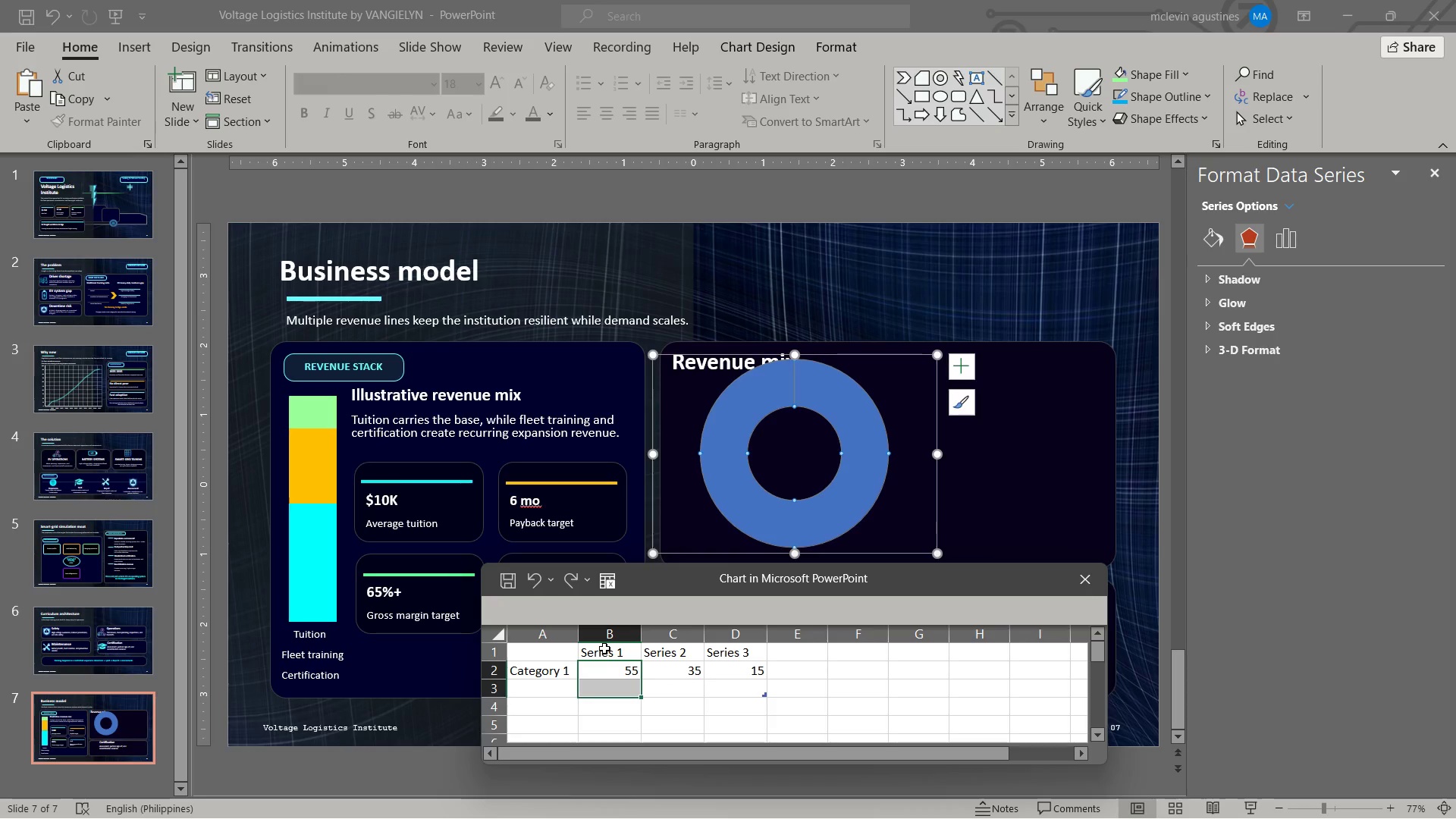 
left_click([604, 648])
 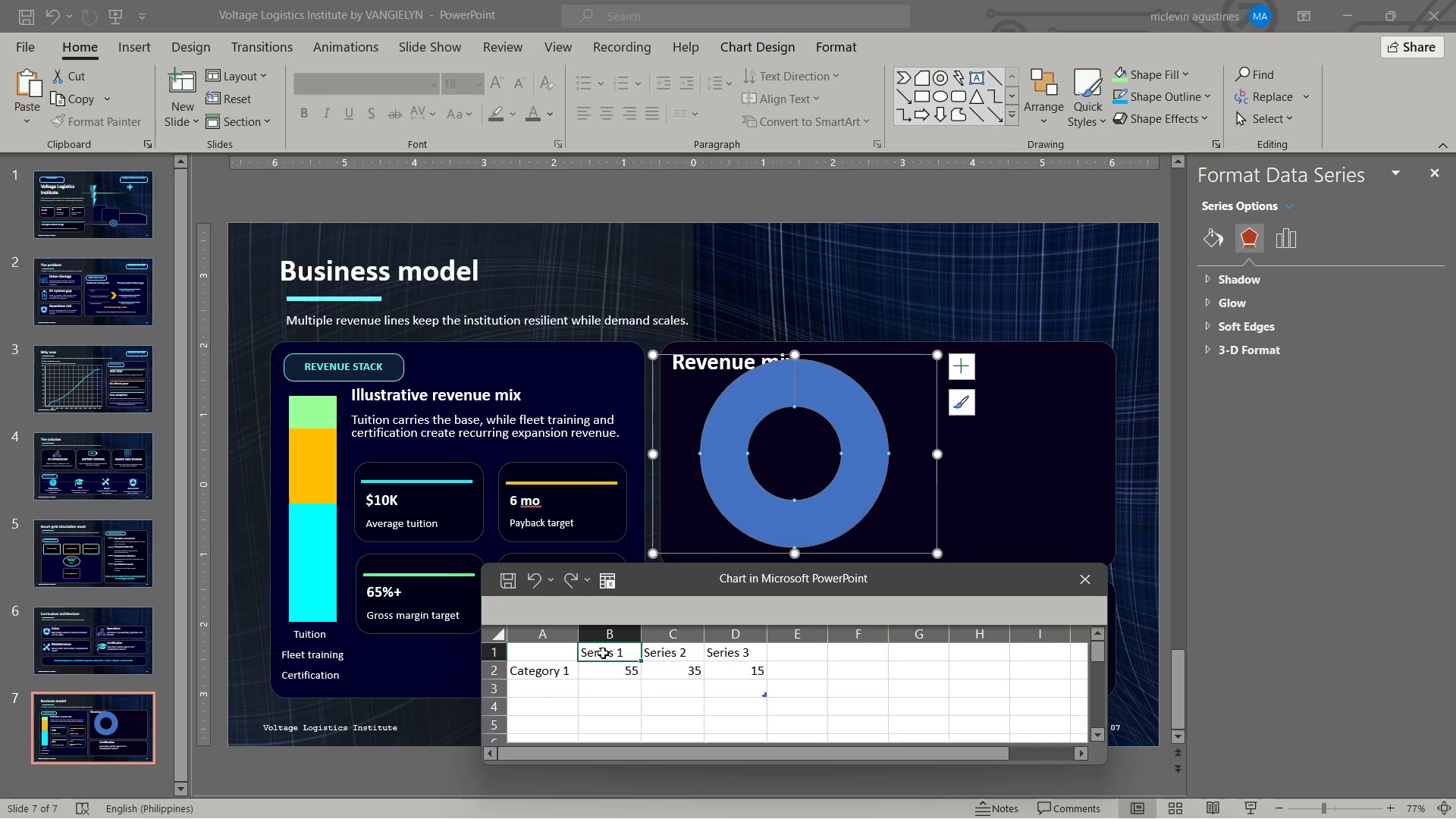 
type(Tuition)
key(Tab)
type(Fleet)
key(Tab)
type(Certification)
 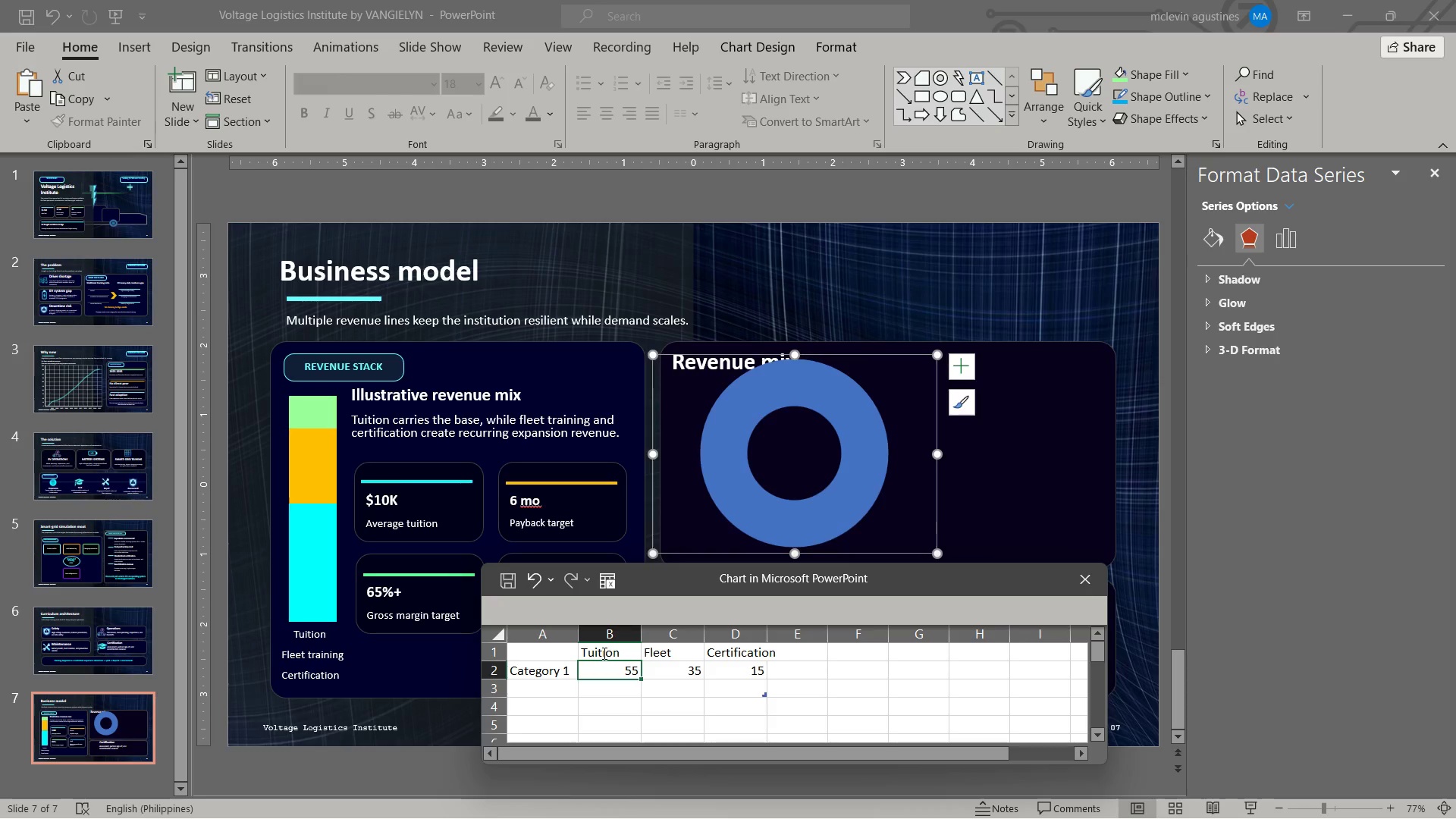 
 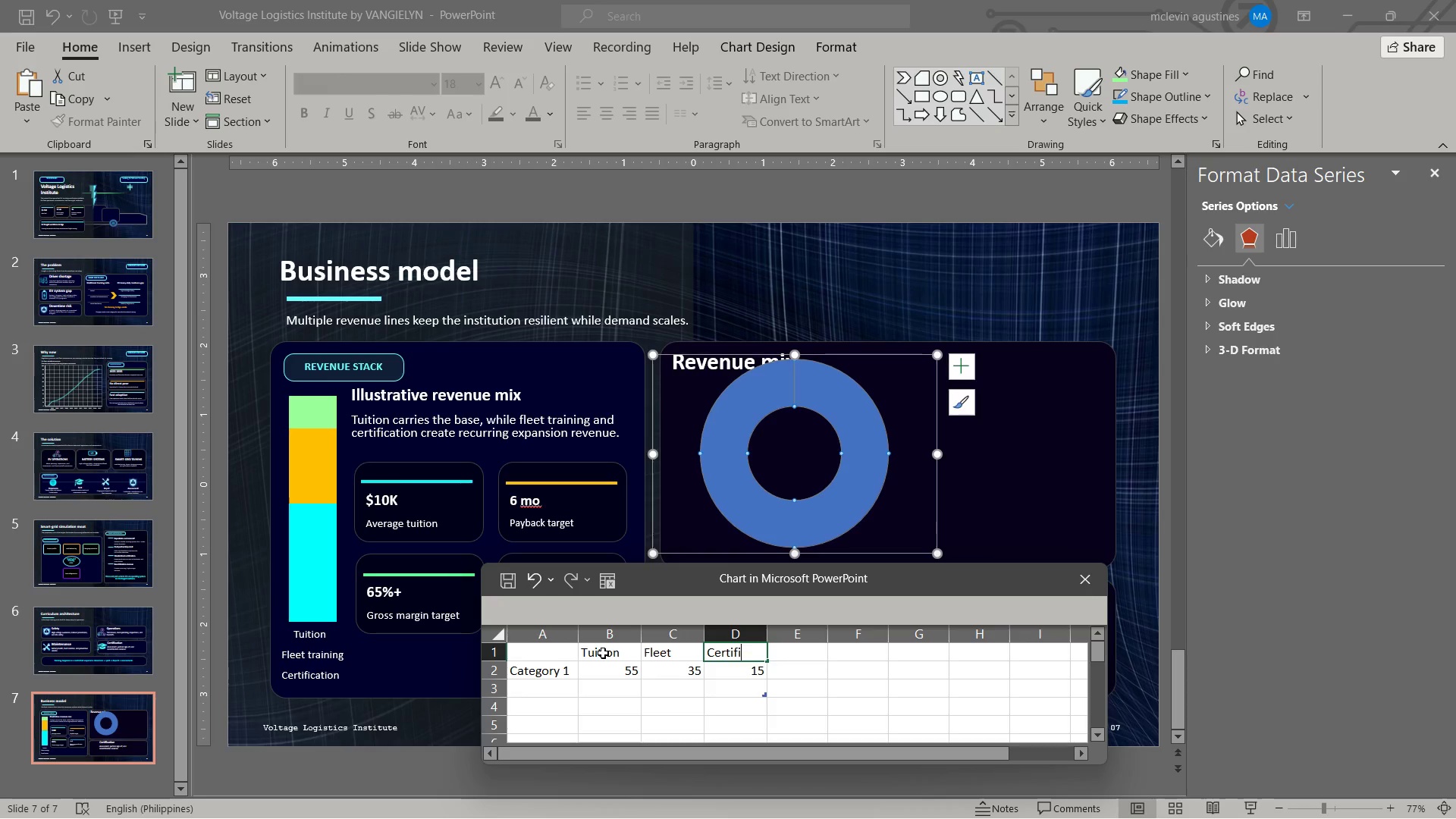 
key(Enter)
 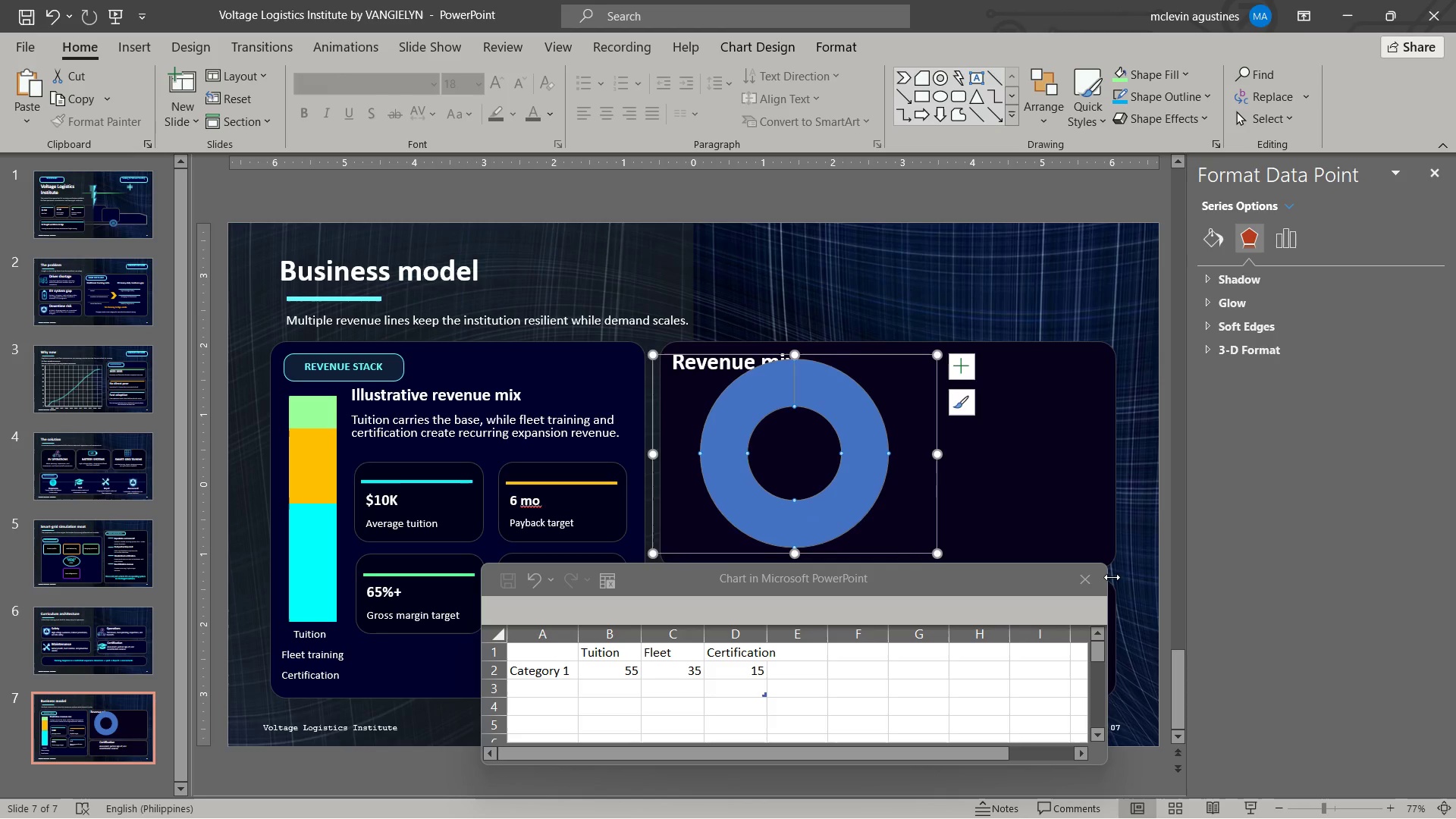 
left_click([852, 506])
 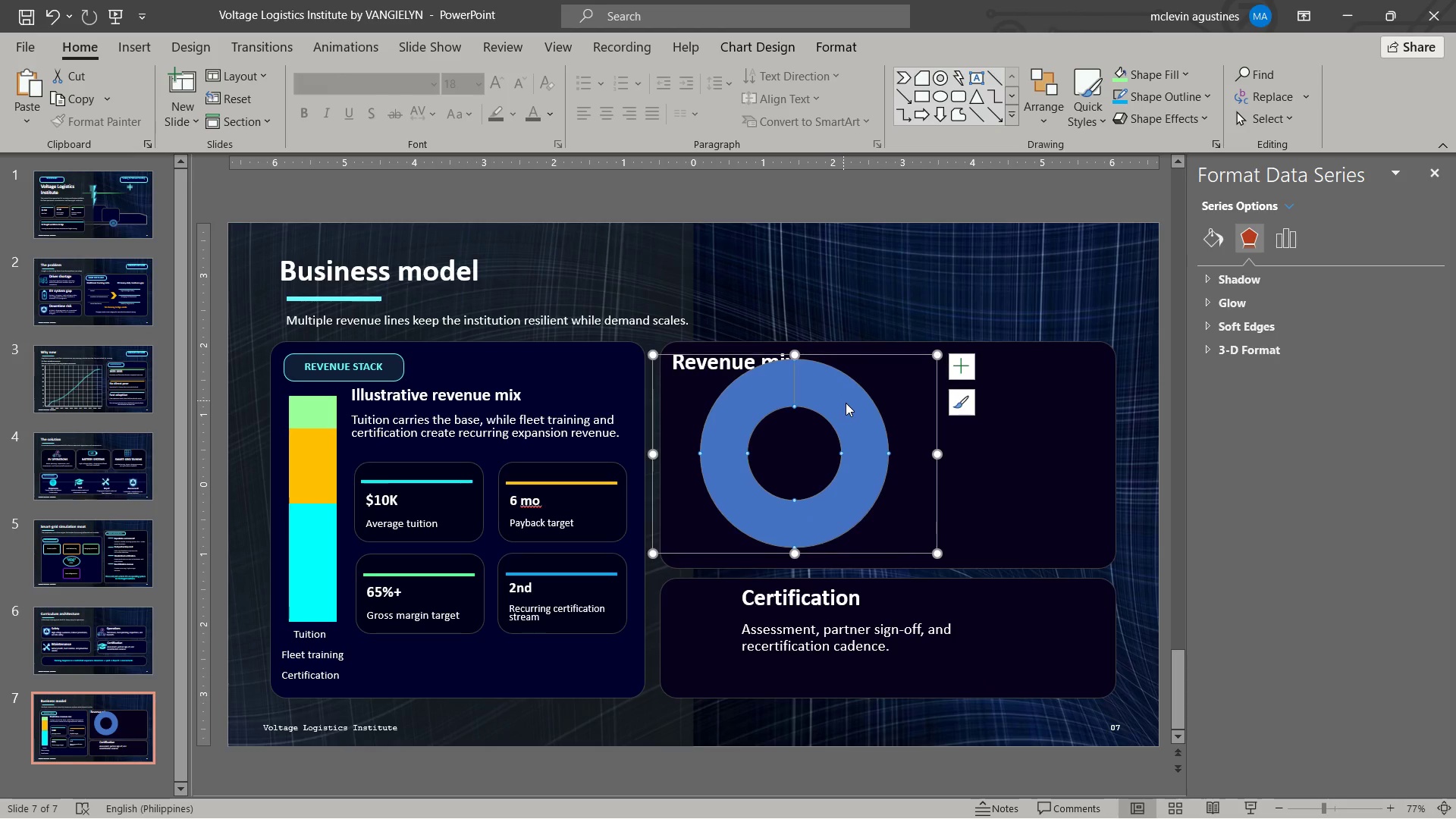 
left_click([848, 427])
 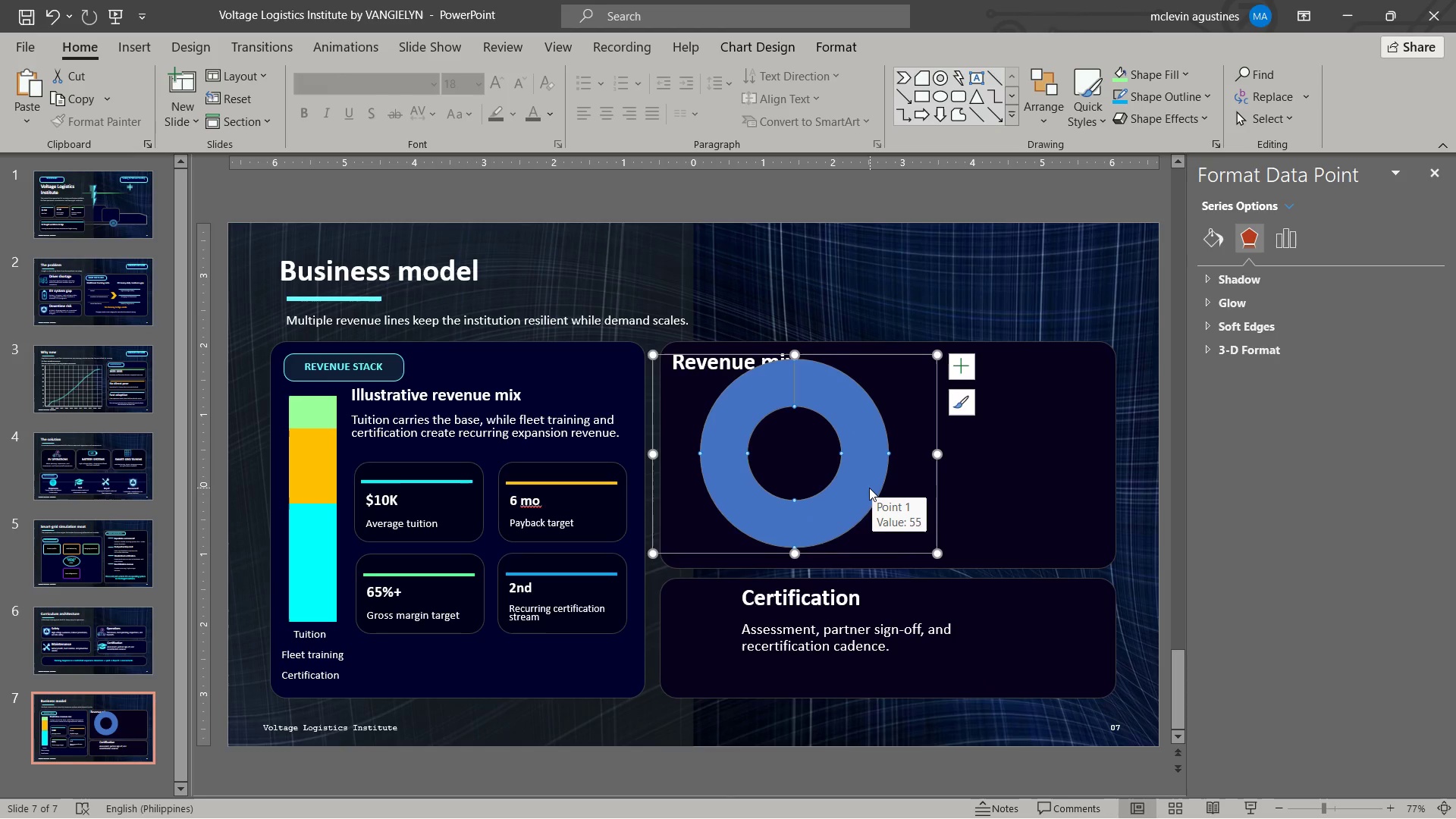 
left_click([869, 488])
 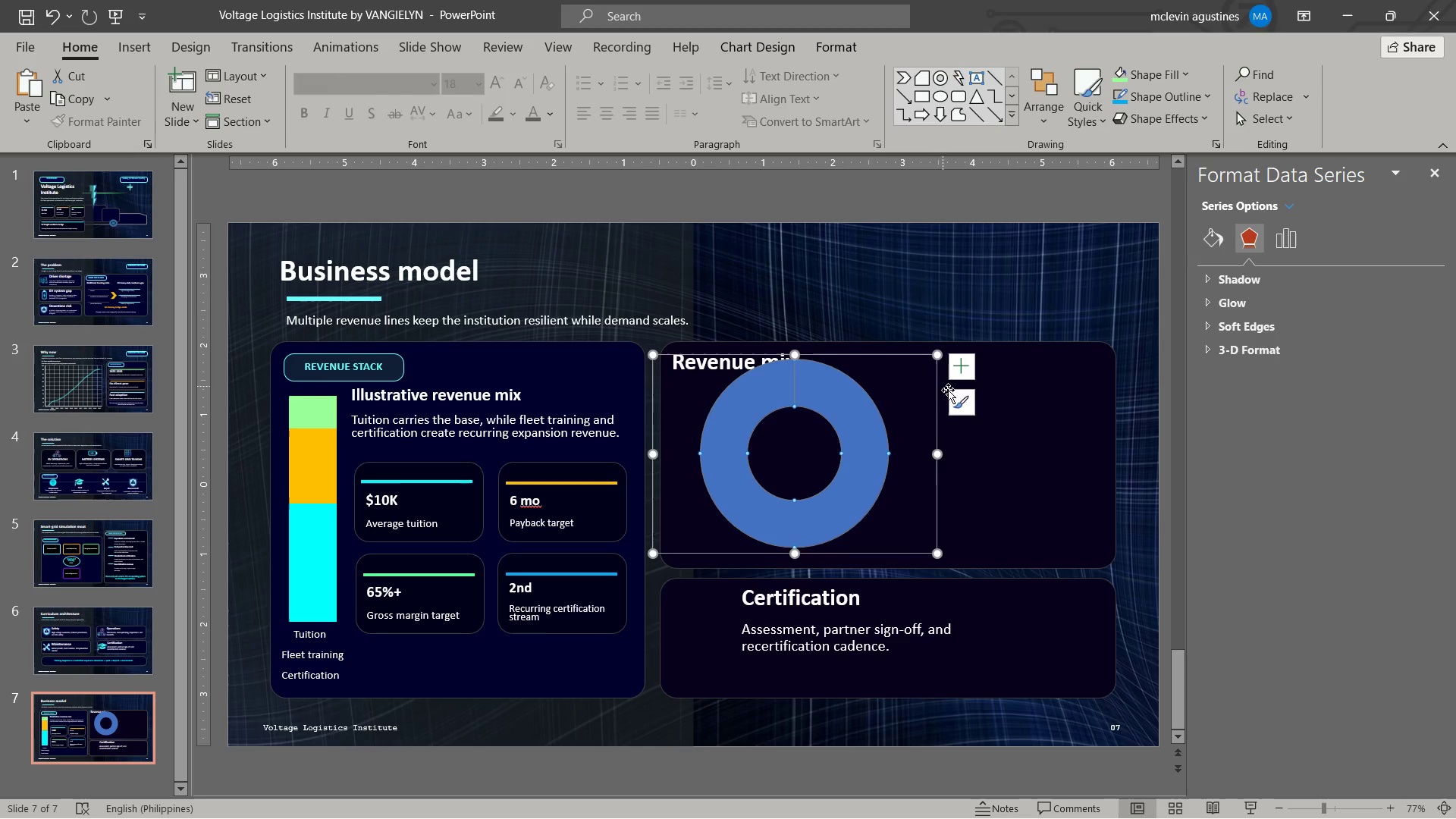 
left_click([961, 398])
 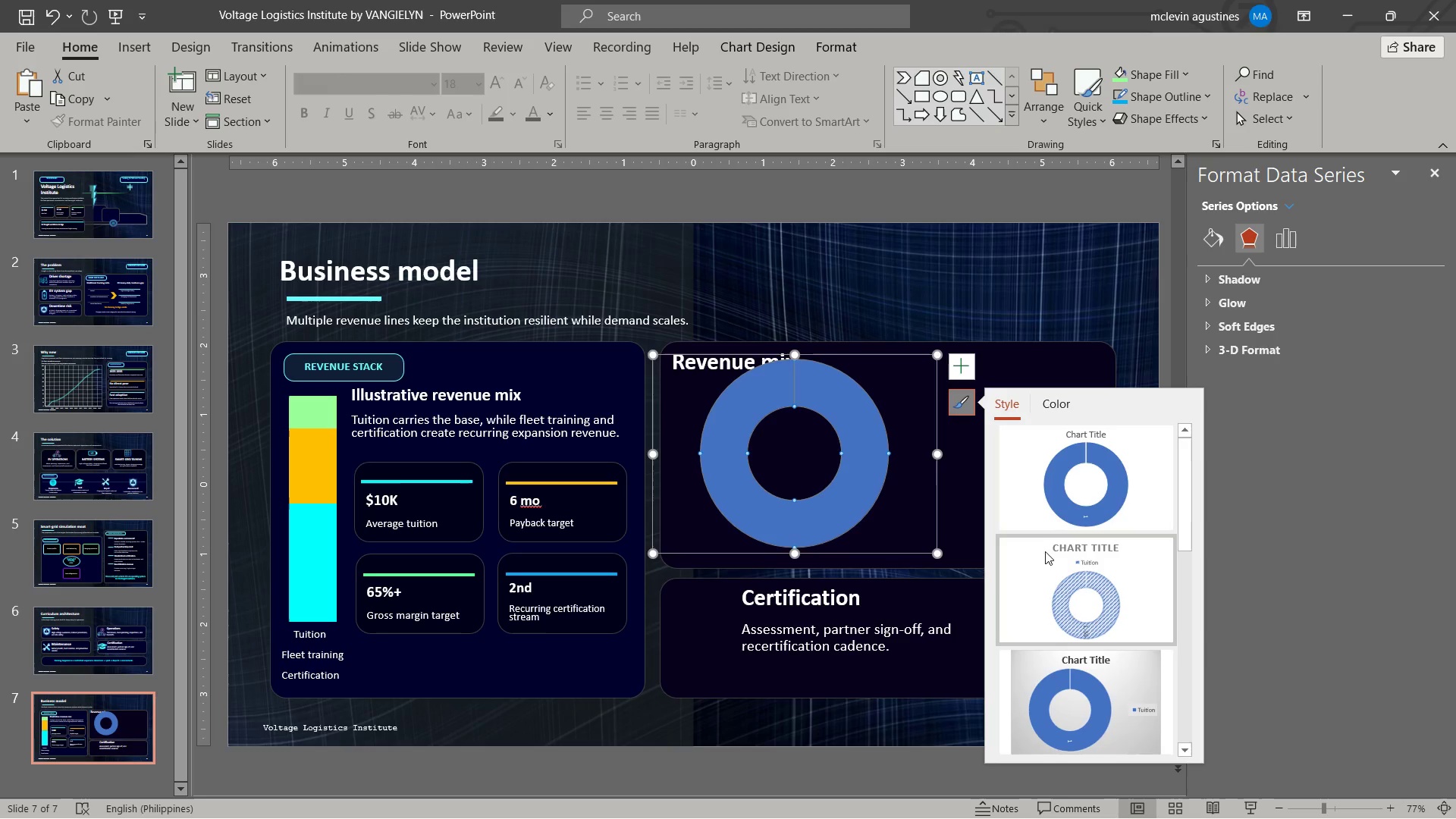 
scroll: coordinate [1076, 601], scroll_direction: down, amount: 6.0
 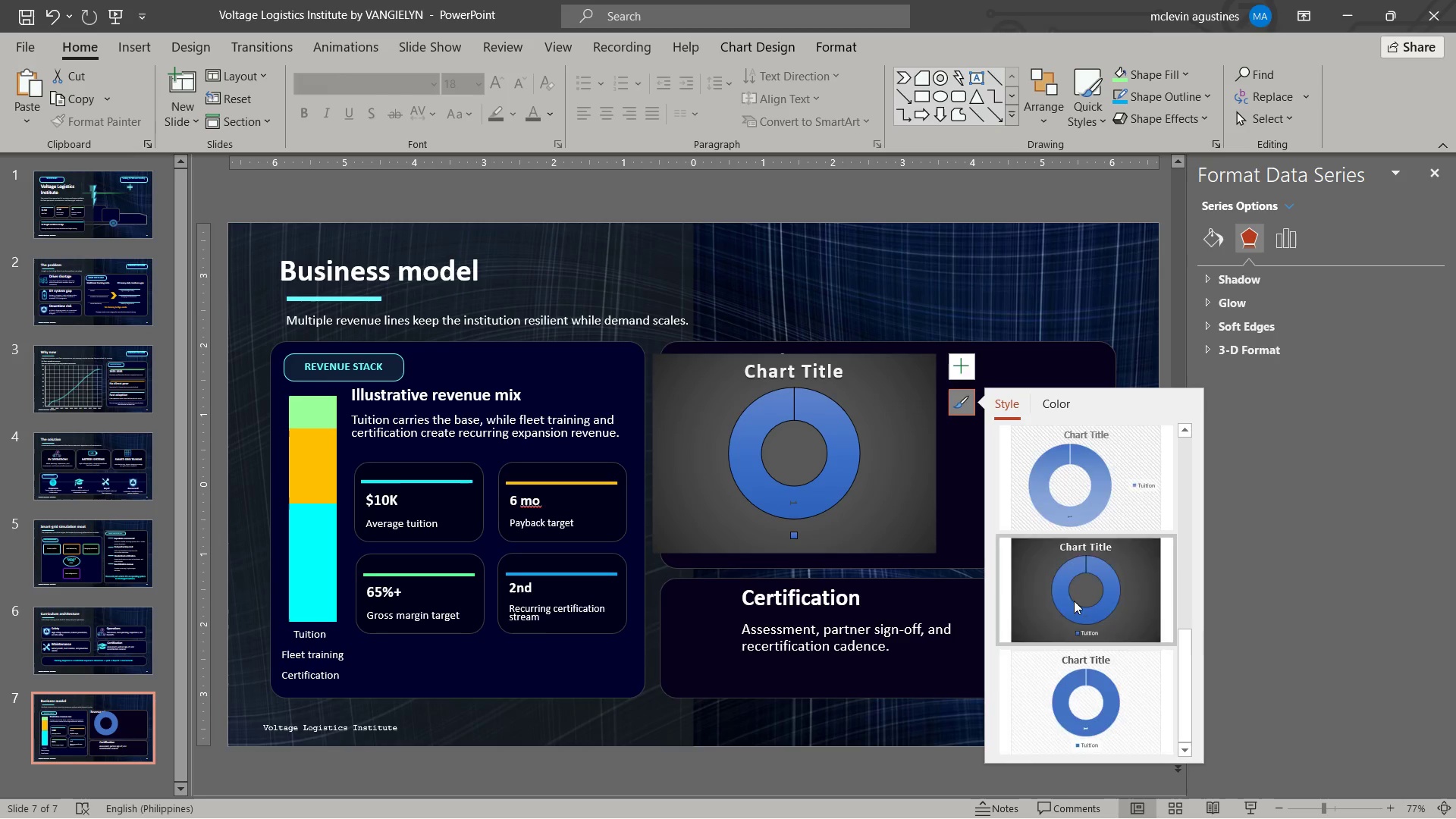 
scroll: coordinate [1025, 545], scroll_direction: up, amount: 7.0
 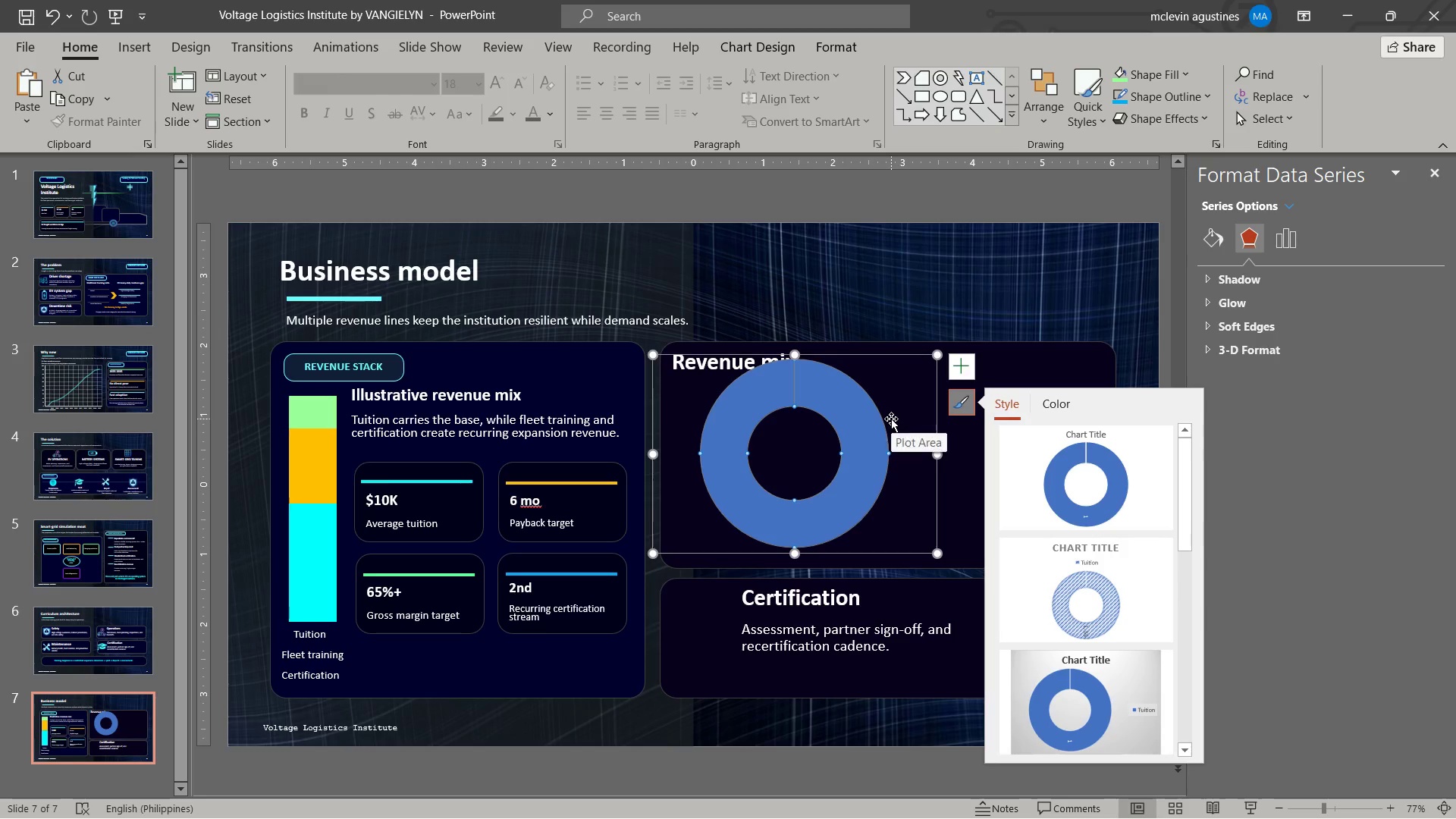 
left_click([890, 359])
 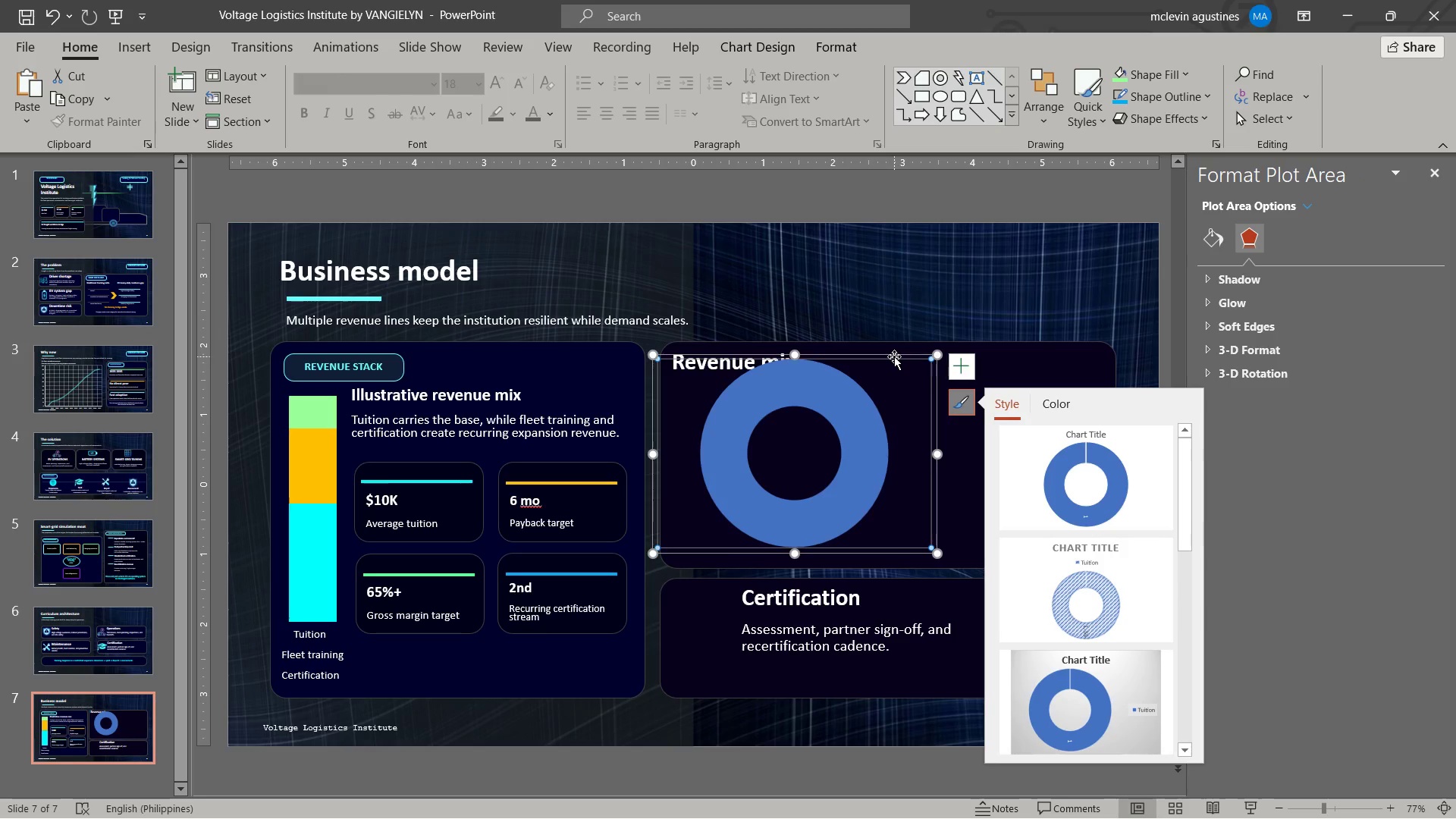 
right_click([894, 356])
 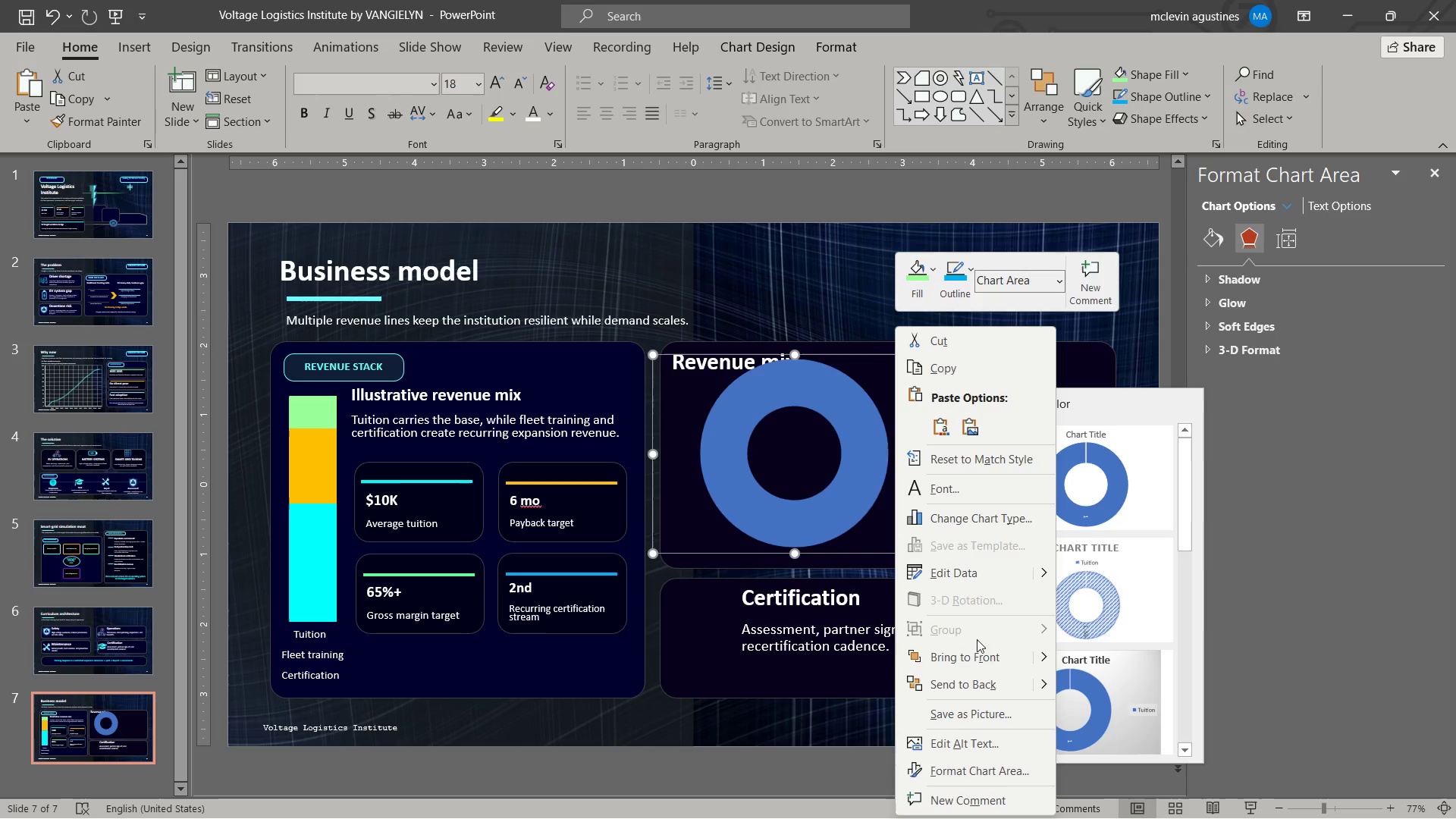 
left_click([982, 566])
 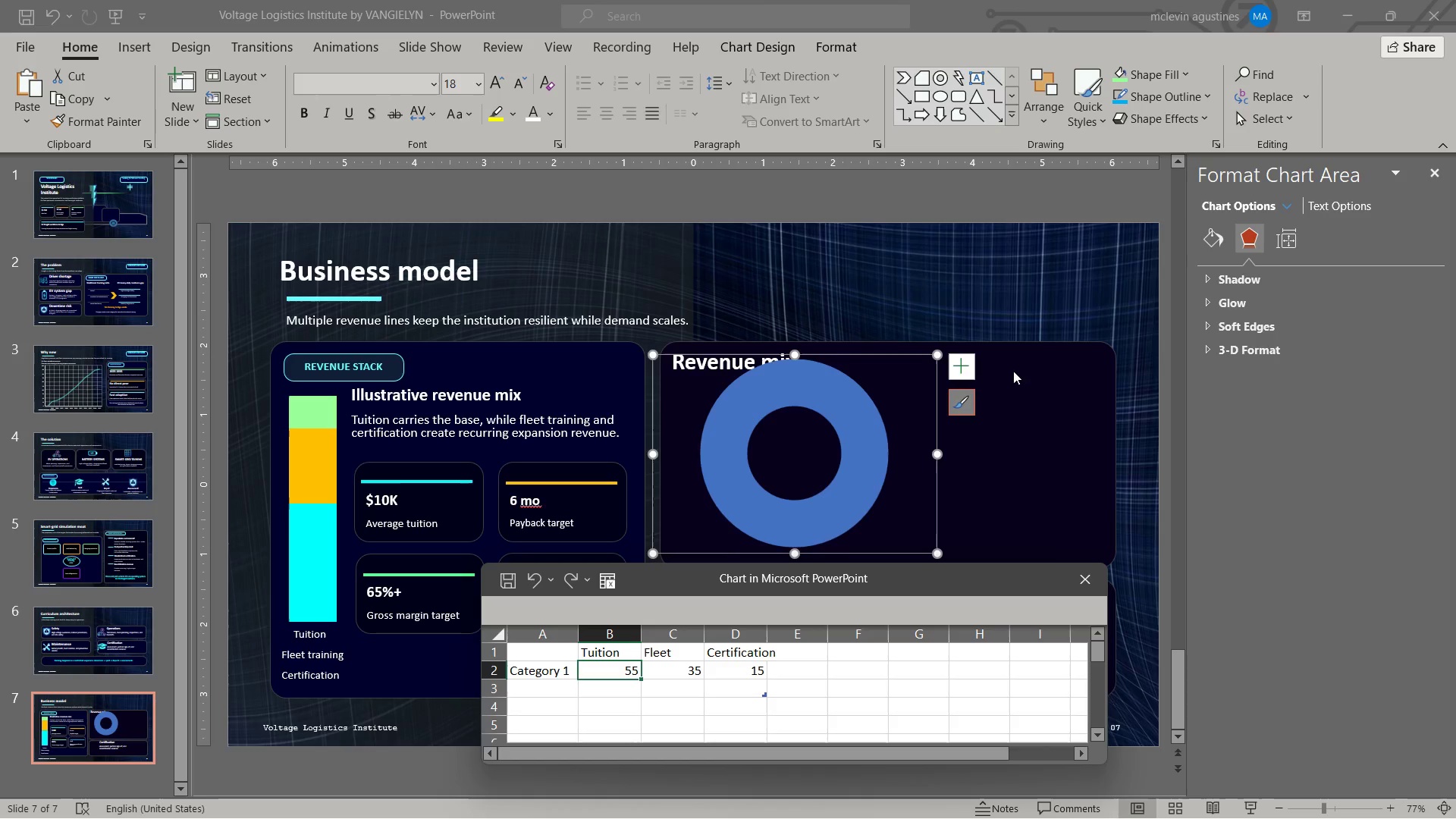 
mouse_move([951, 406])
 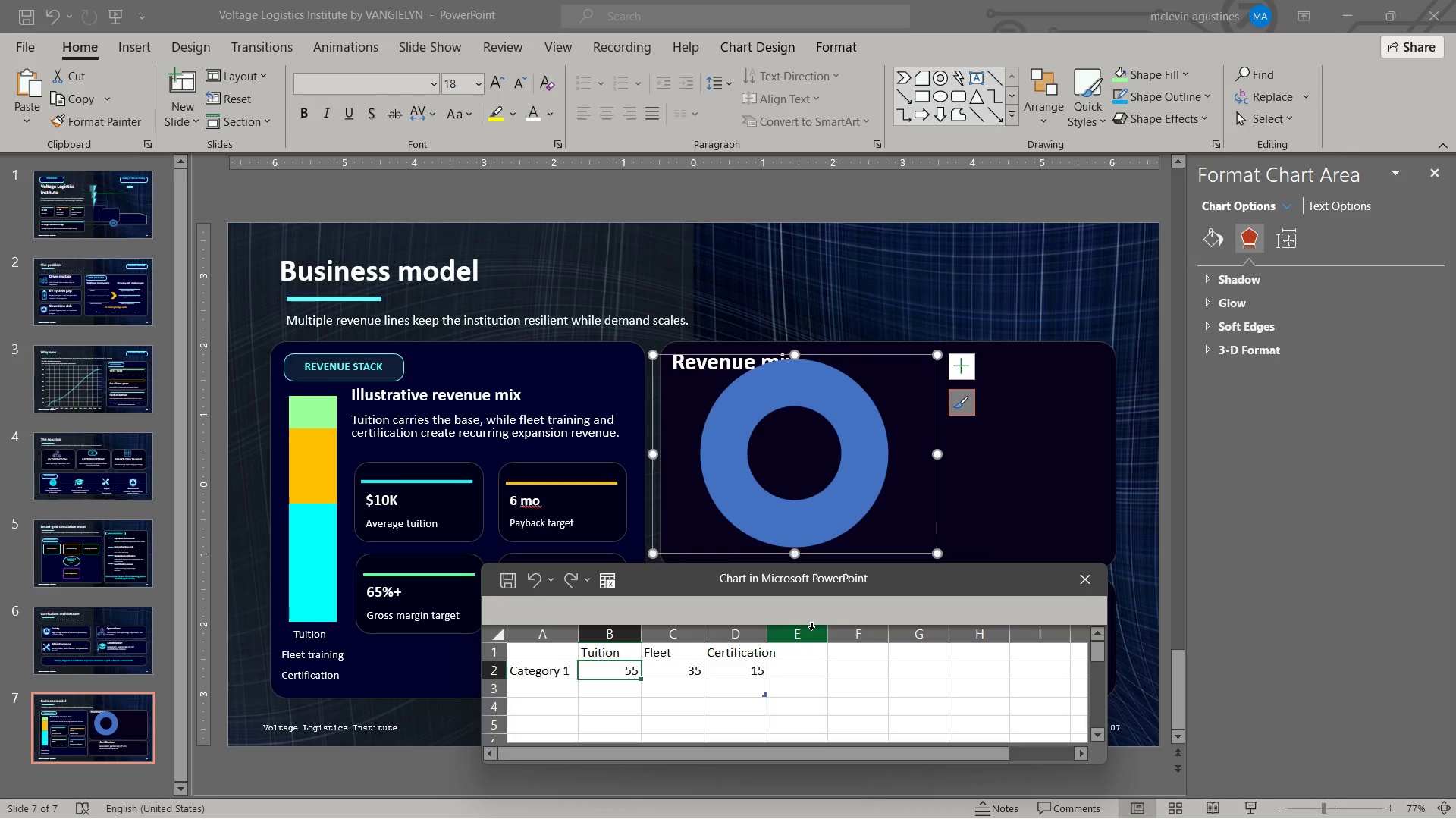 
wait(6.05)
 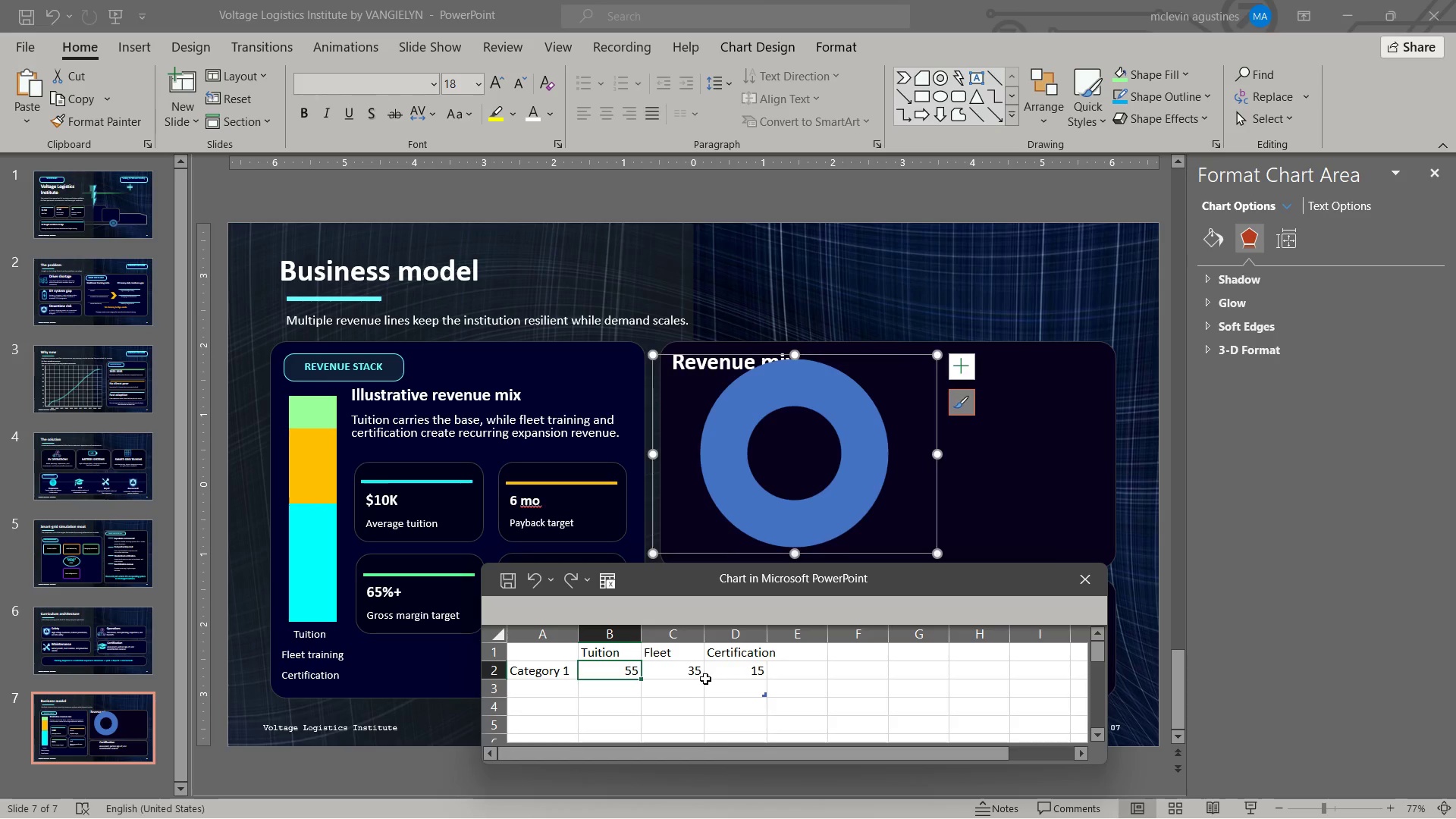 
left_click([309, 554])
 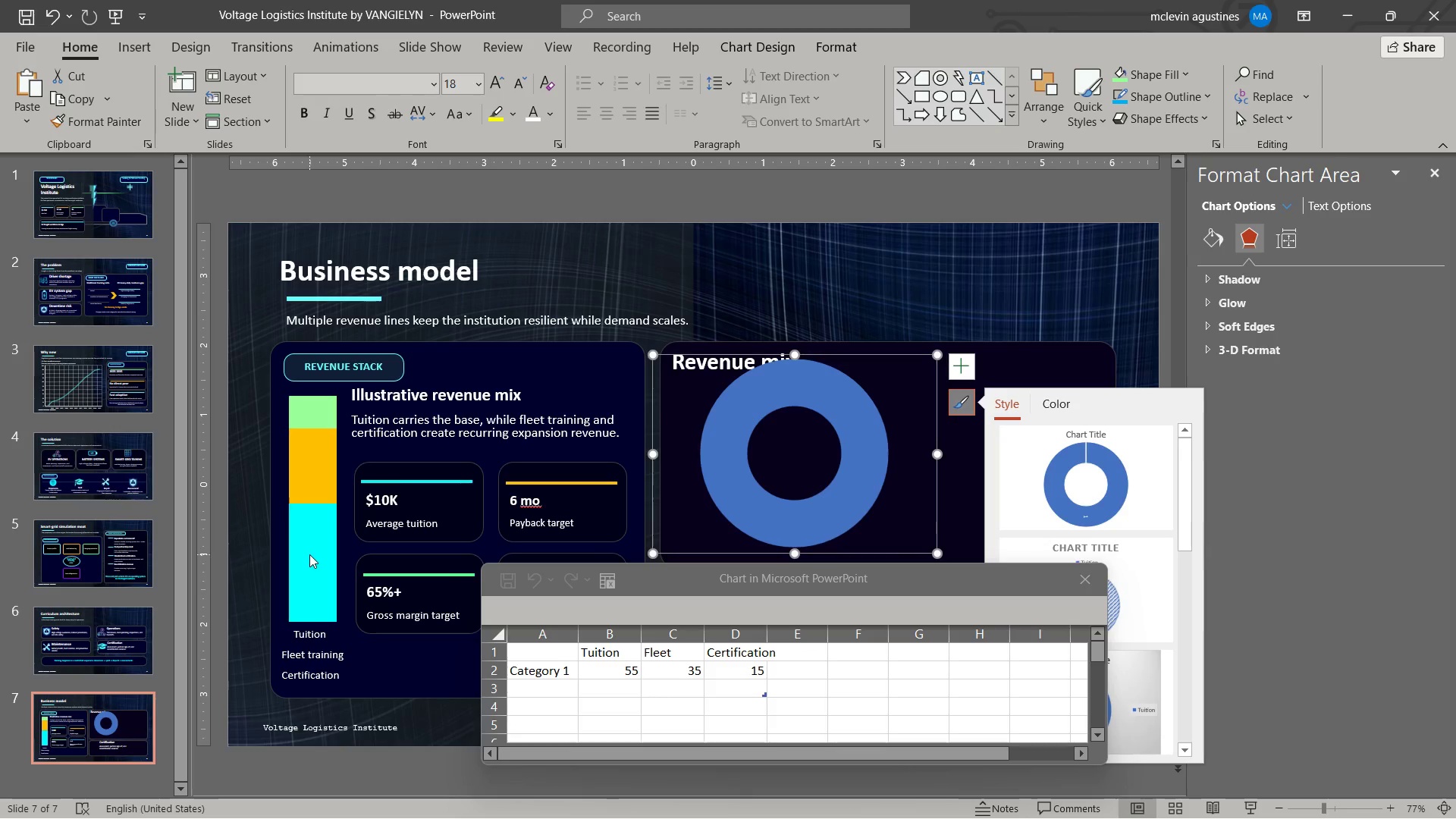 
right_click([309, 554])
 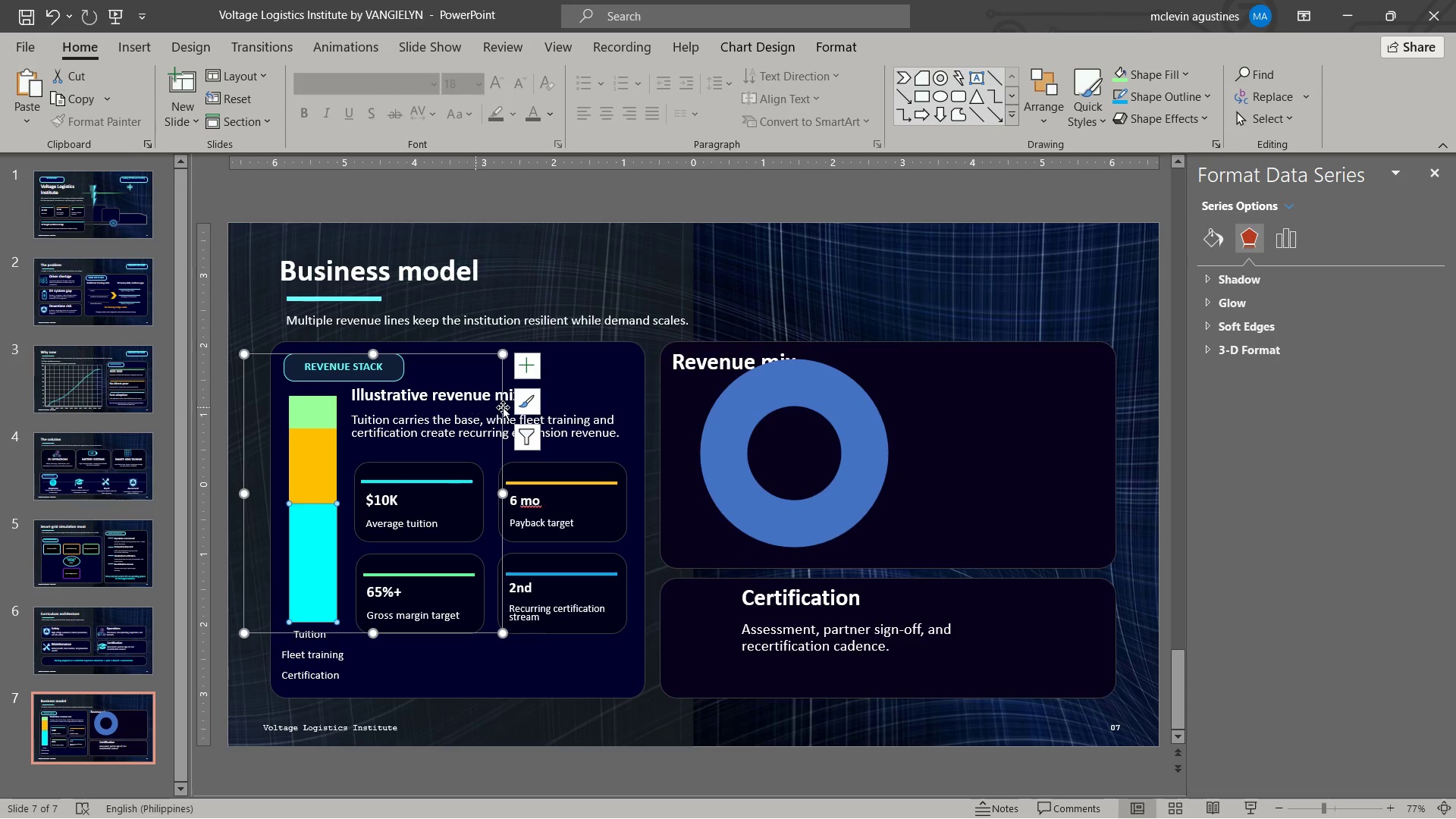 
wait(5.34)
 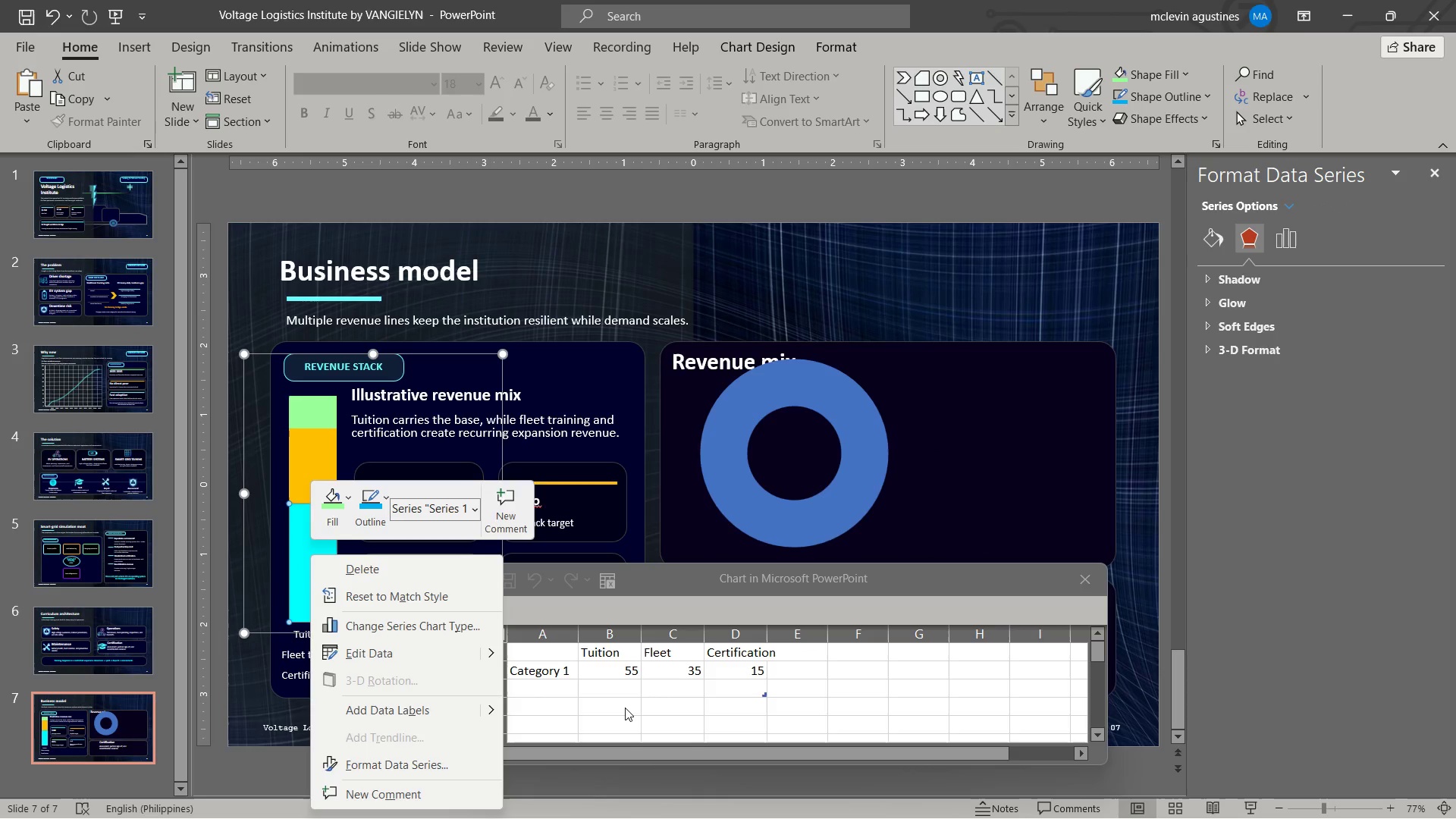 
left_click([331, 432])
 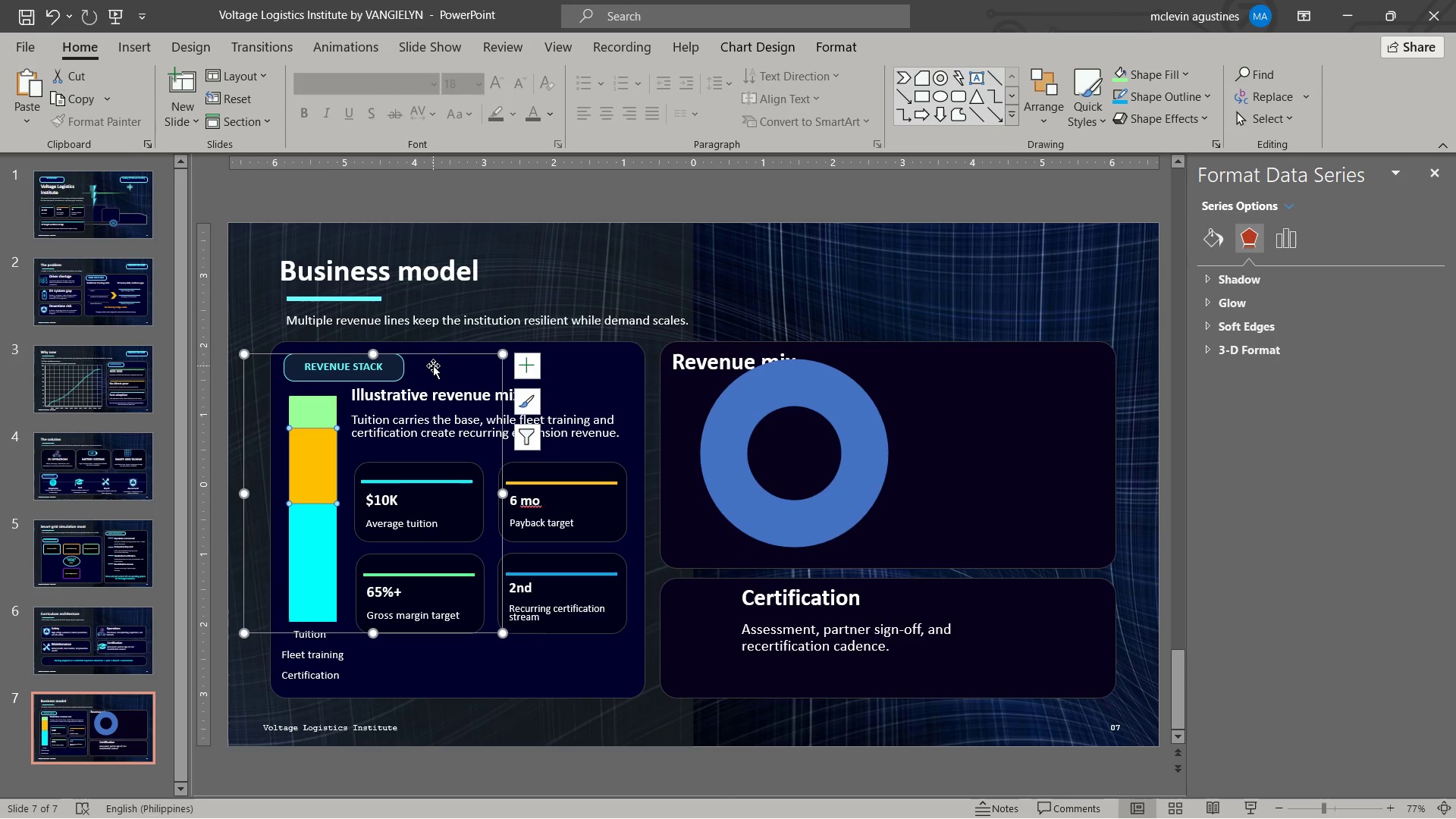 
left_click([442, 358])
 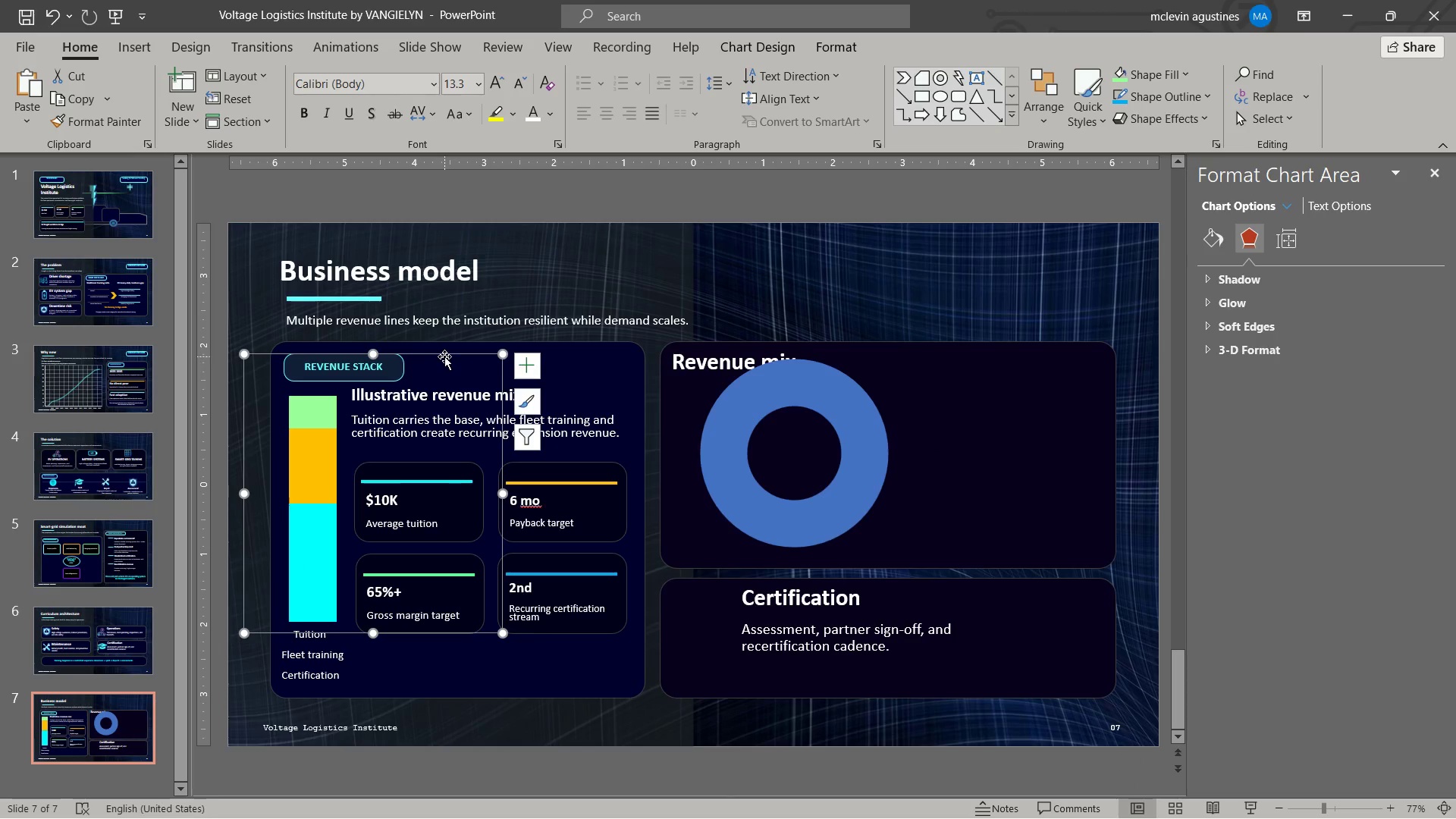 
right_click([445, 356])
 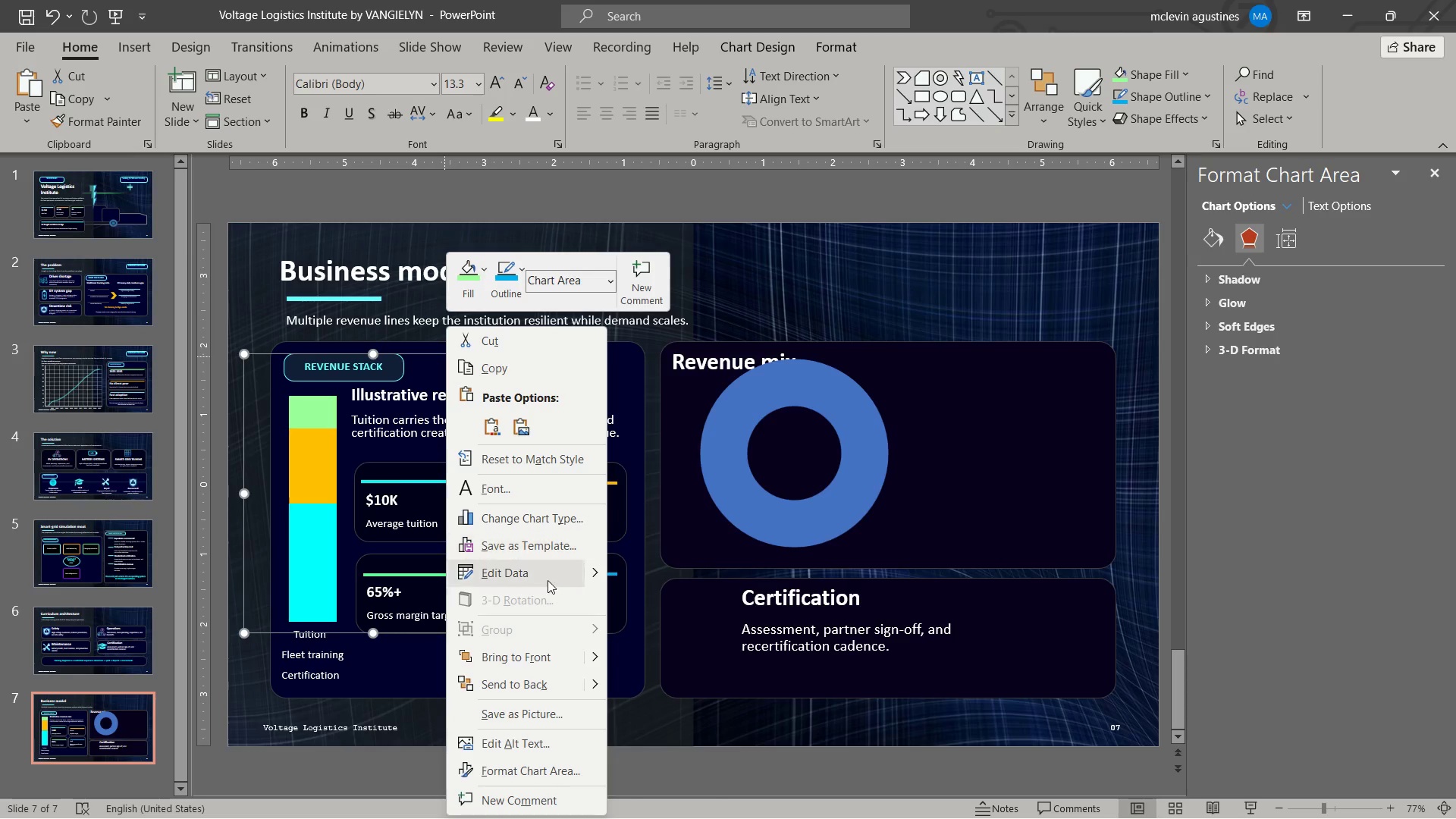 
left_click([548, 576])
 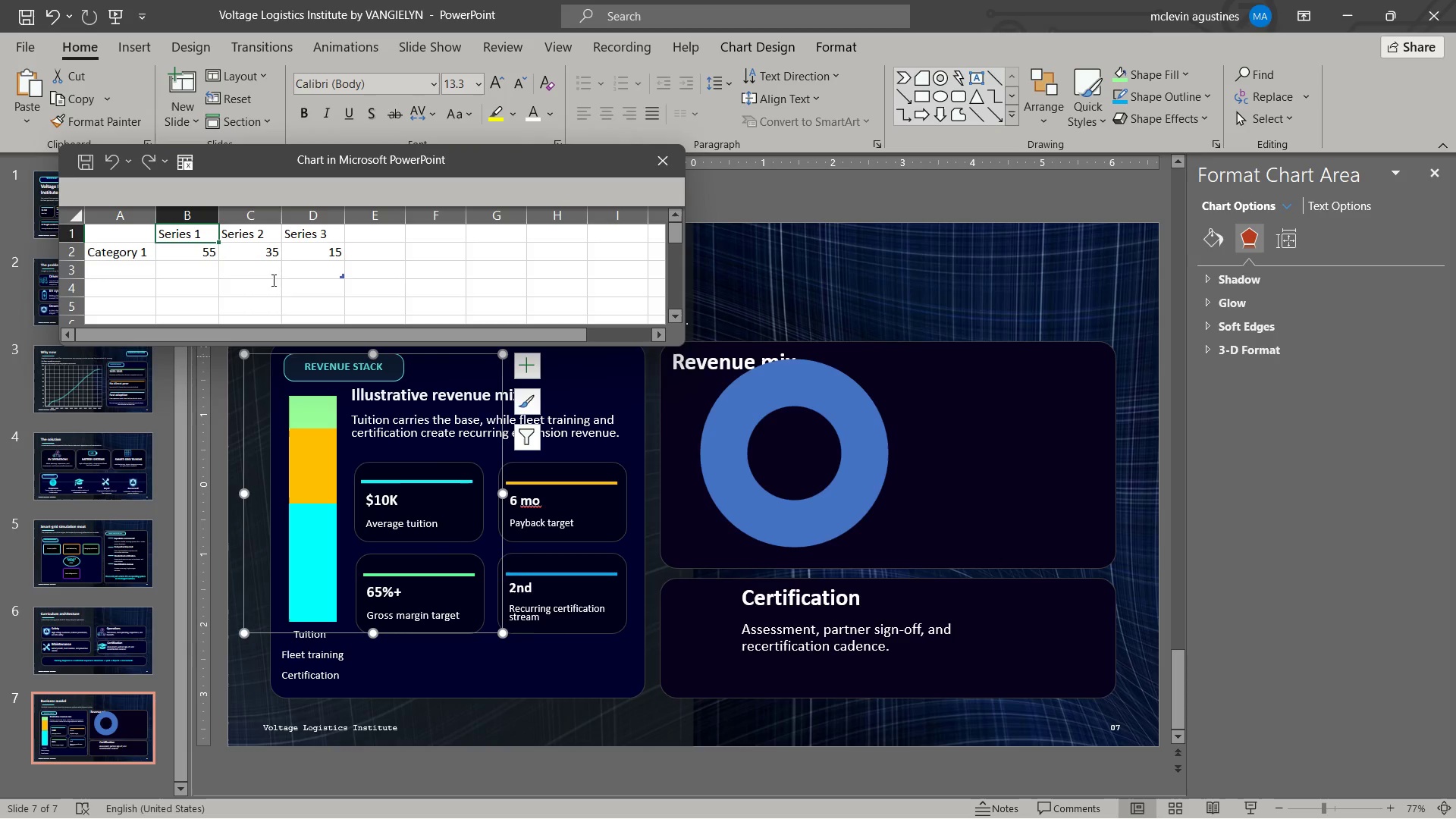 
left_click([209, 252])
 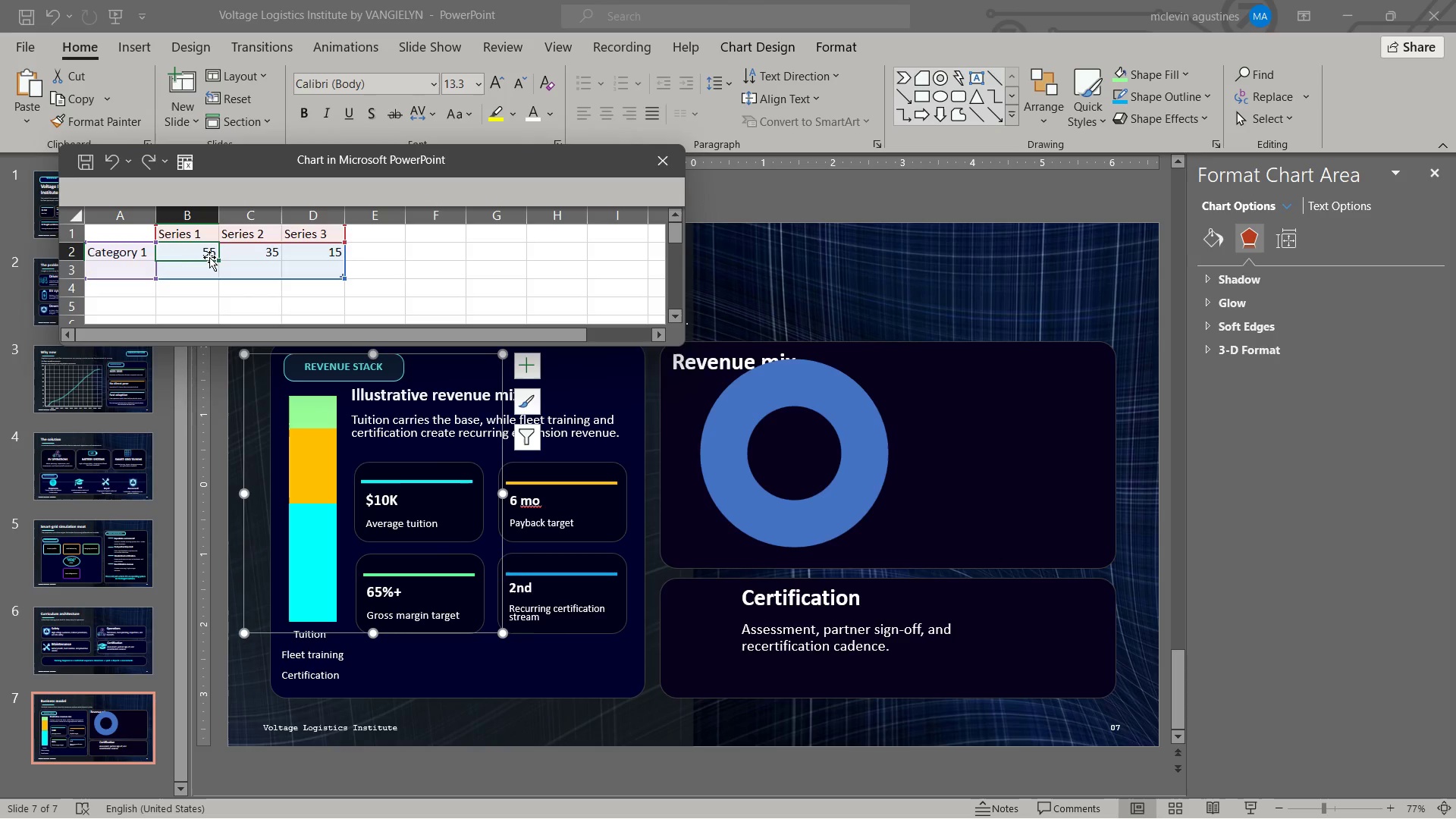 
key(Numpad5)
 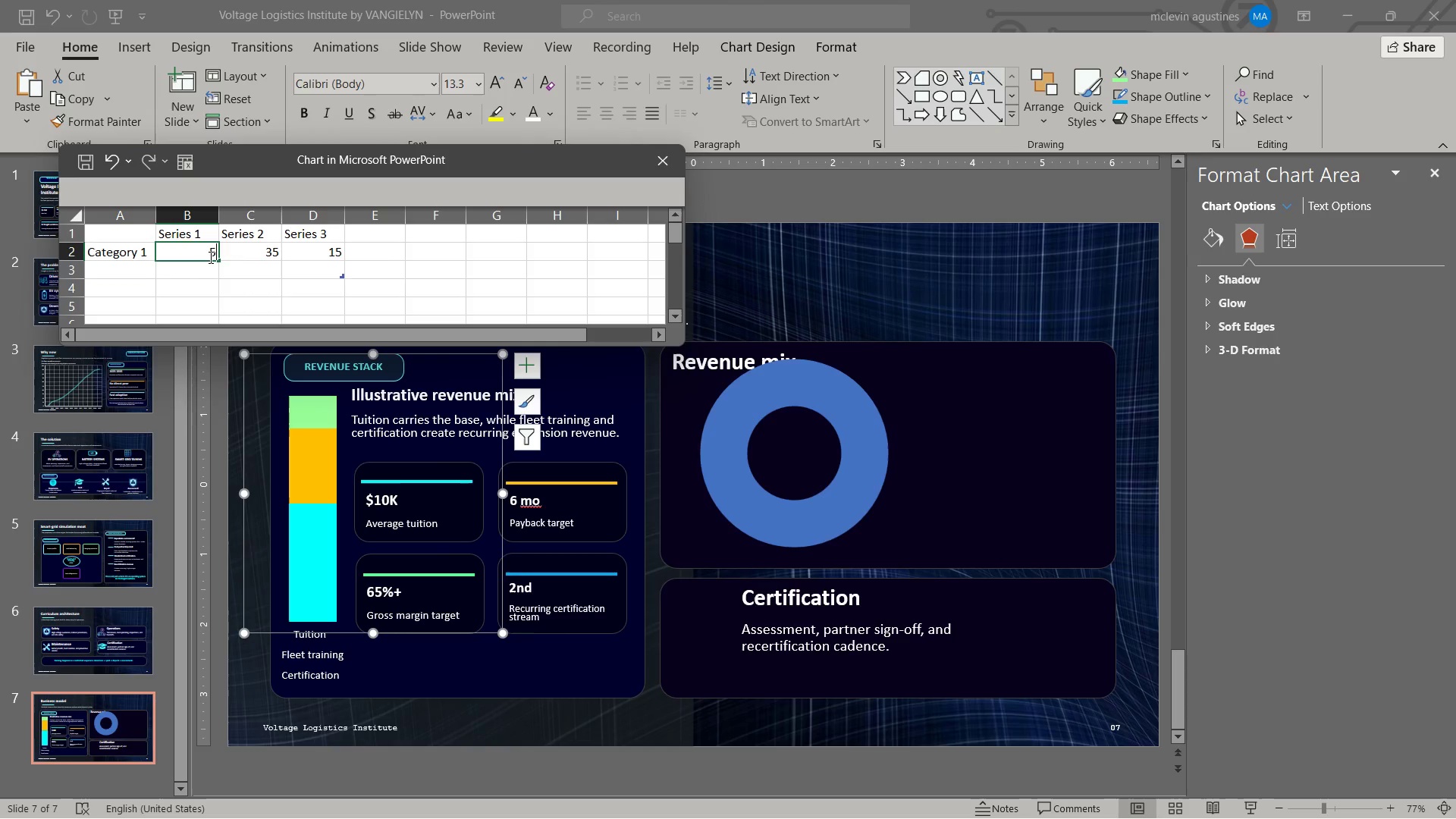 
key(Numpad0)
 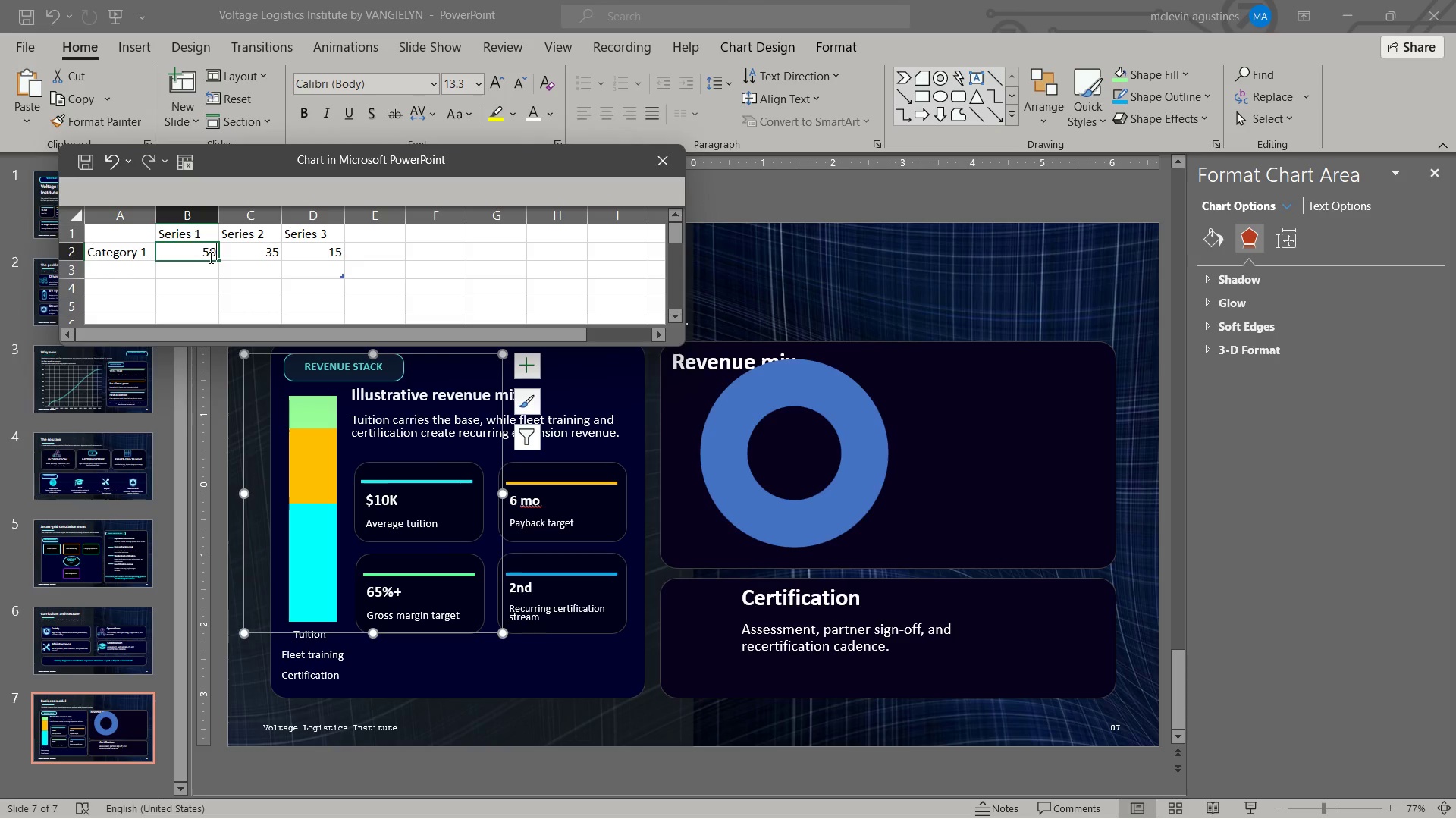 
key(NumpadEnter)
 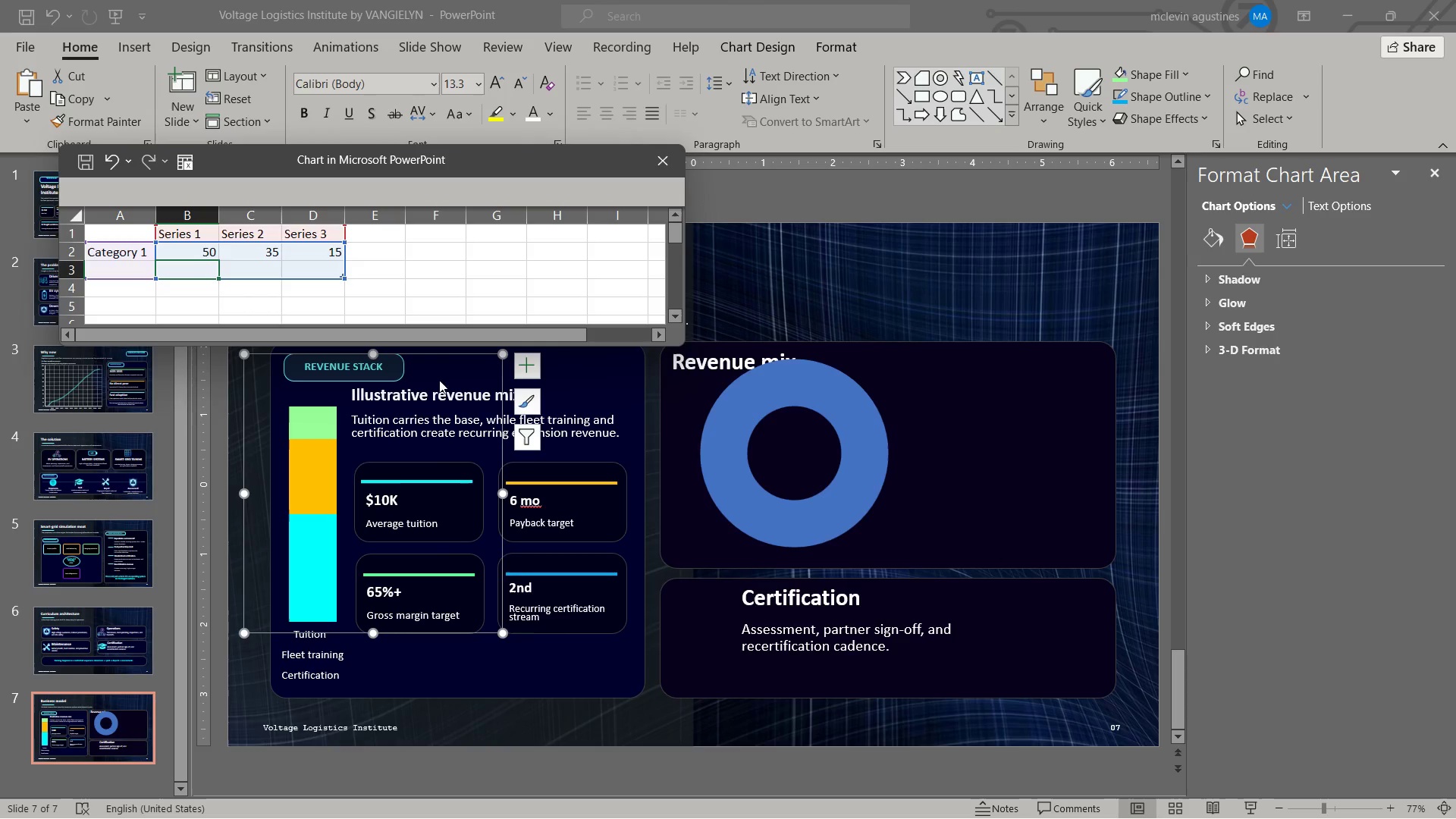 
key(Escape)
 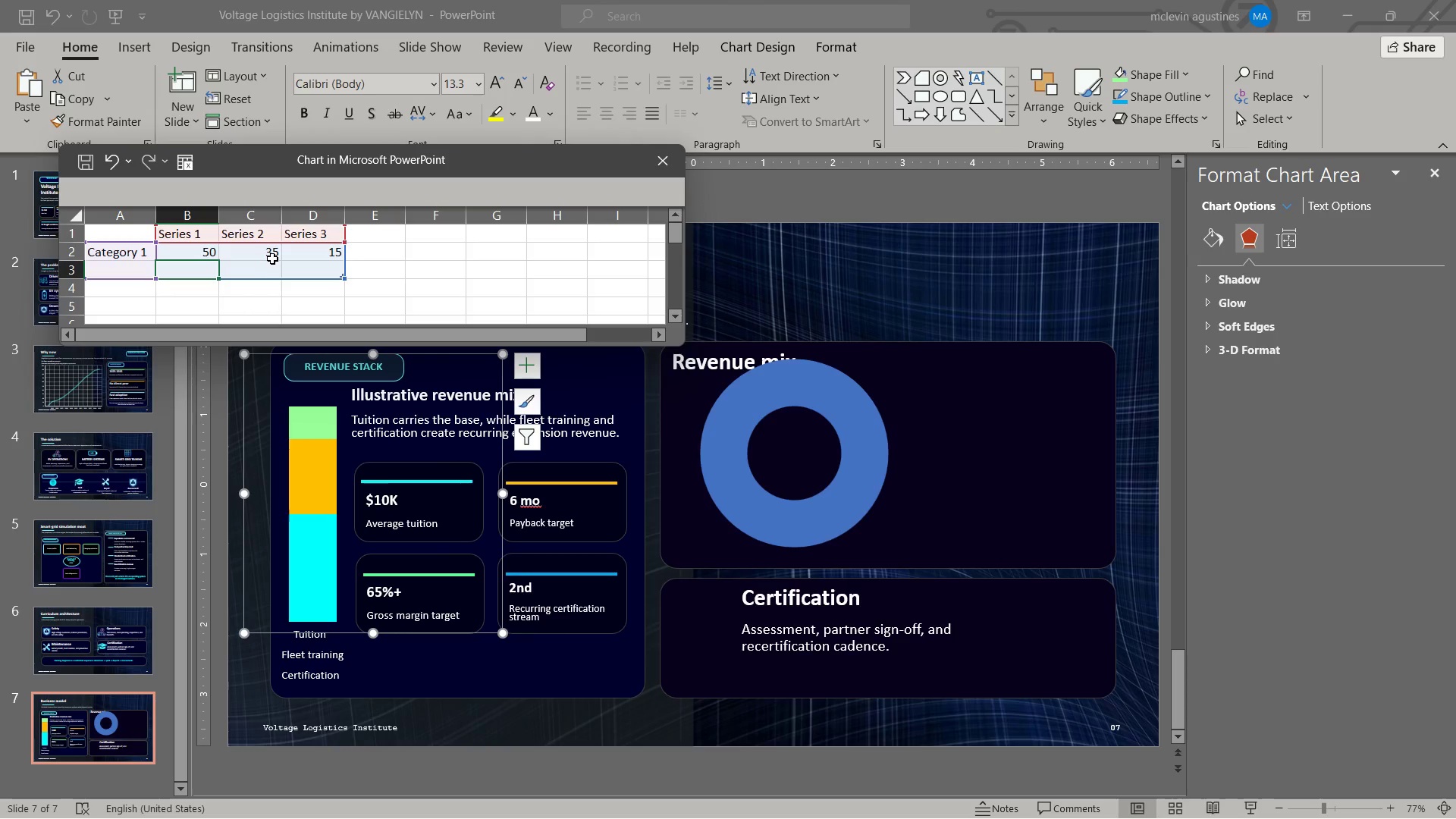 
key(Escape)
 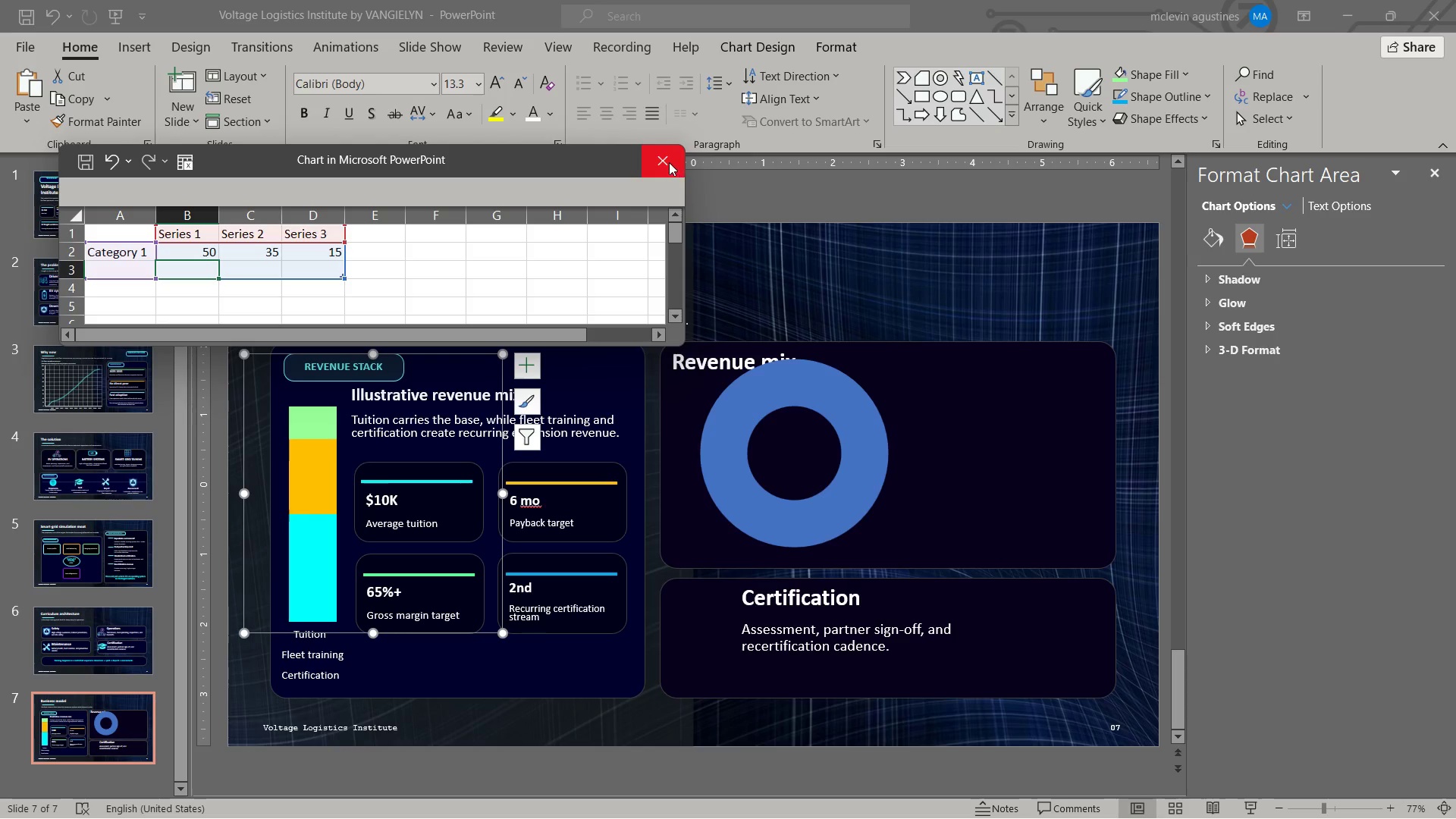 
left_click([667, 162])
 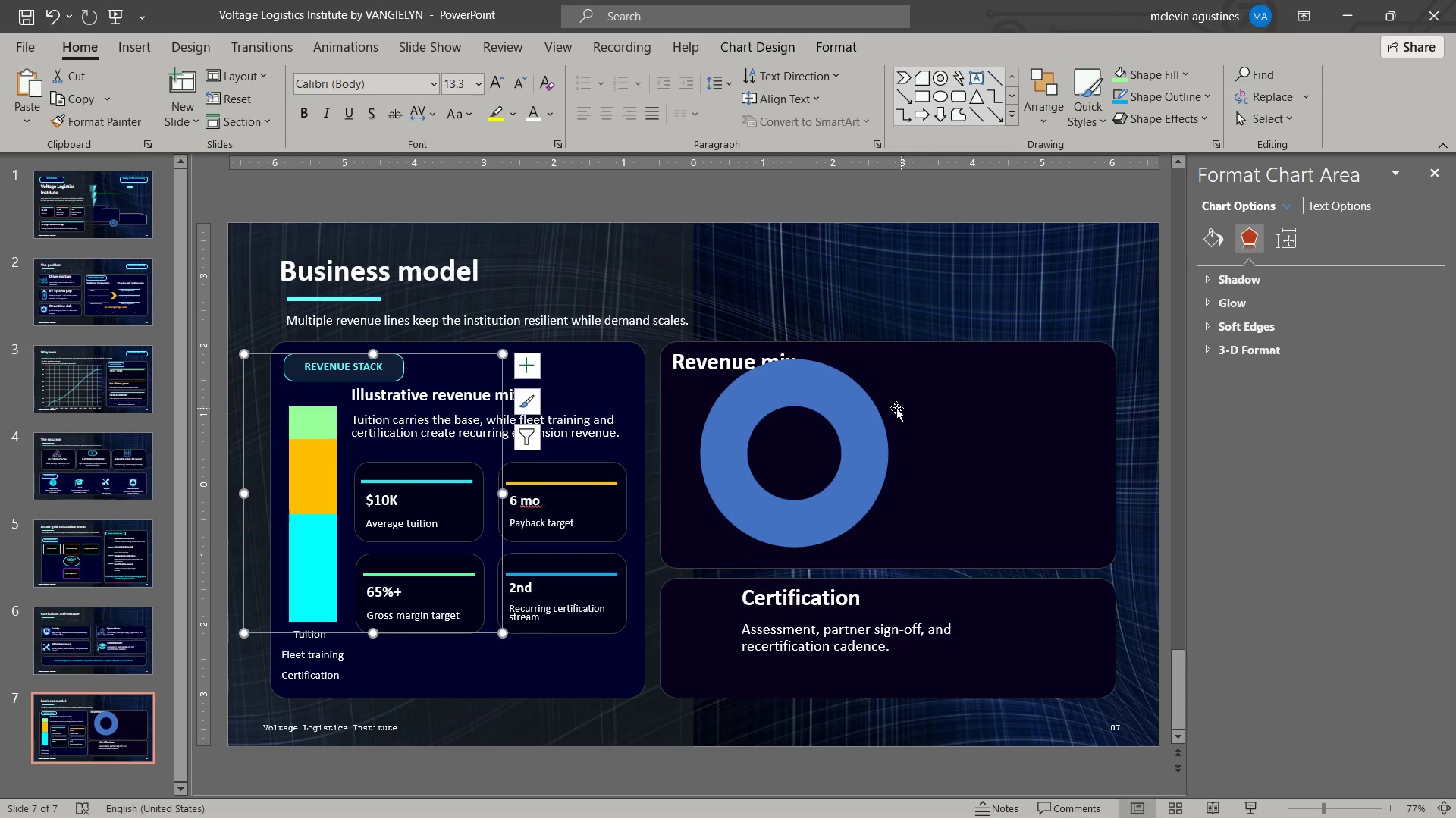 
left_click([861, 421])
 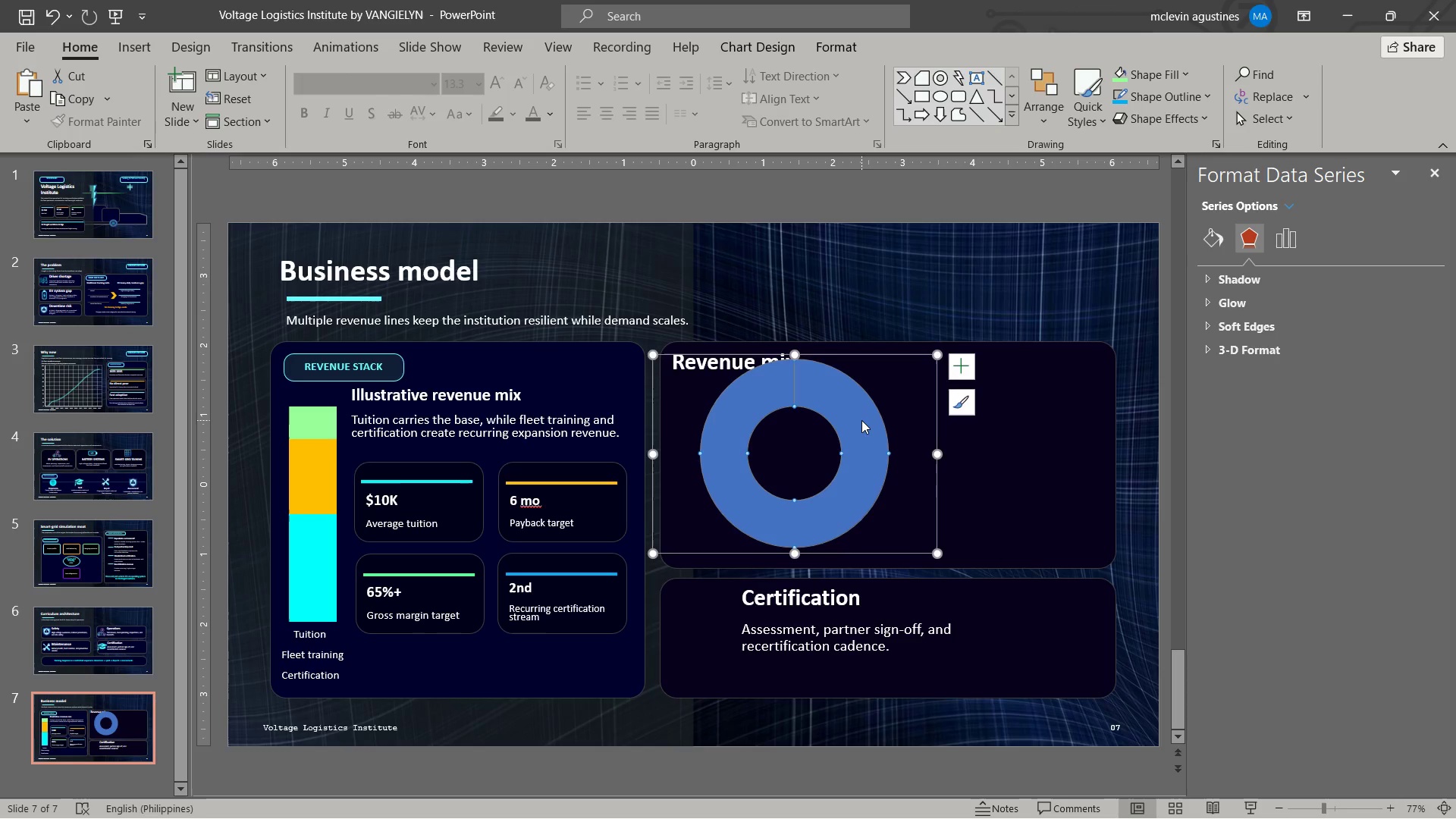 
key(Delete)
 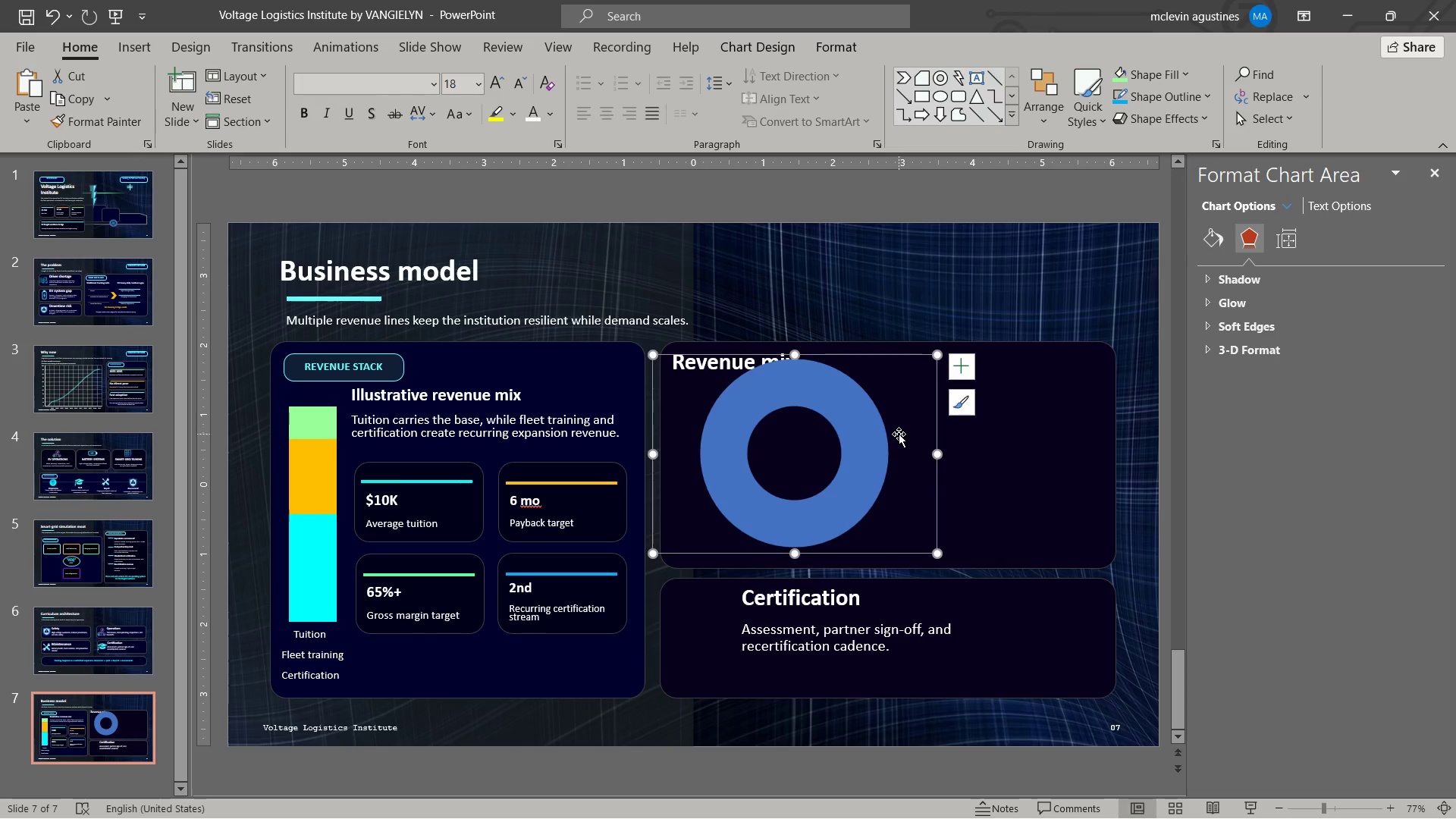 
key(Delete)
 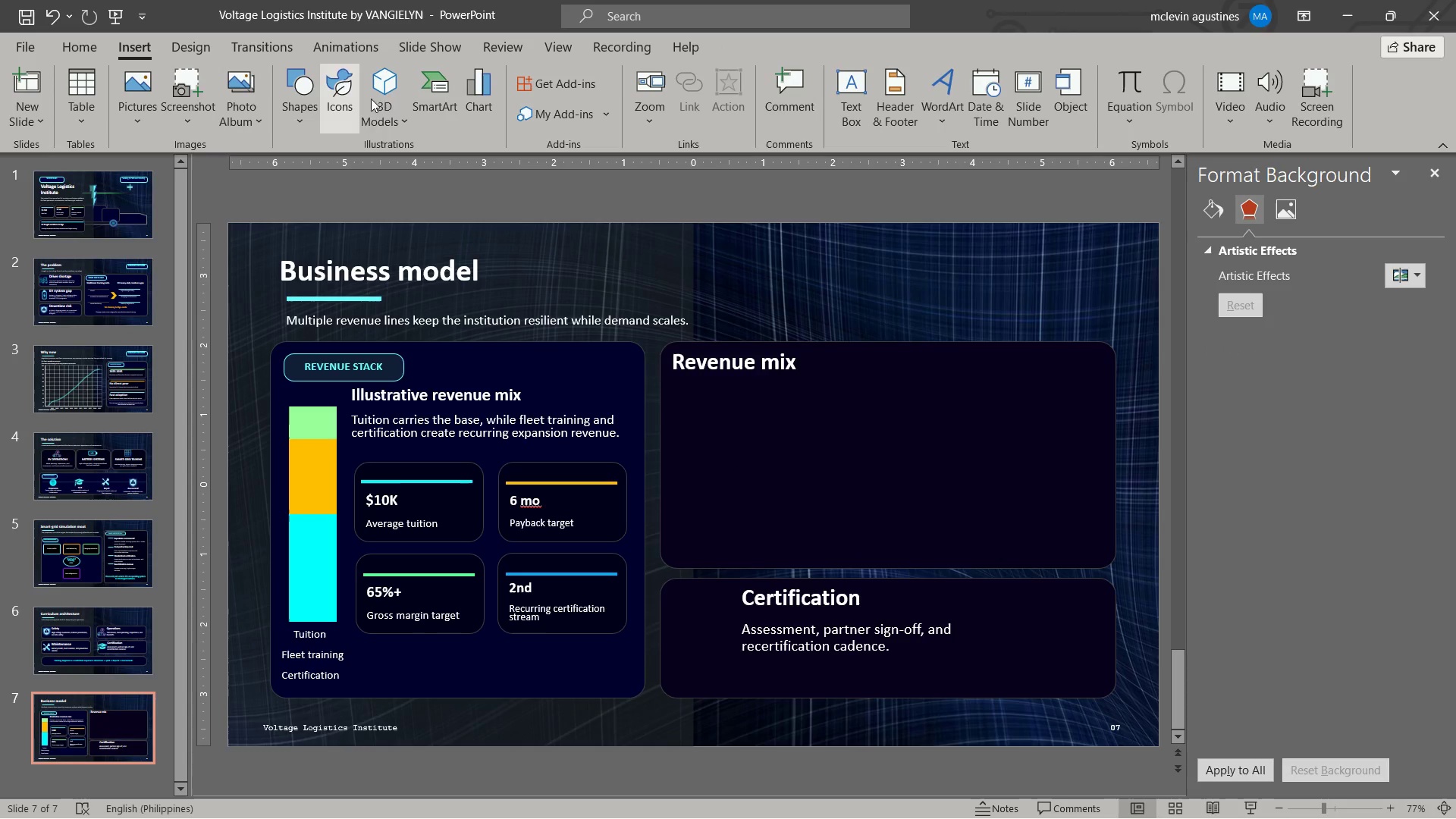 
left_click([474, 114])
 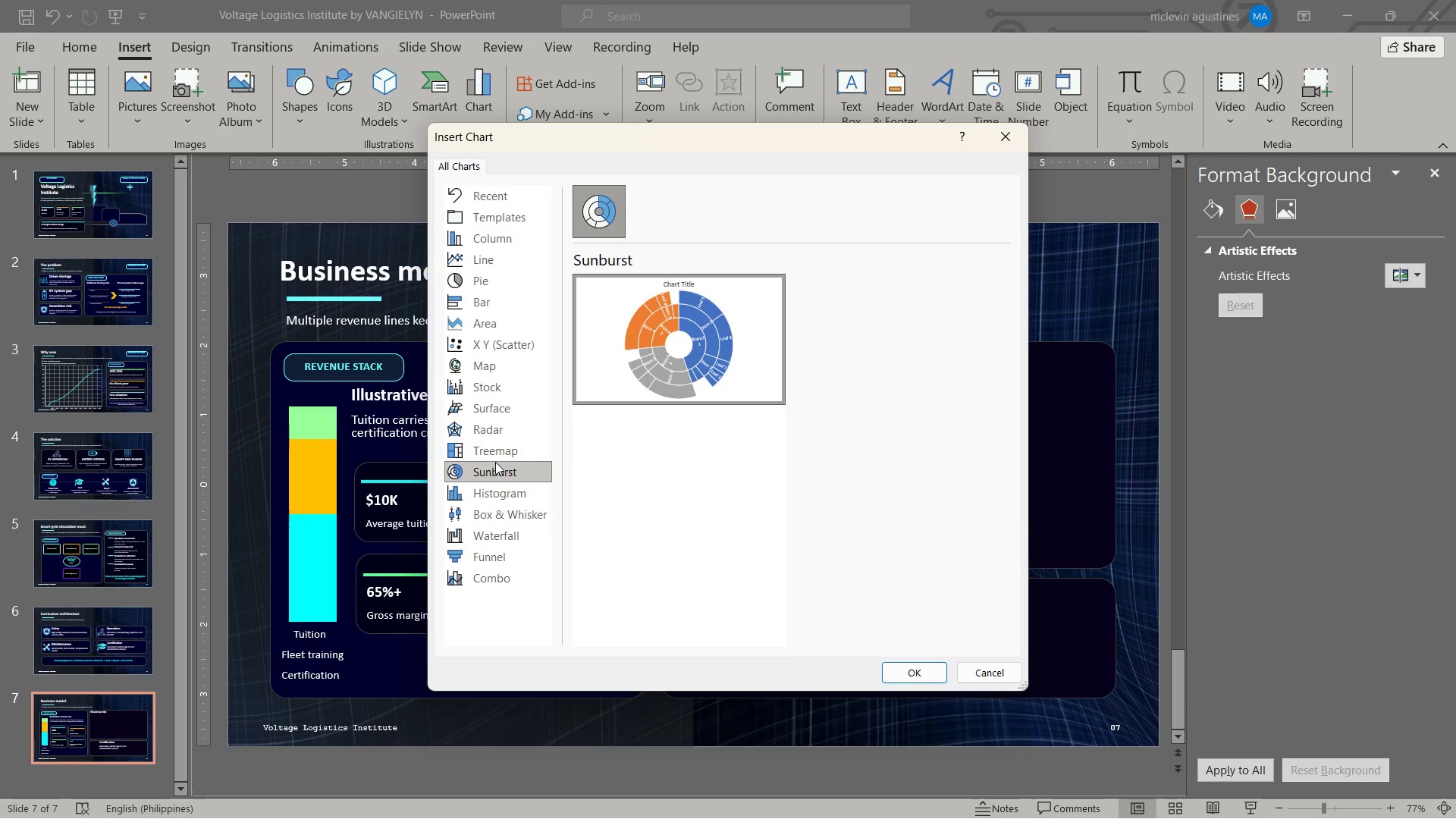 
wait(7.17)
 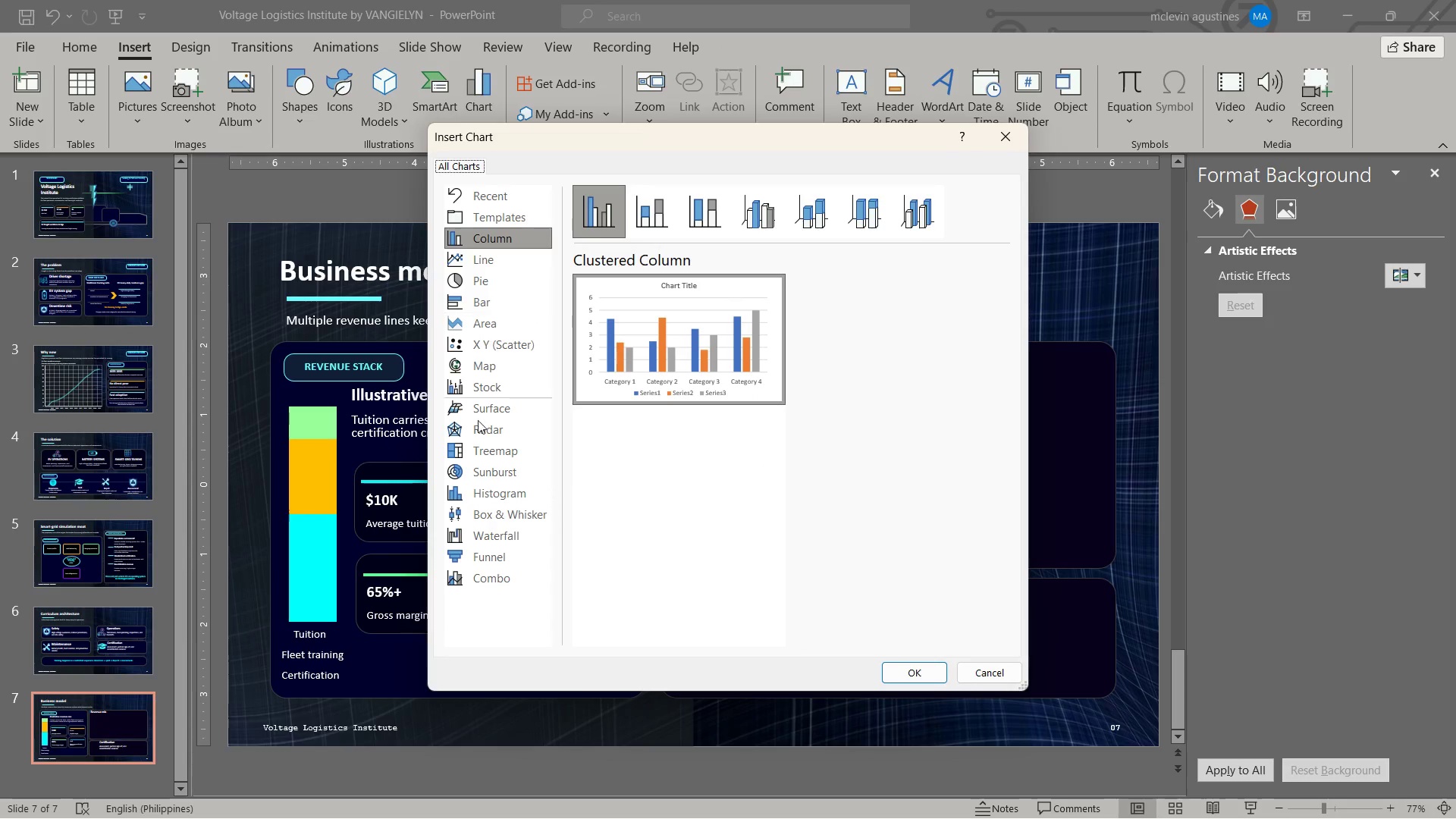 
left_click([897, 671])
 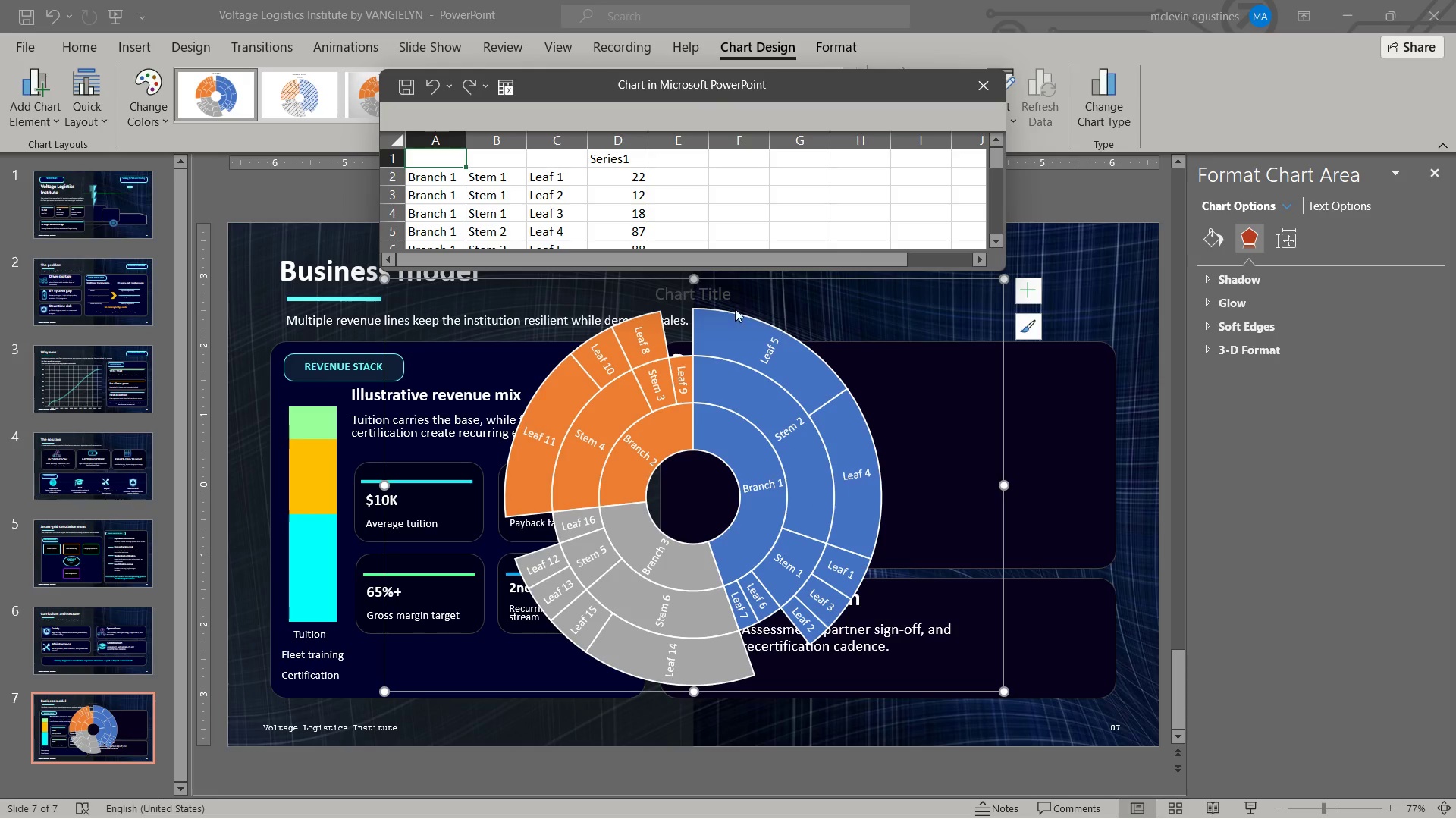 
wait(16.55)
 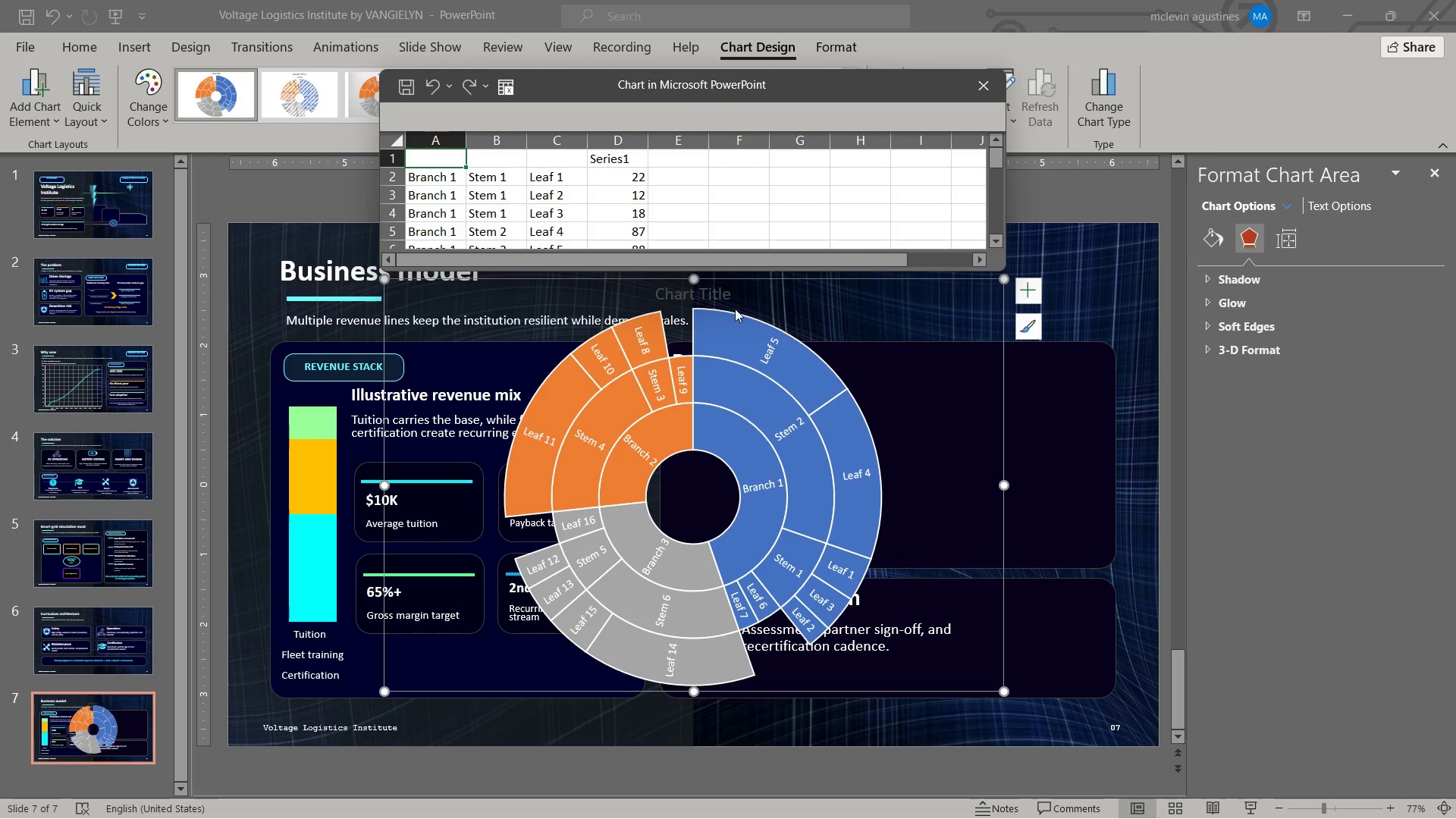 
left_click_drag(start_coordinate=[573, 137], to_coordinate=[618, 137])
 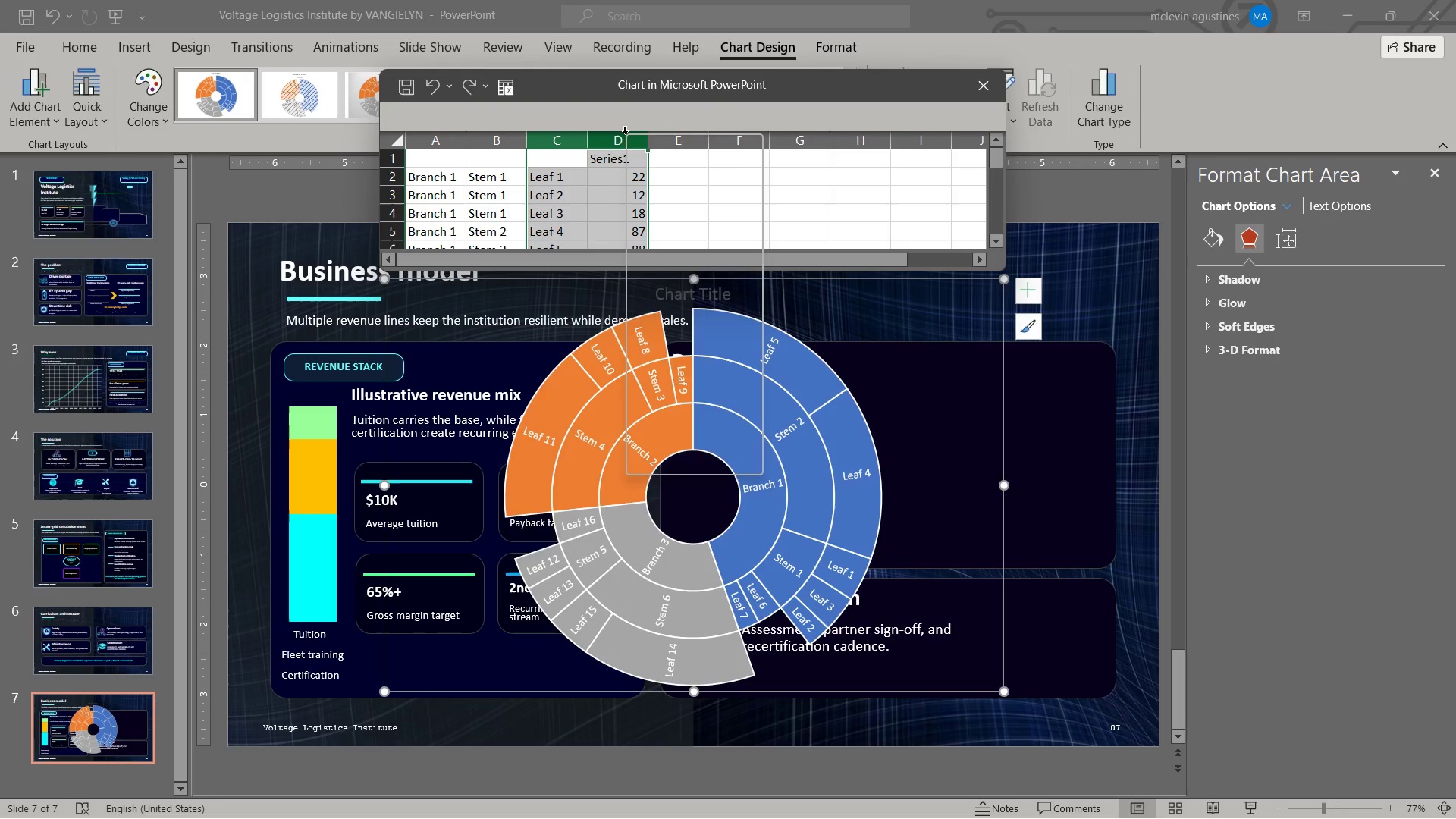 
right_click([625, 133])
 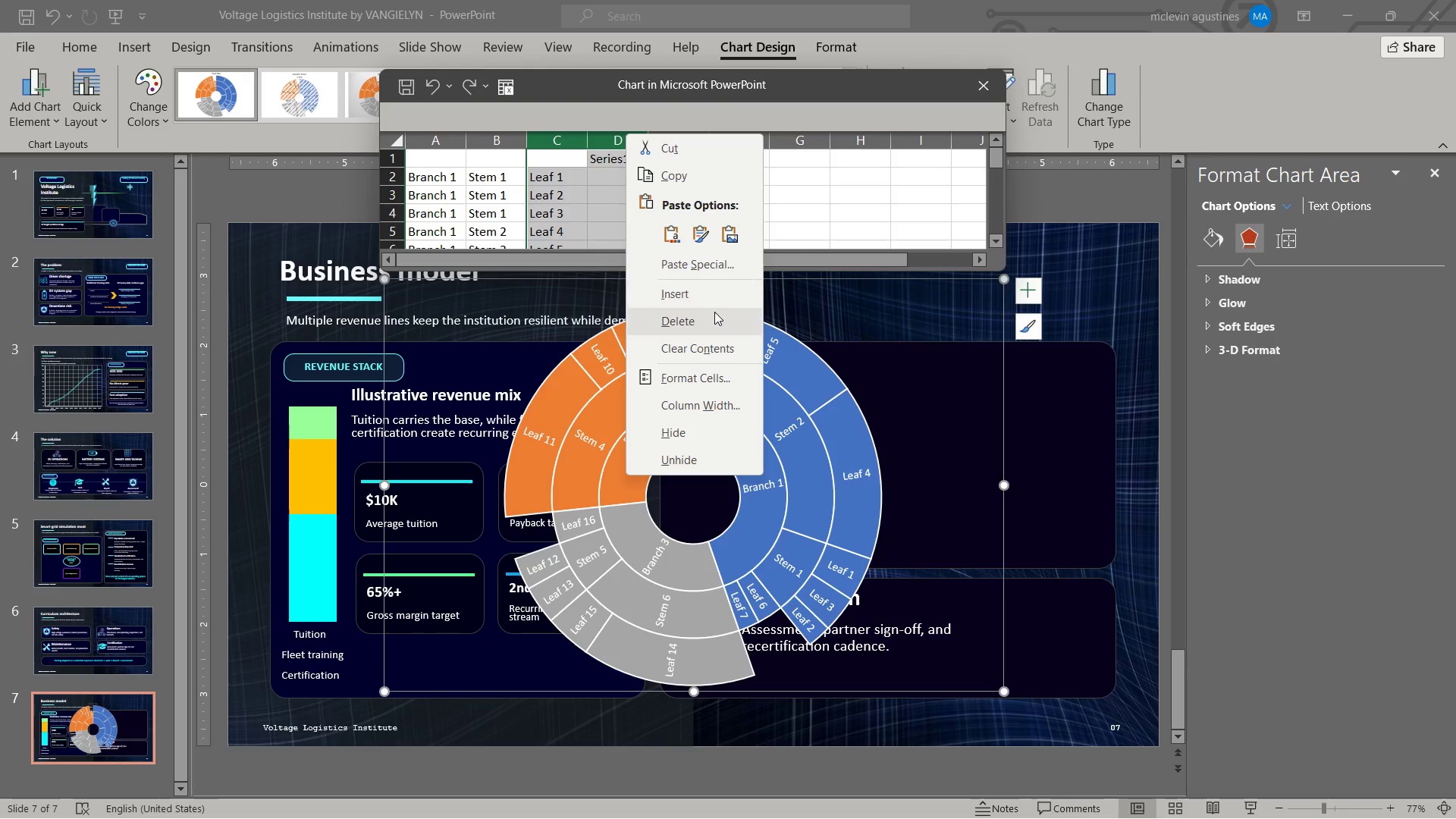 
left_click([714, 316])
 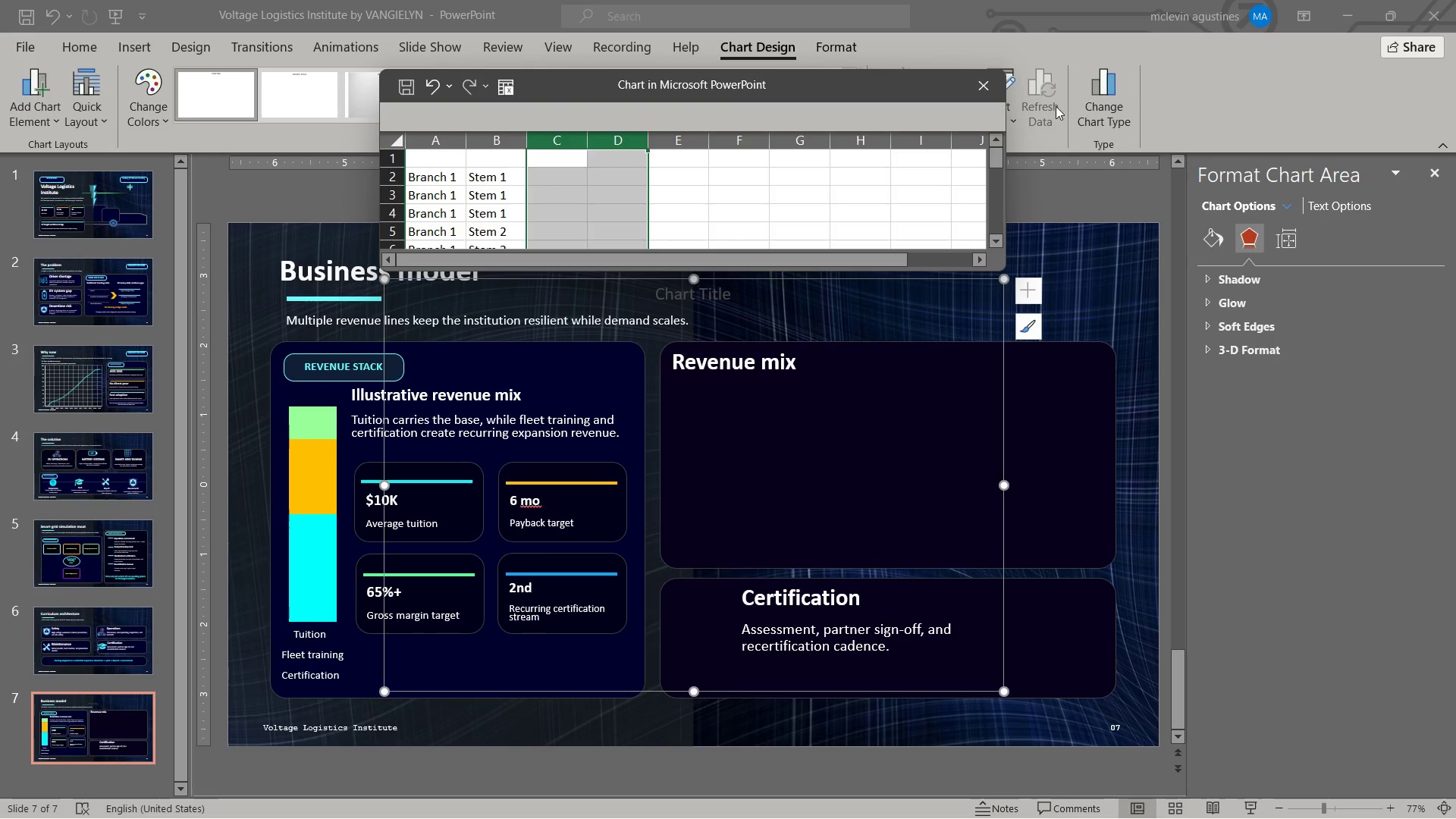 
mouse_move([968, 81])
 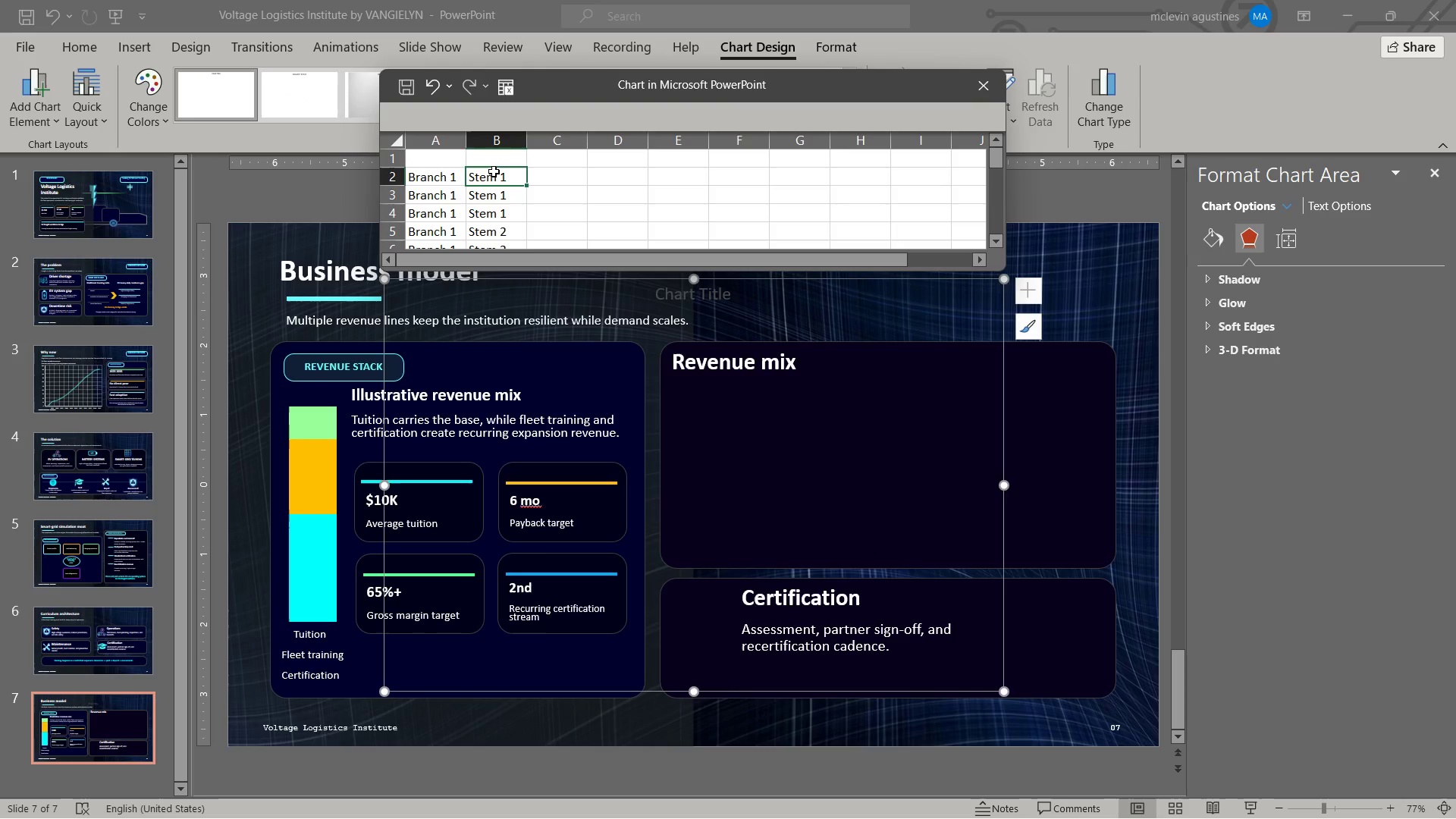 
key(Control+Z)
 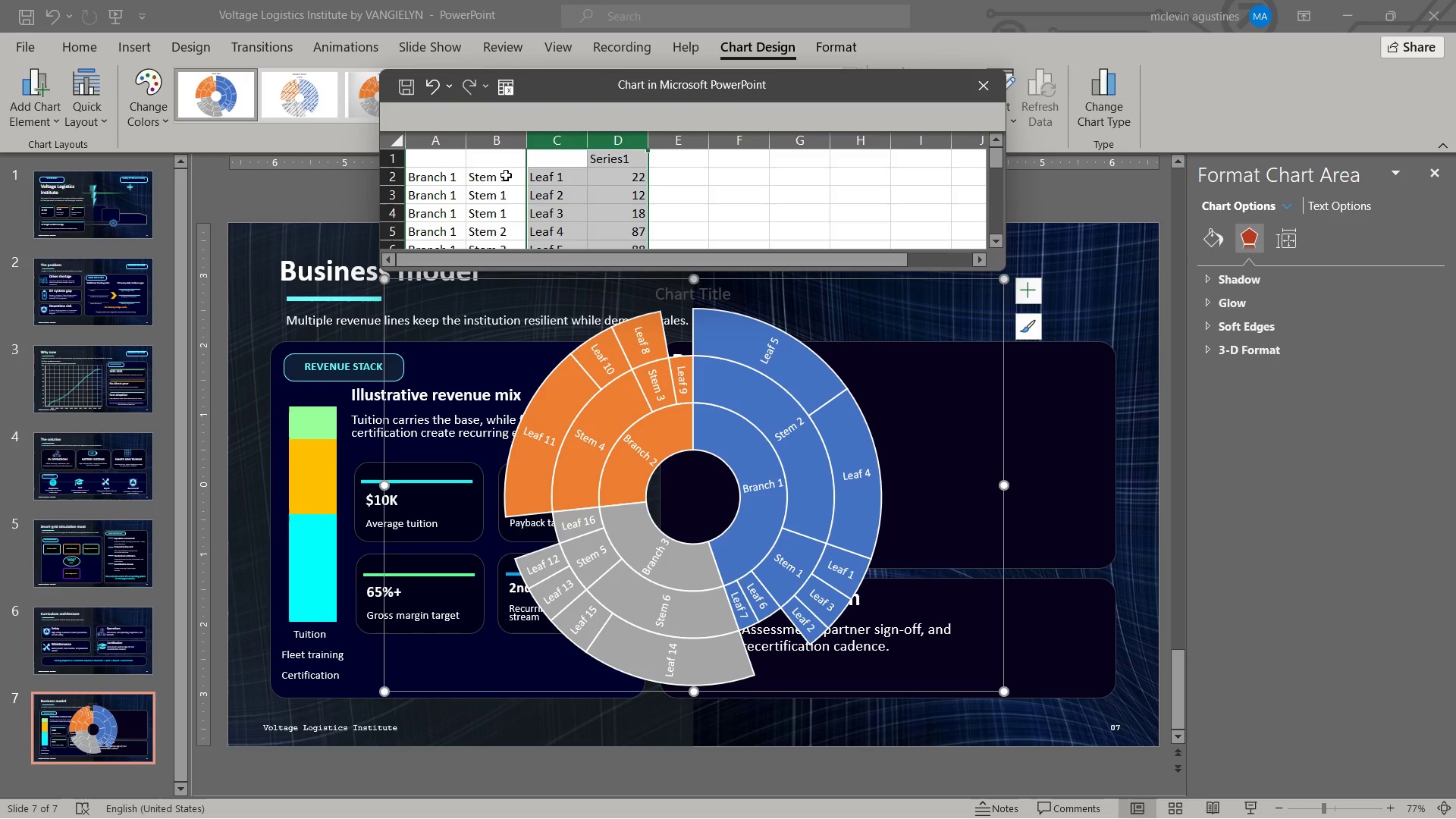 
left_click([506, 175])
 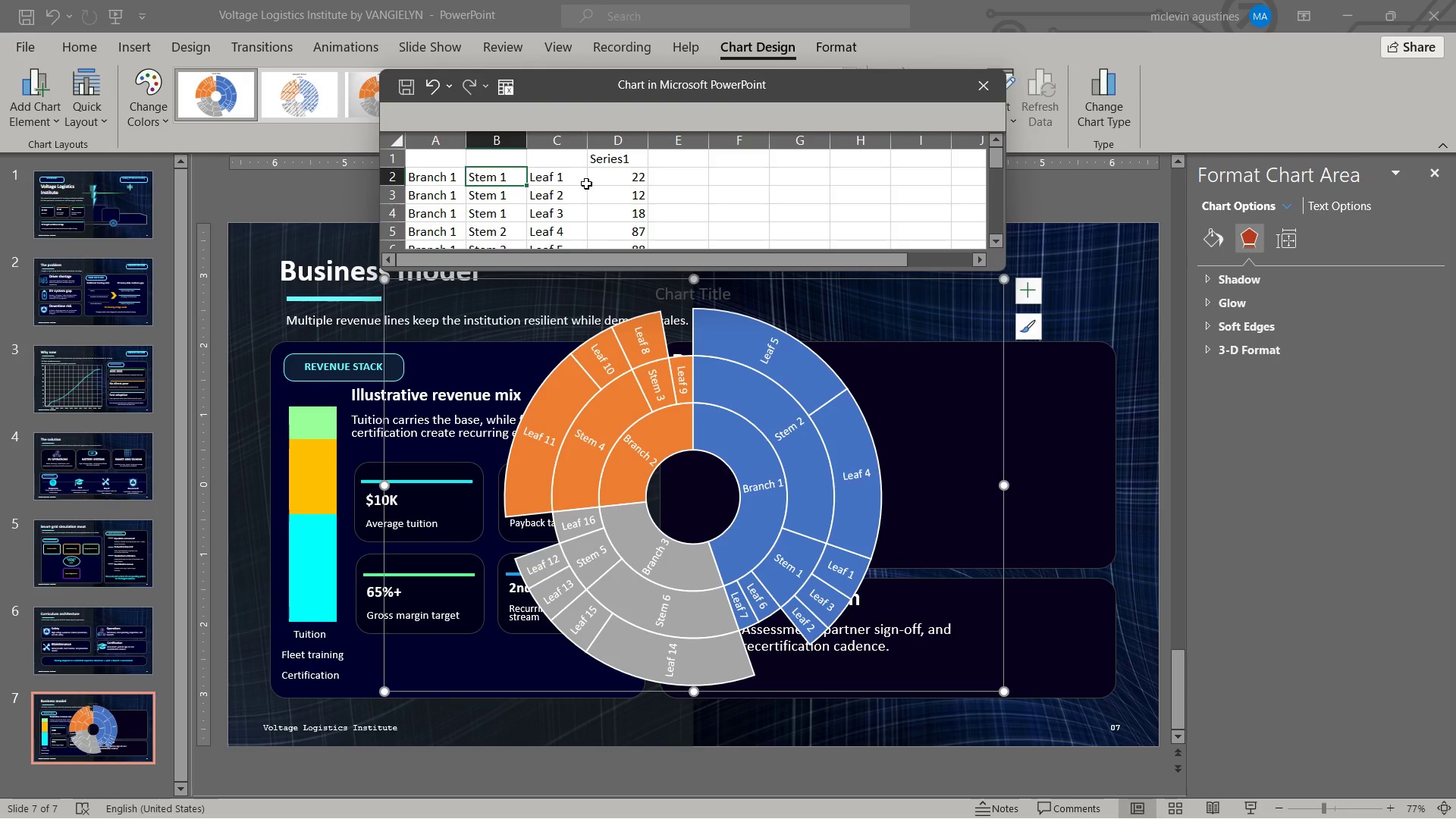 
left_click([609, 181])
 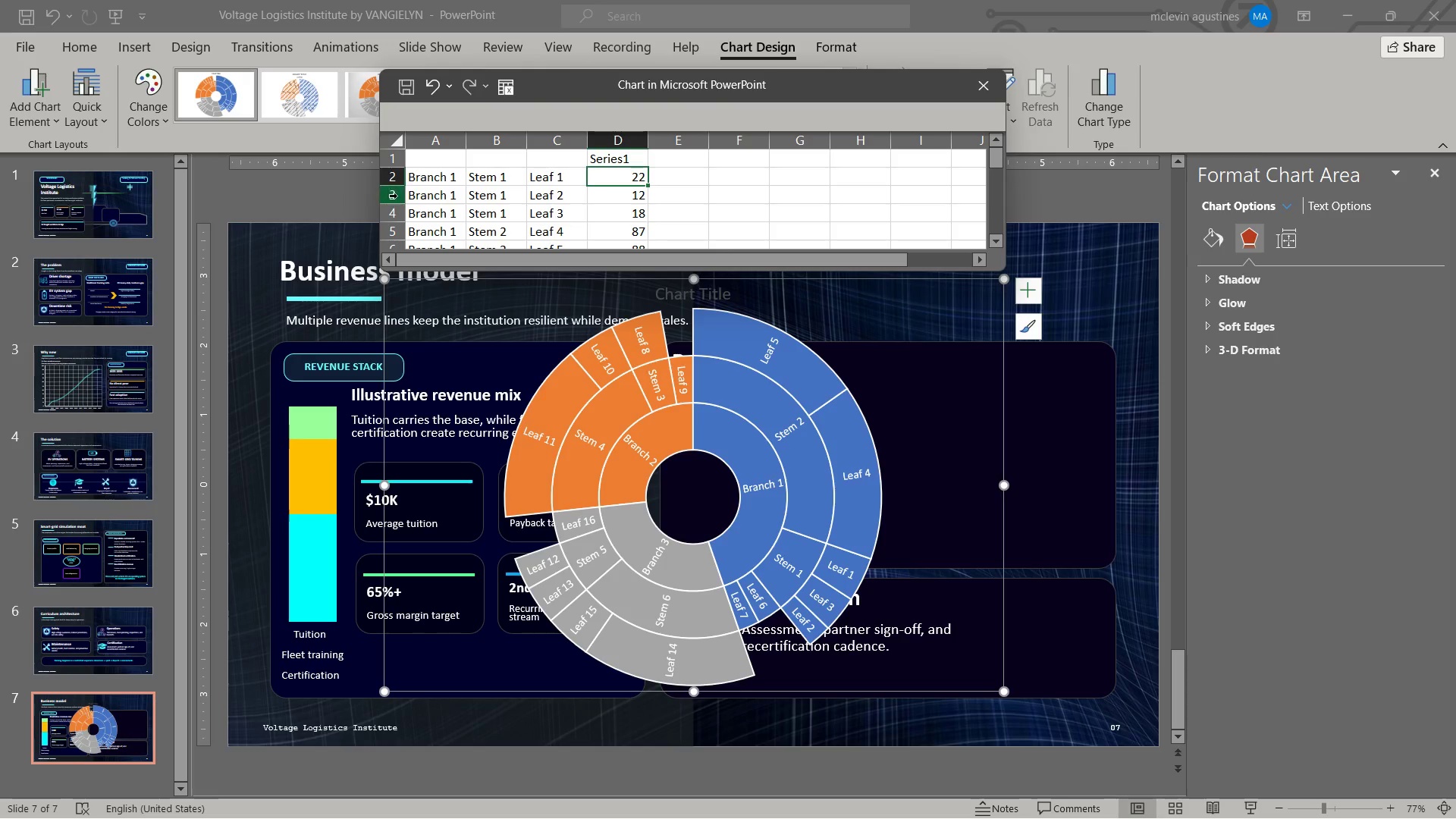 
left_click_drag(start_coordinate=[399, 193], to_coordinate=[406, 235])
 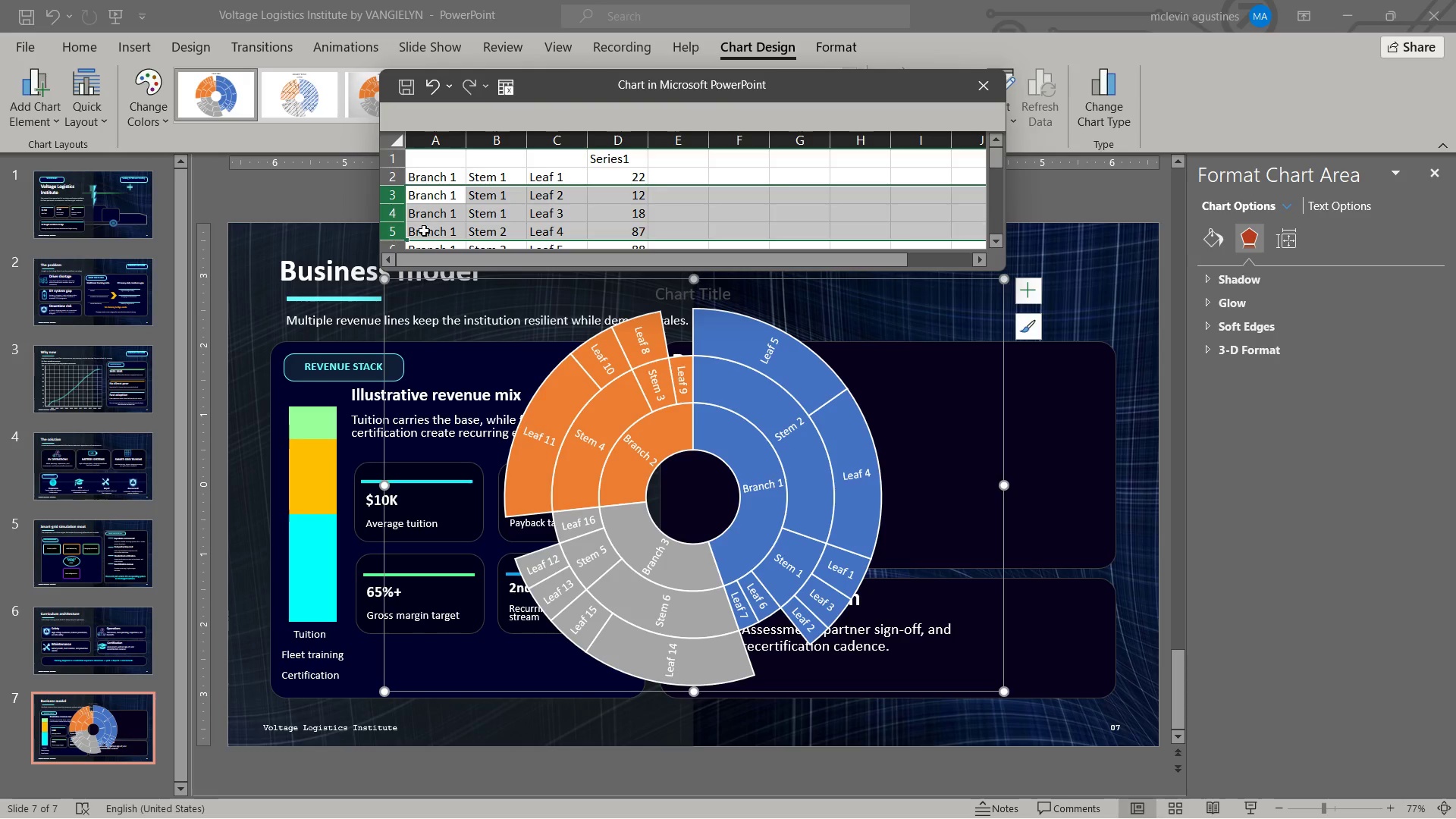 
scroll: coordinate [424, 231], scroll_direction: down, amount: 1.0
 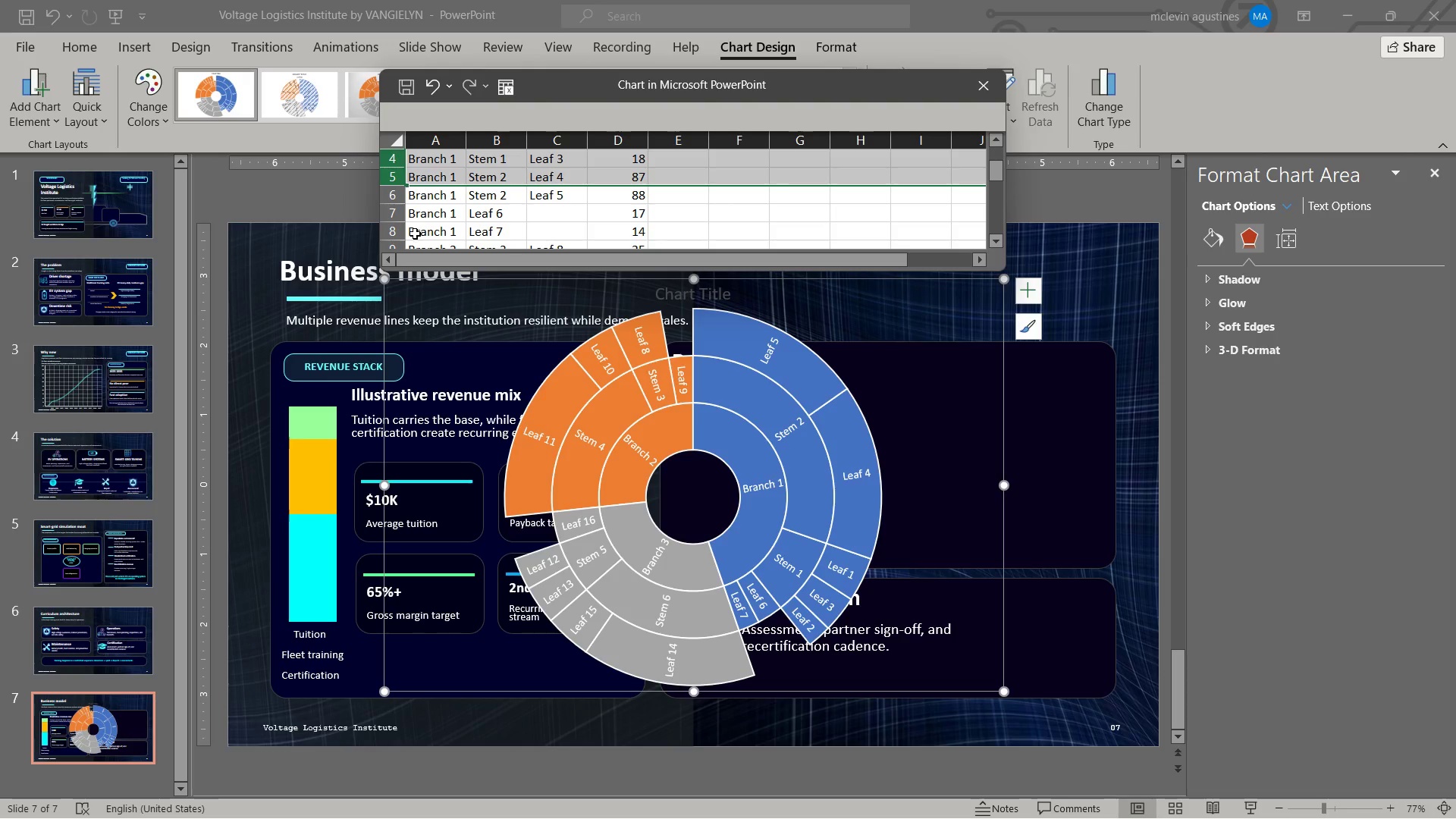 
hold_key(key=ShiftLeft, duration=0.77)
 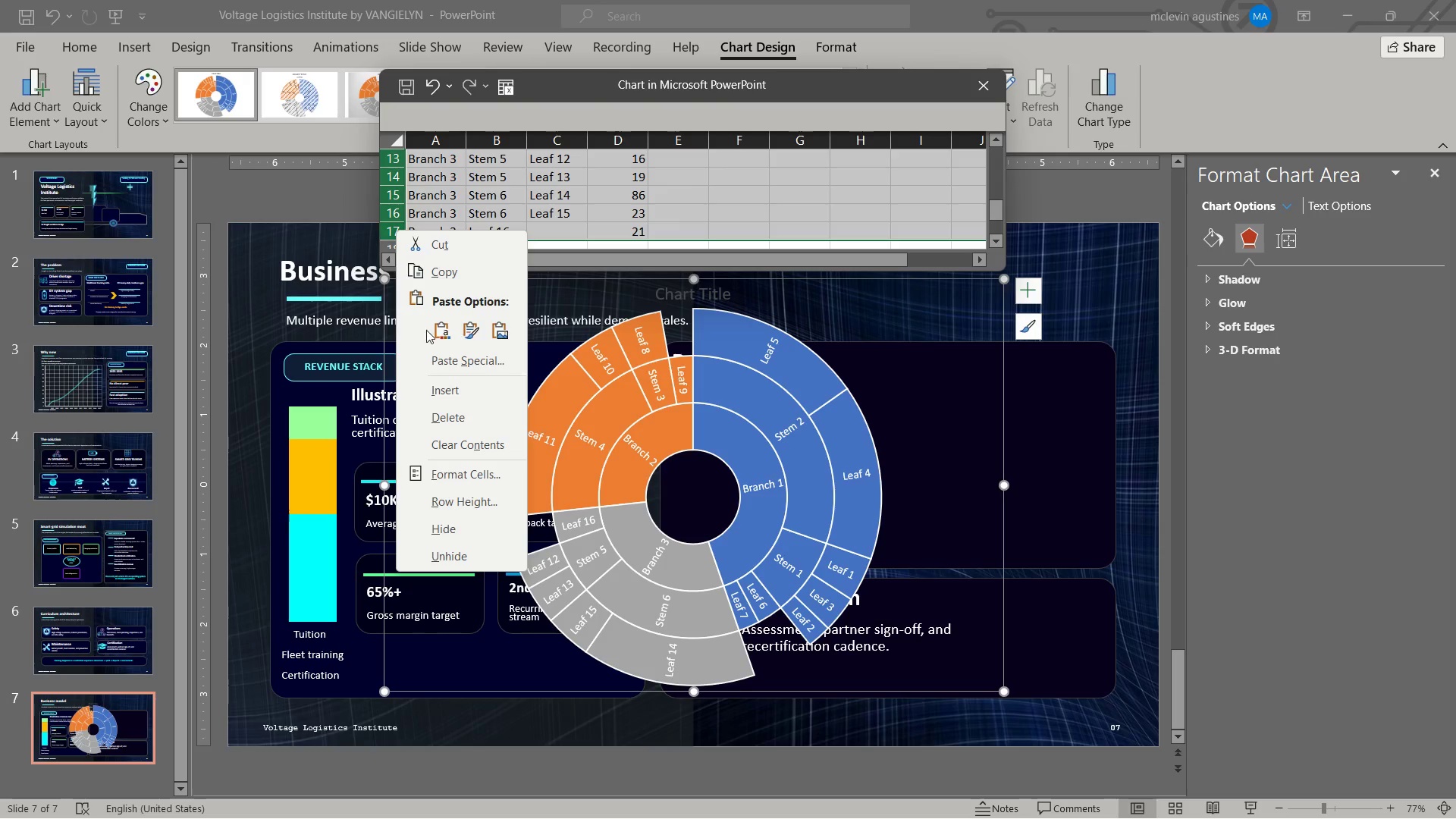 
scroll: coordinate [410, 224], scroll_direction: down, amount: 3.0
 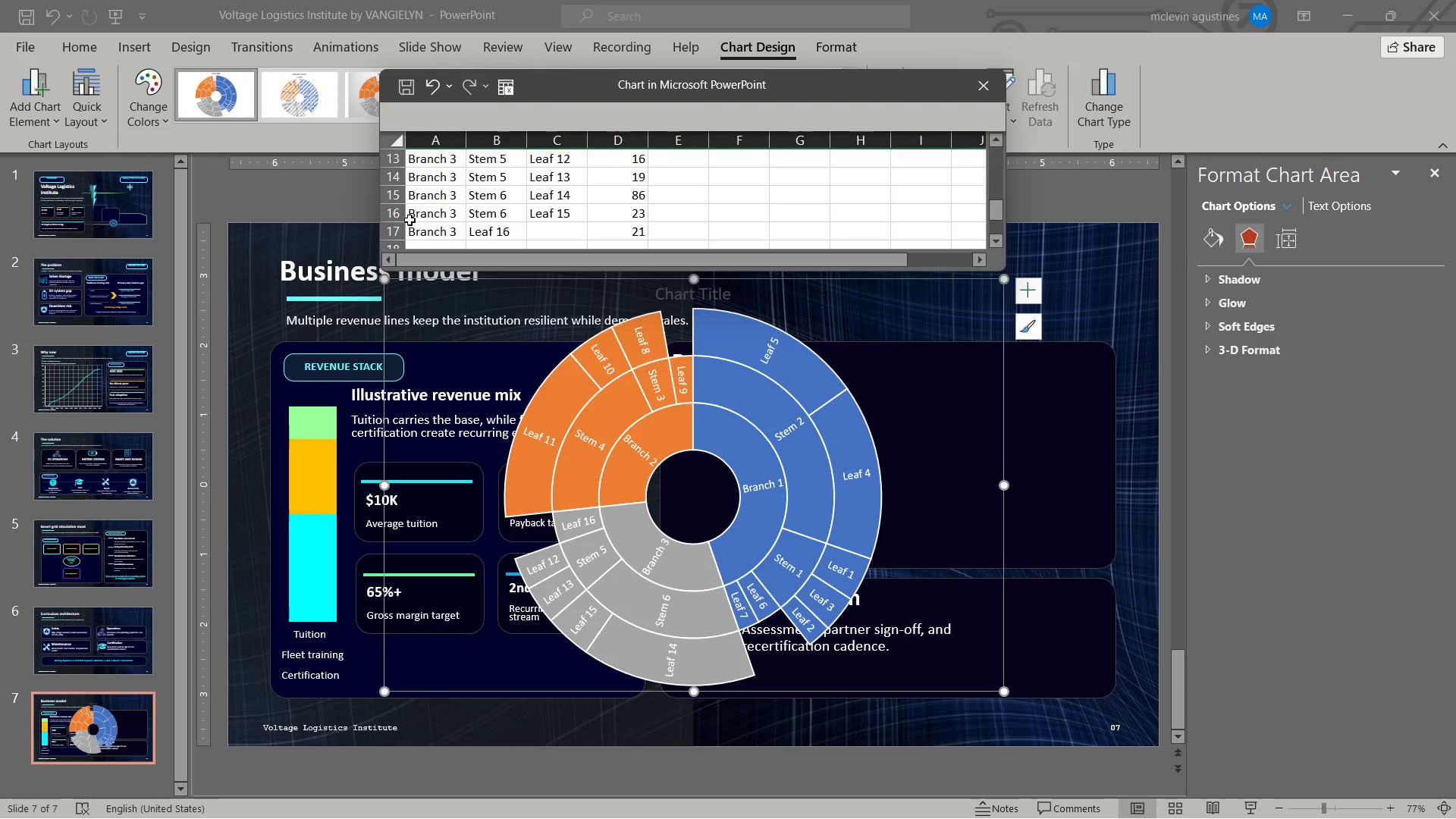 
left_click([395, 230])
 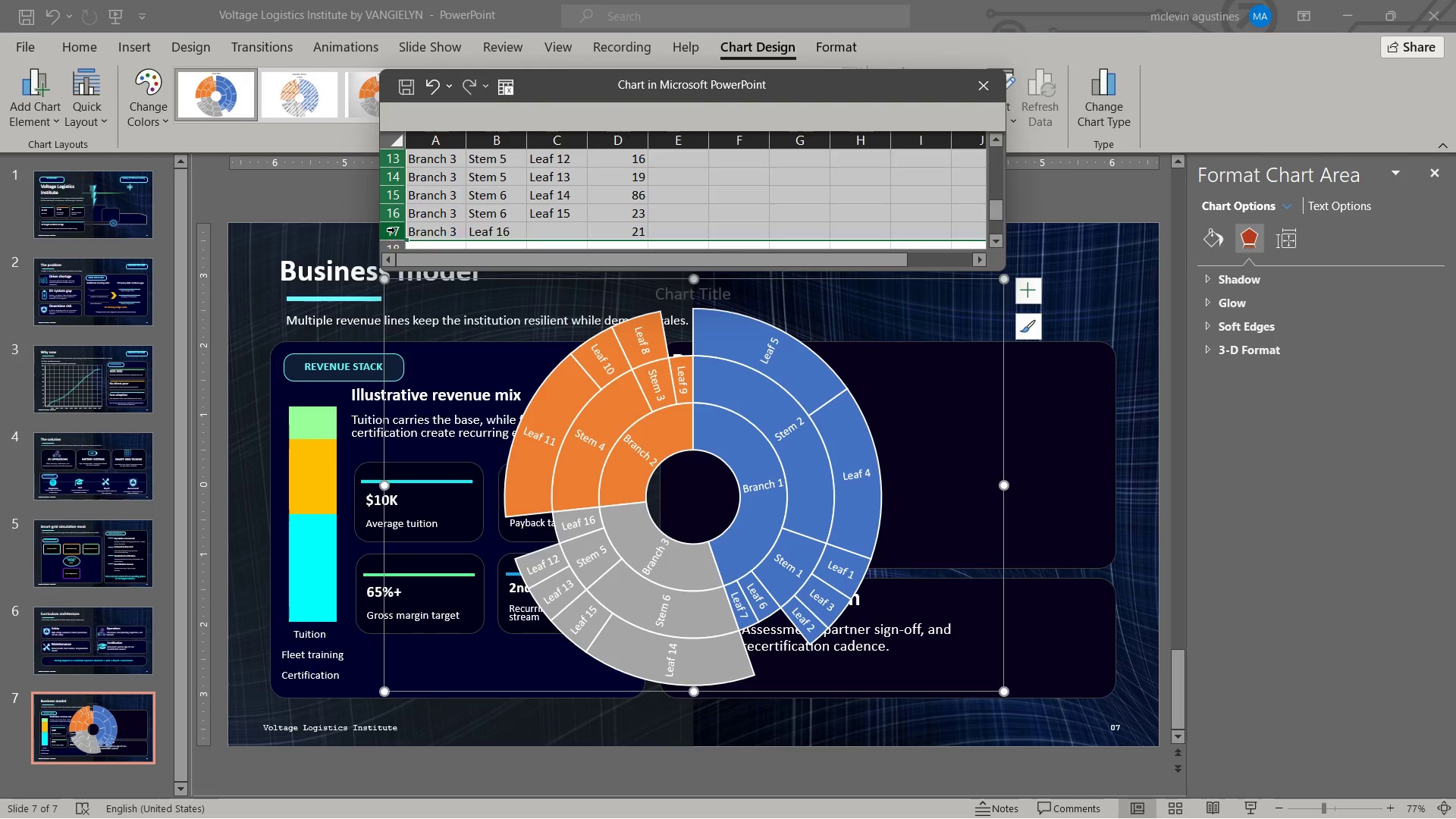 
right_click([395, 230])
 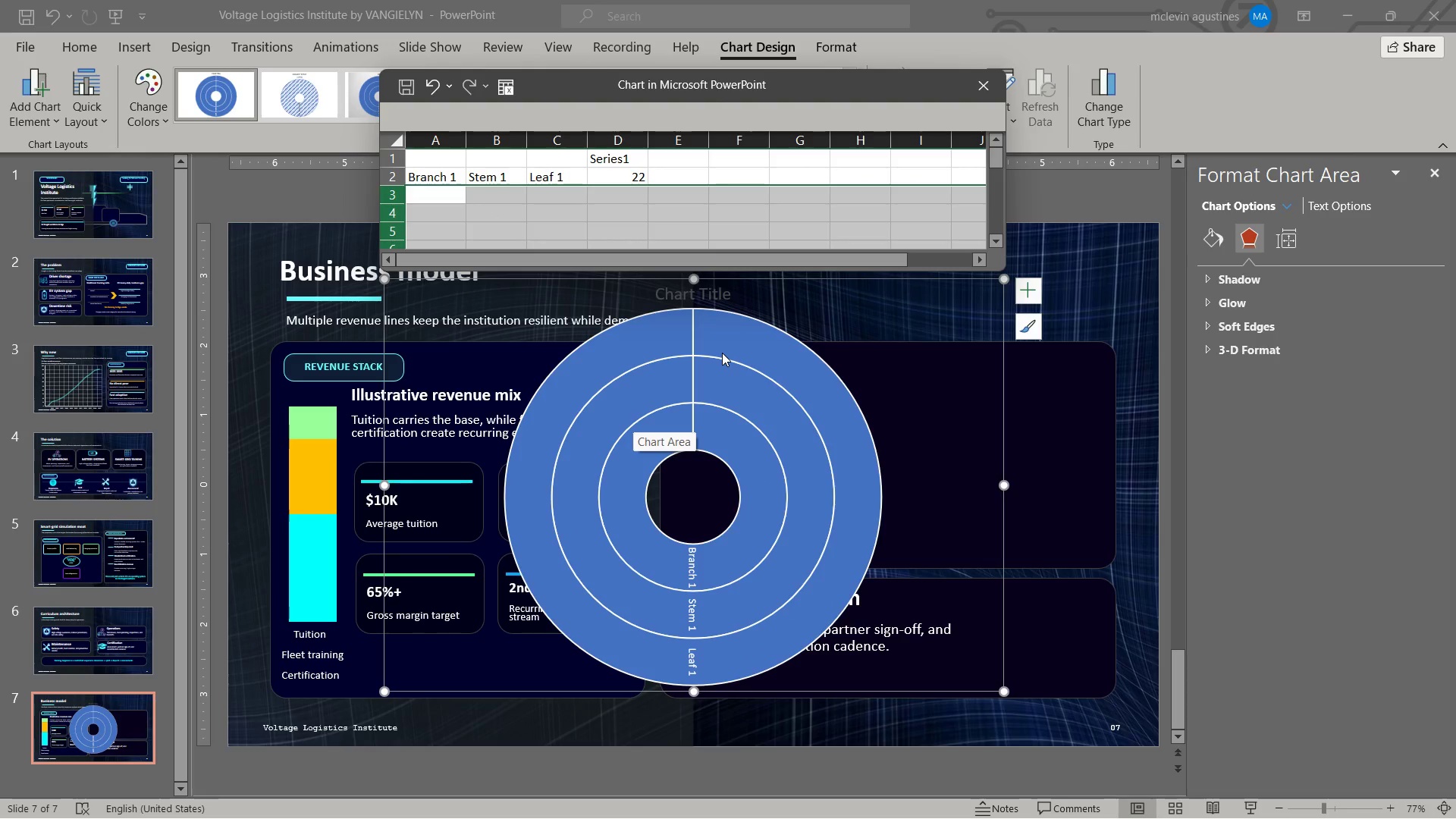 
scroll: coordinate [666, 298], scroll_direction: up, amount: 1.0
 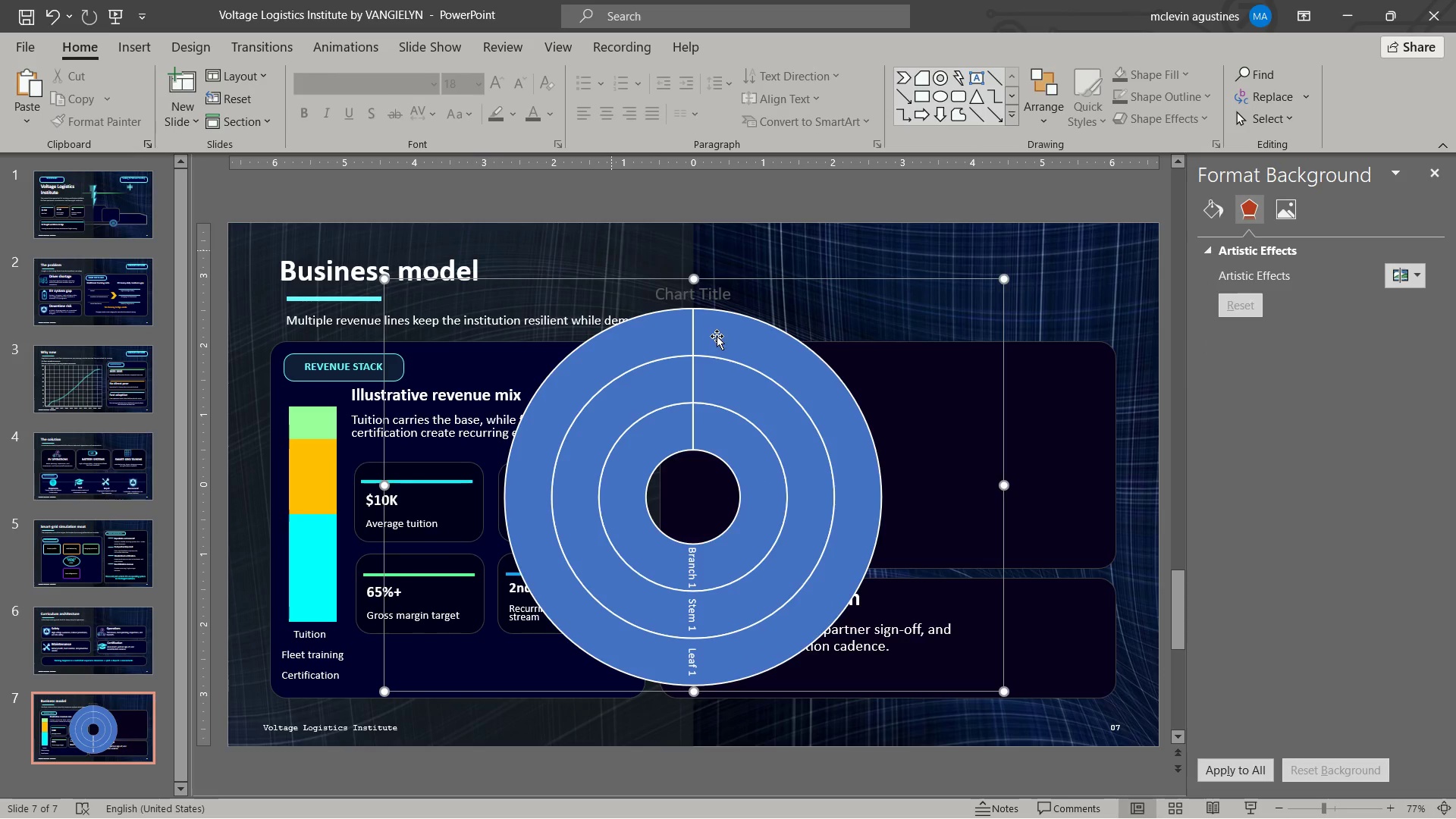 
scroll: coordinate [714, 332], scroll_direction: down, amount: 1.0
 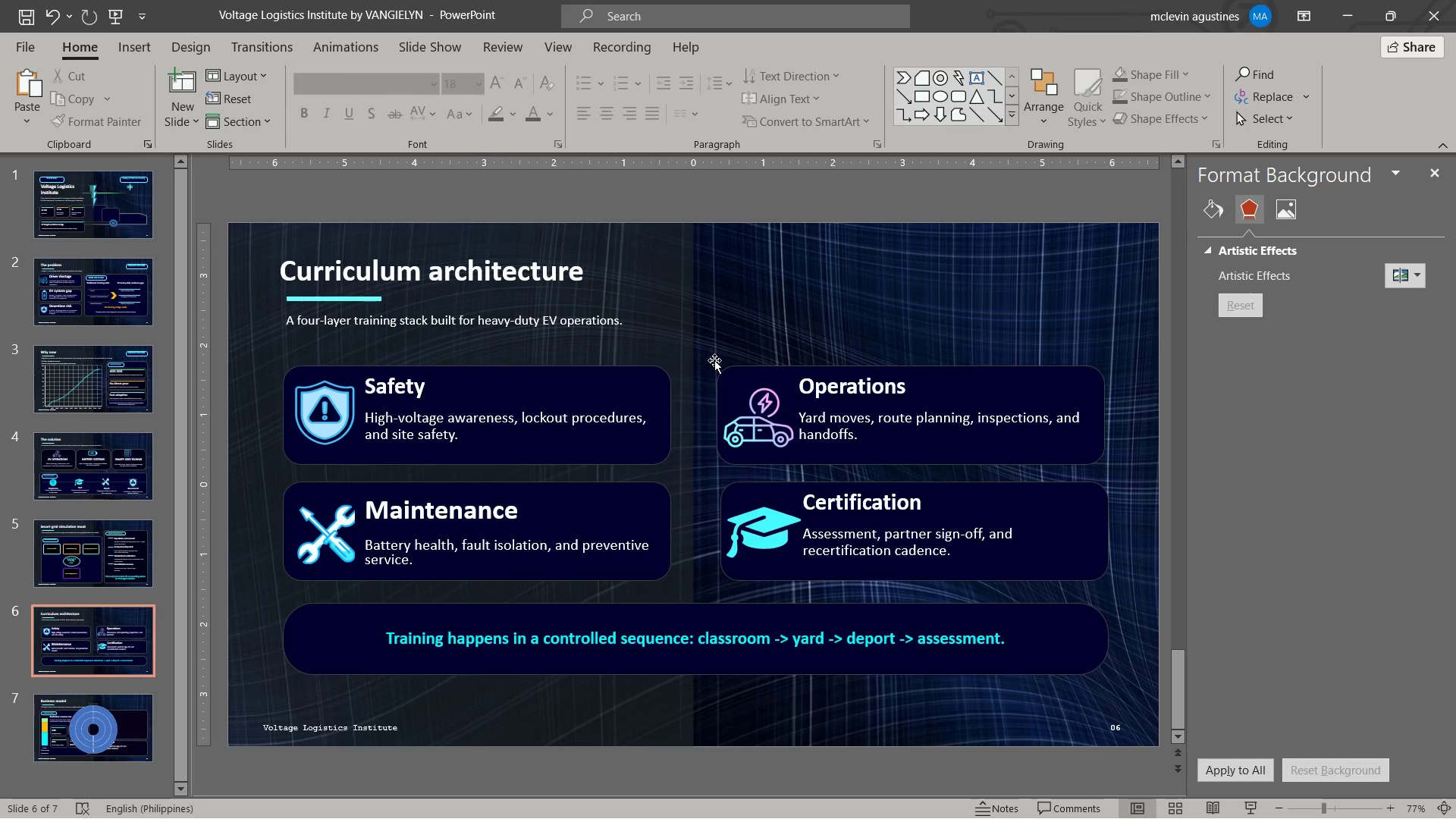 
scroll: coordinate [714, 360], scroll_direction: up, amount: 1.0
 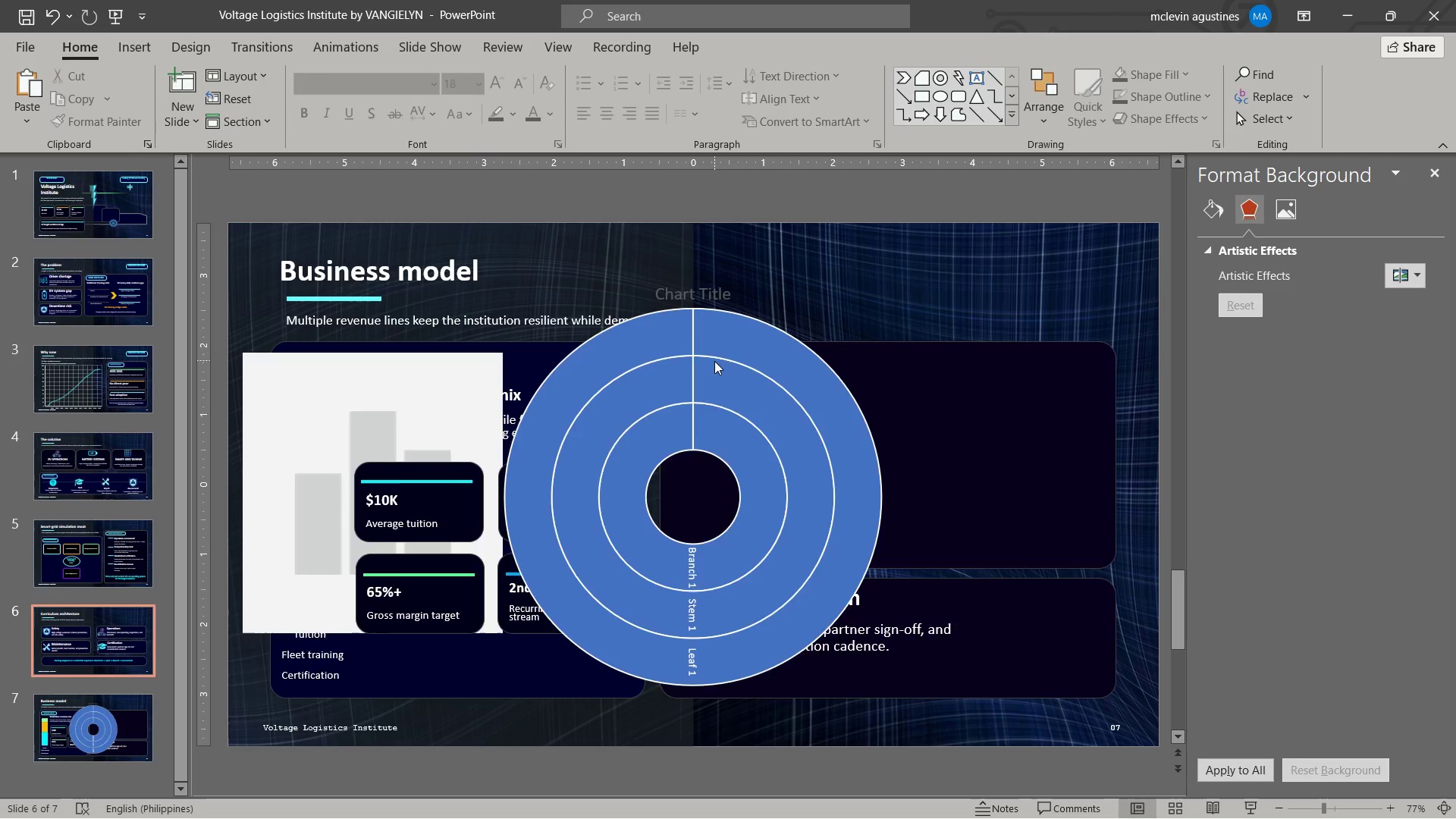 
left_click([714, 360])
 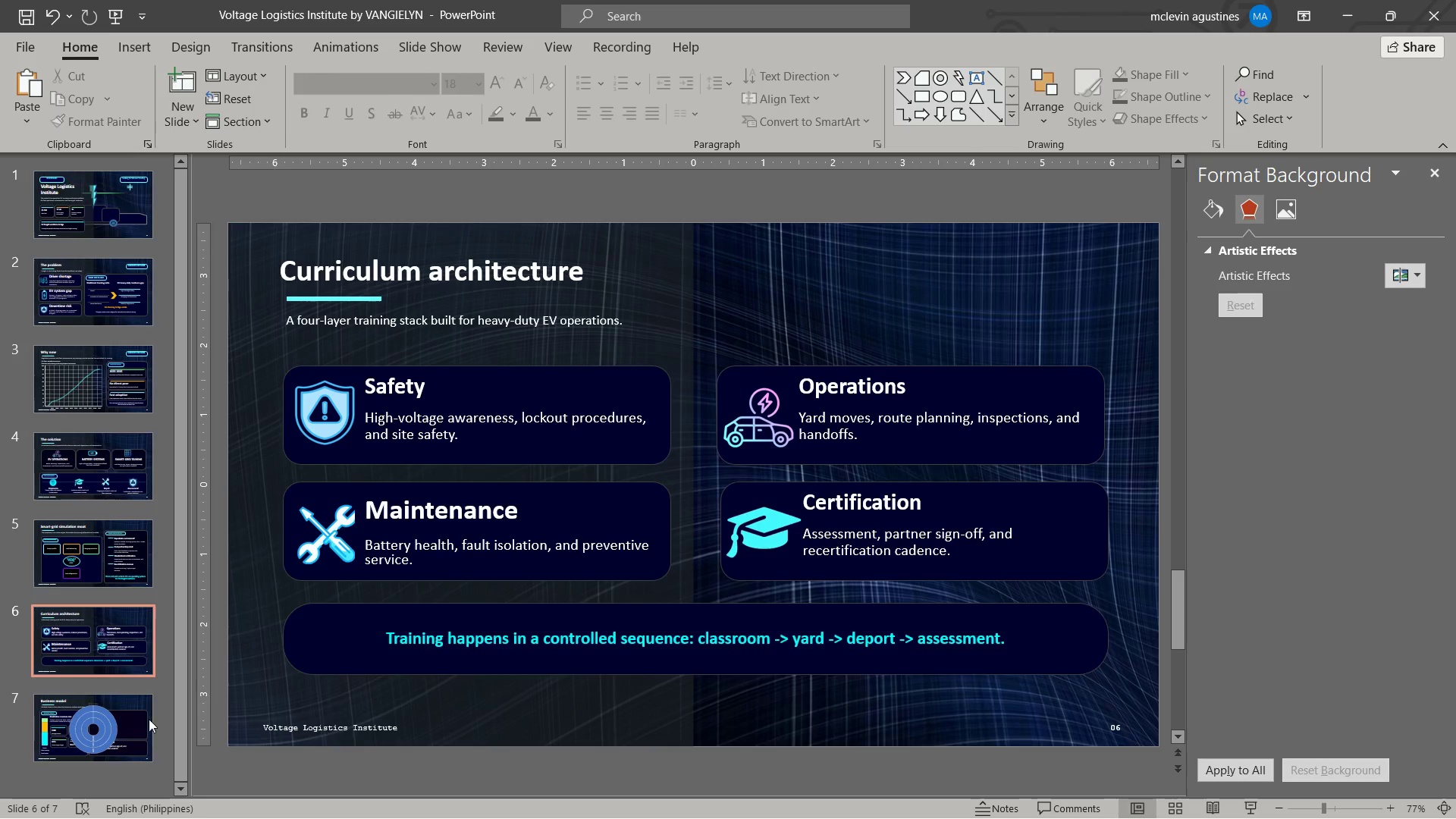 
left_click([109, 729])
 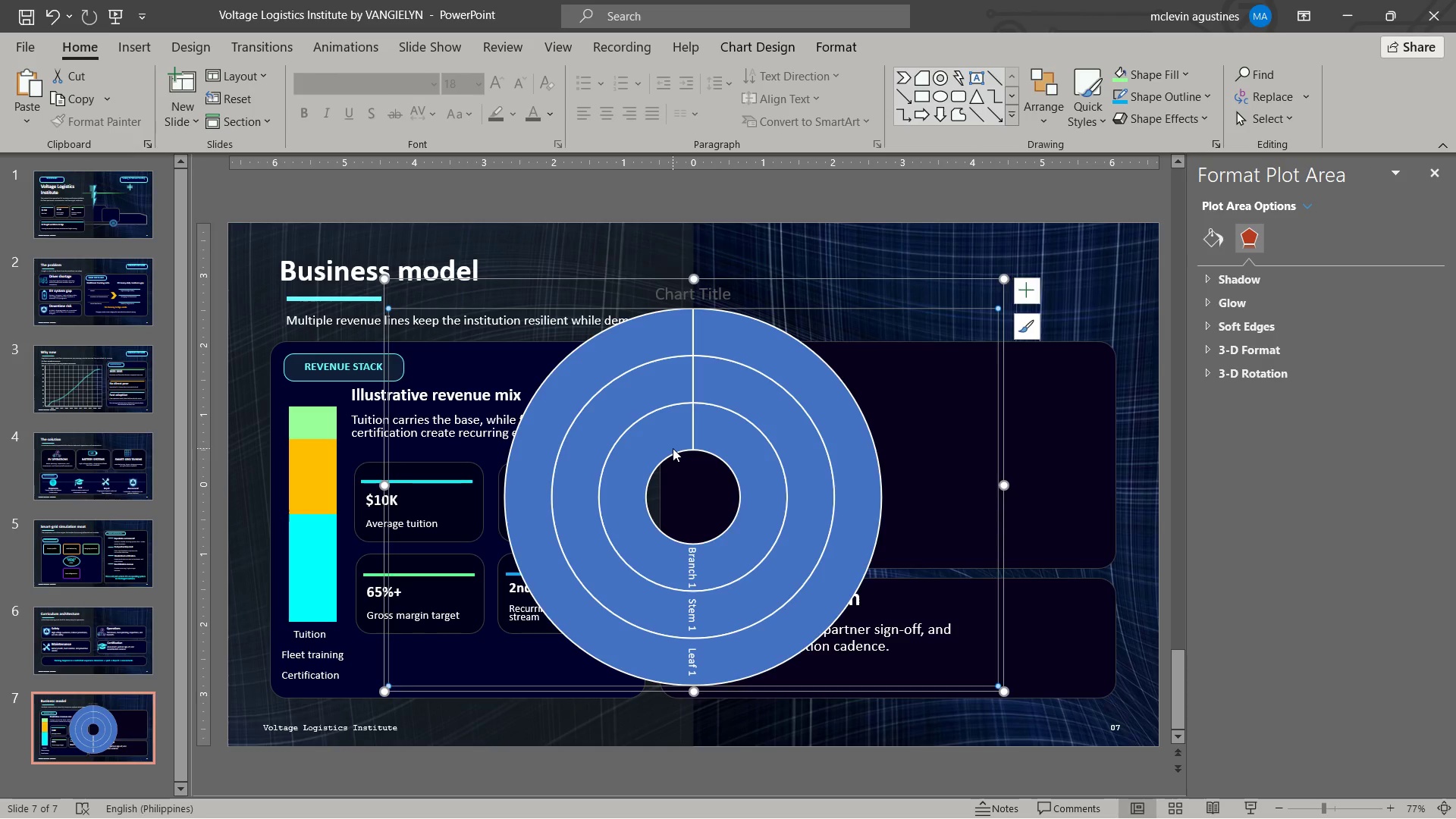 
right_click([673, 431])
 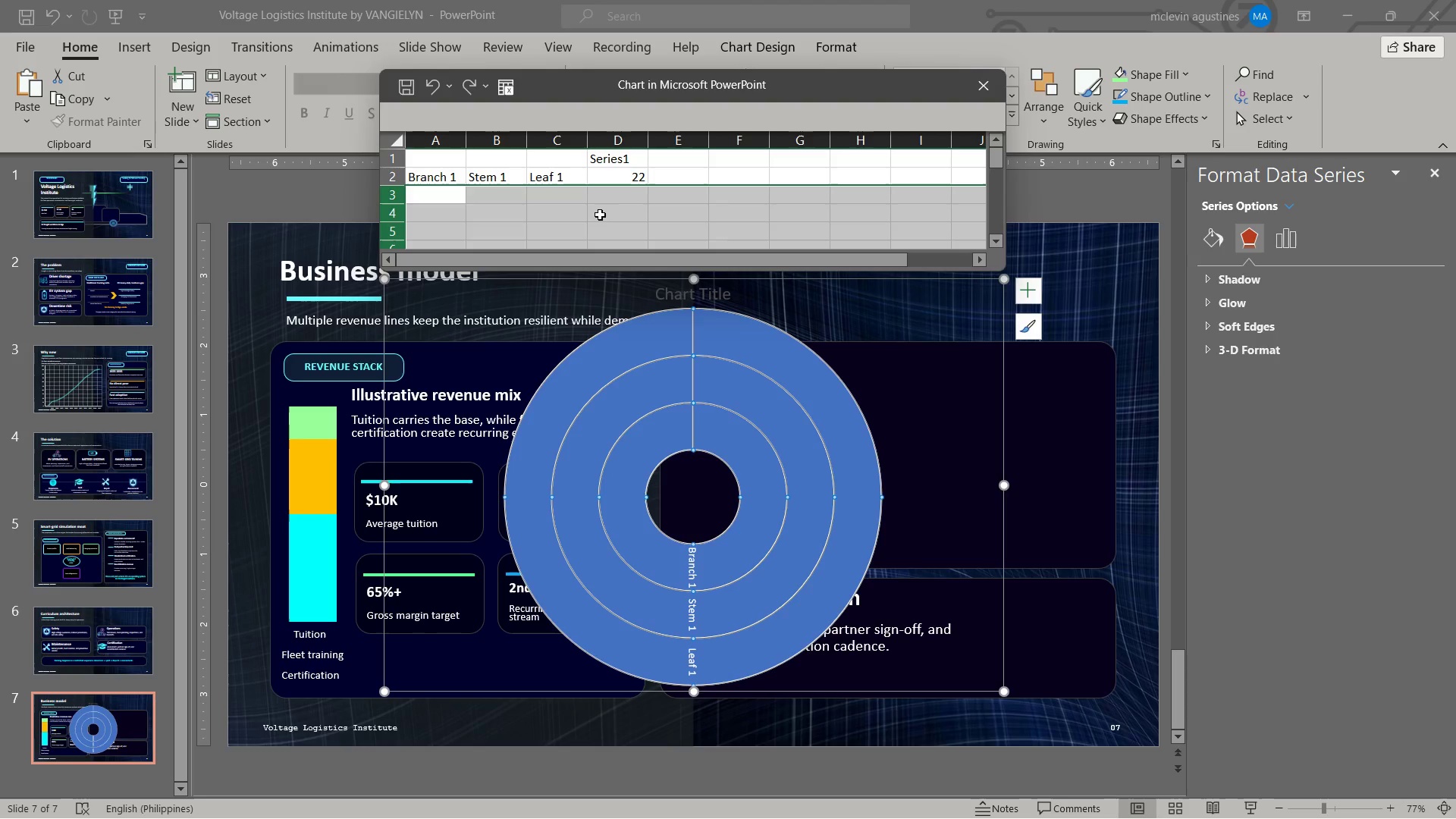 
wait(8.69)
 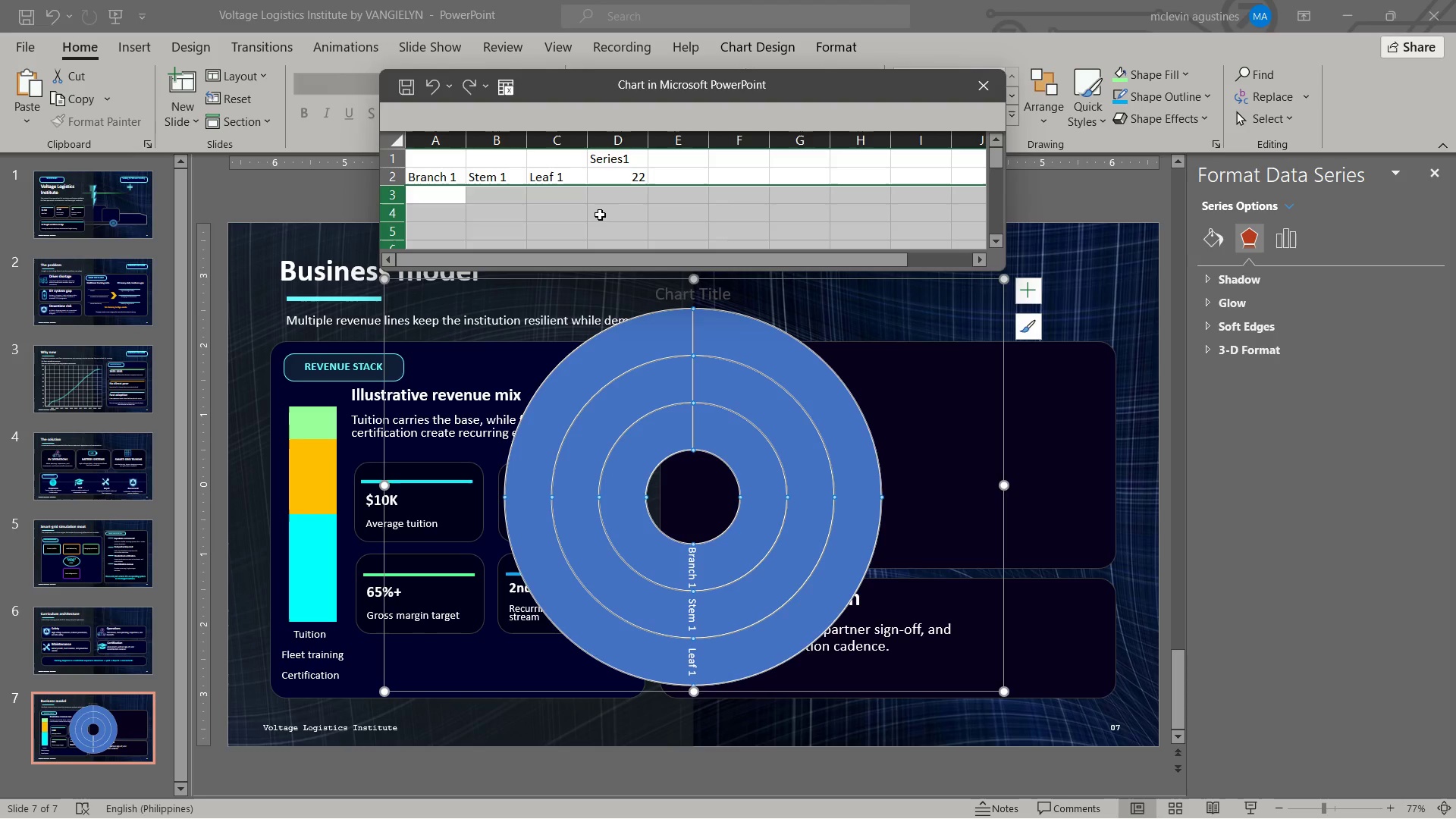 
left_click_drag(start_coordinate=[513, 143], to_coordinate=[548, 143])
 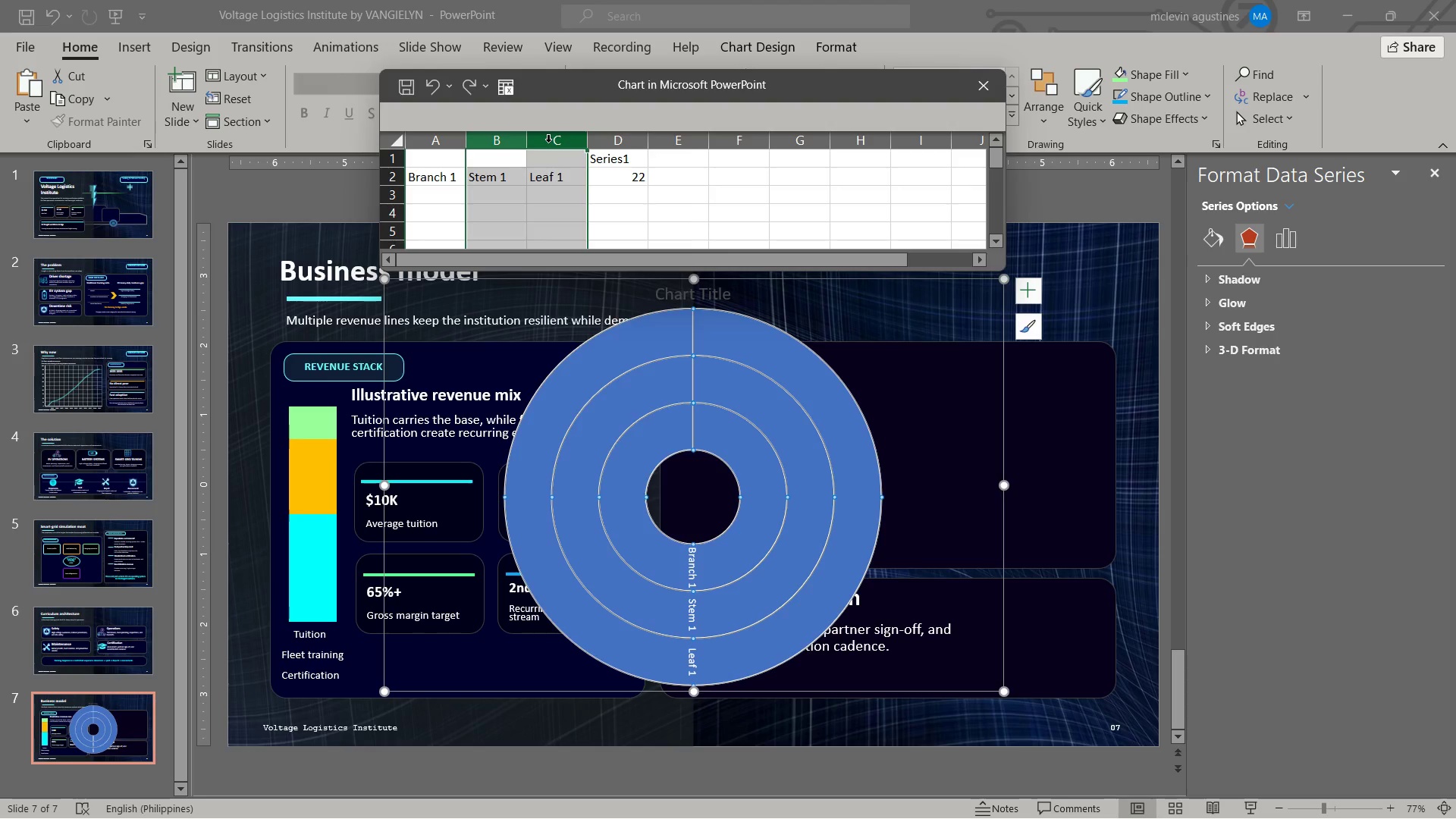 
right_click([548, 142])
 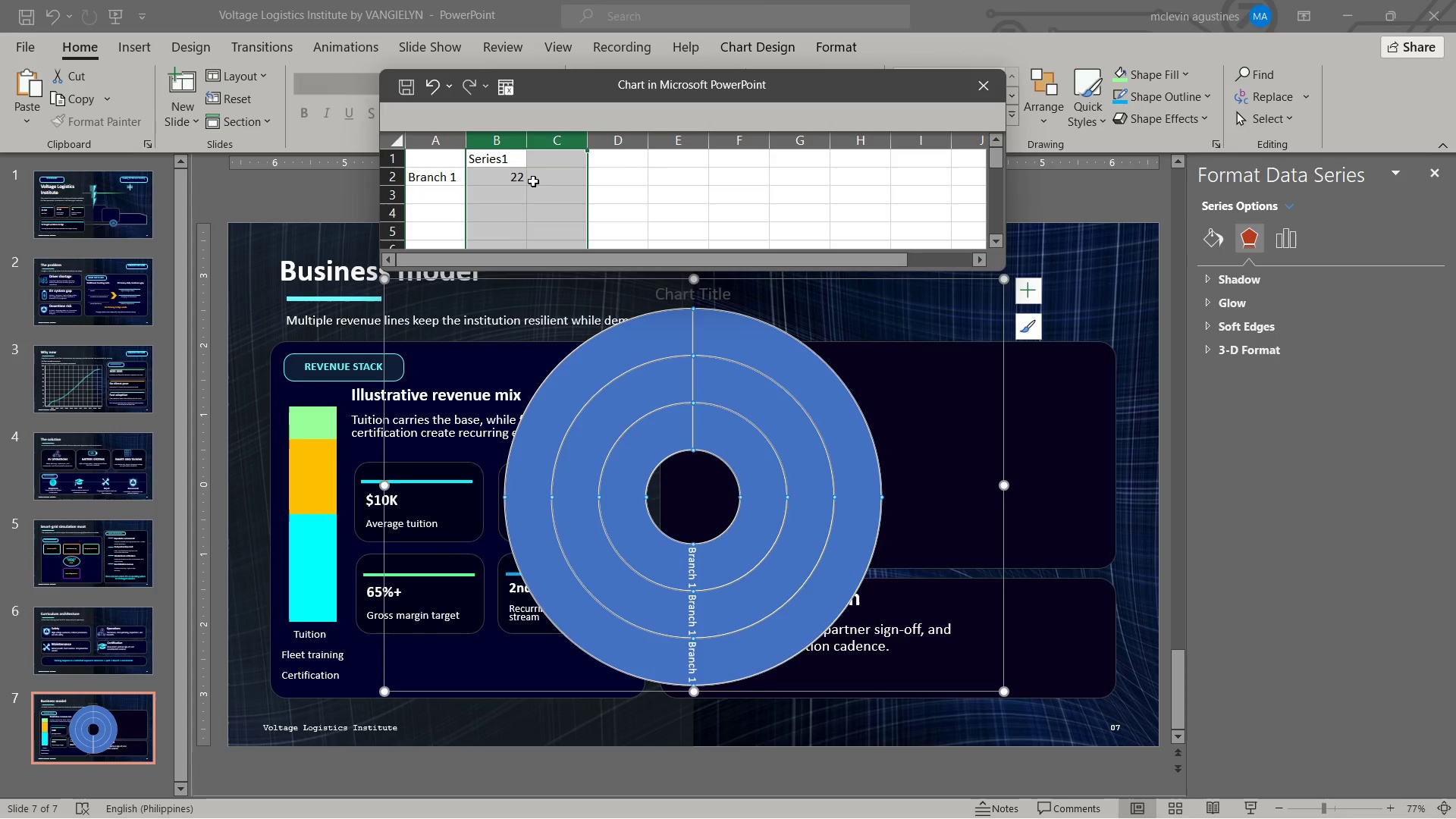 
left_click([546, 171])
 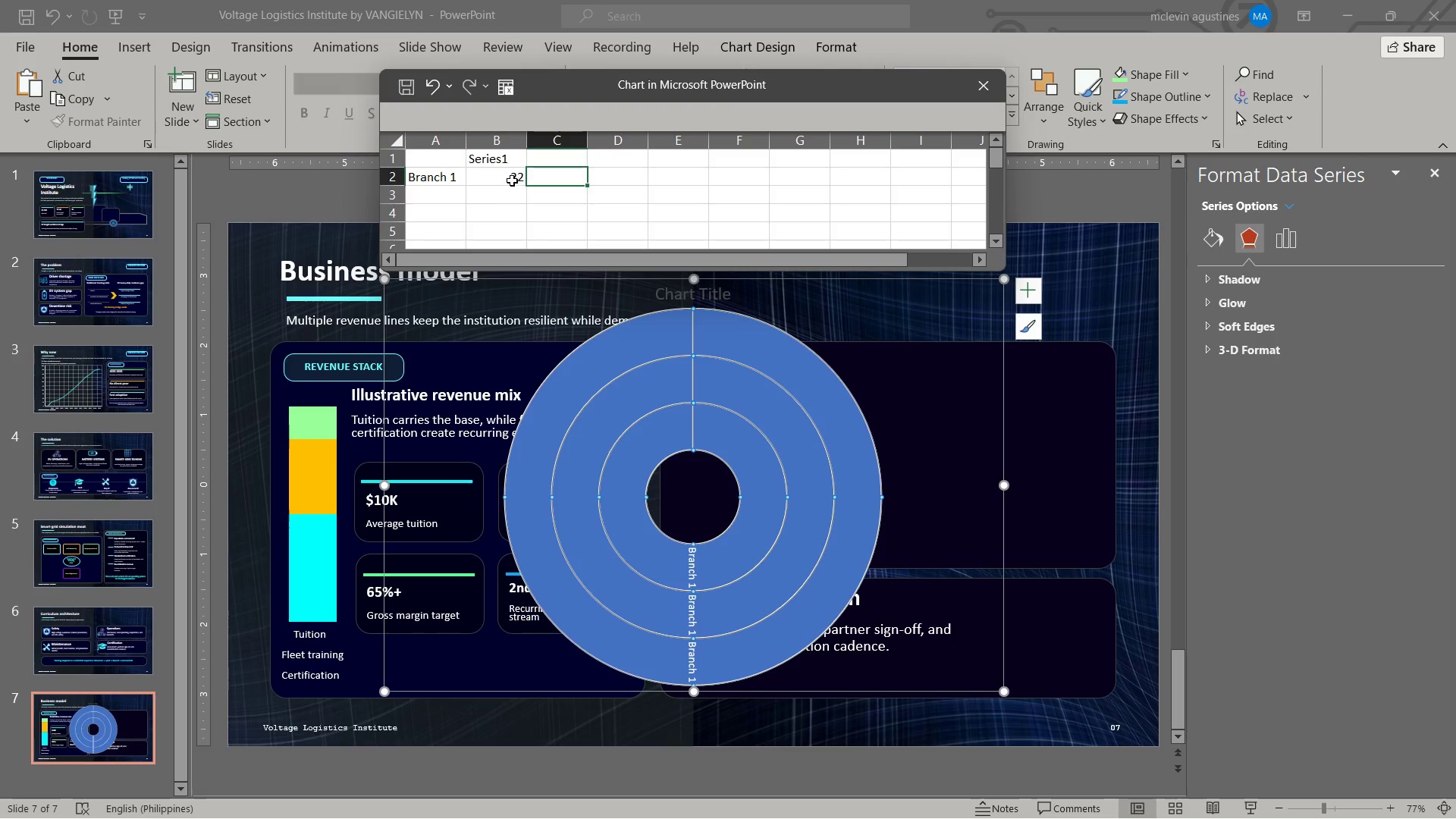 
left_click([512, 178])
 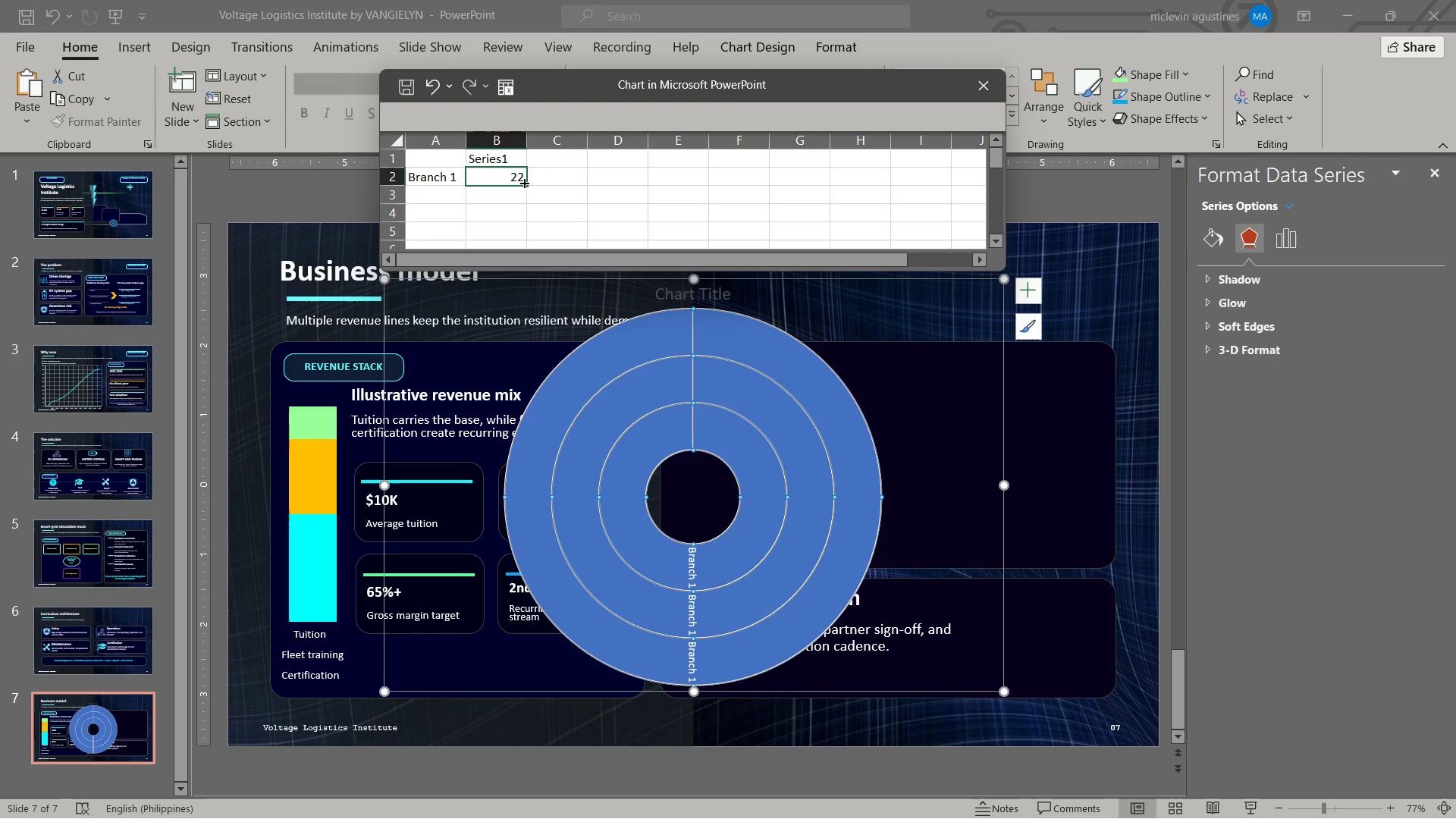 
key(Numpad5)
 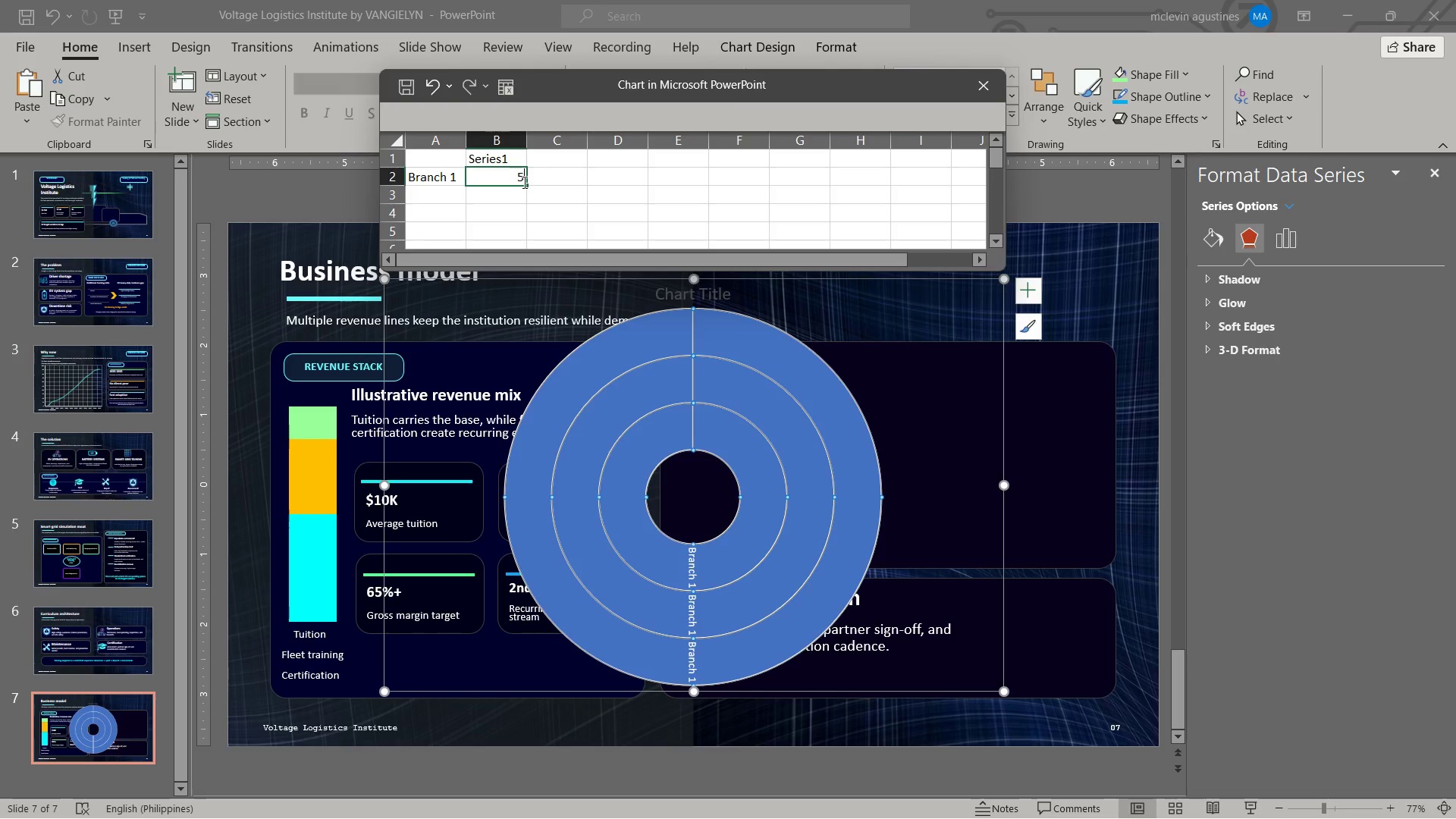 
key(Numpad5)
 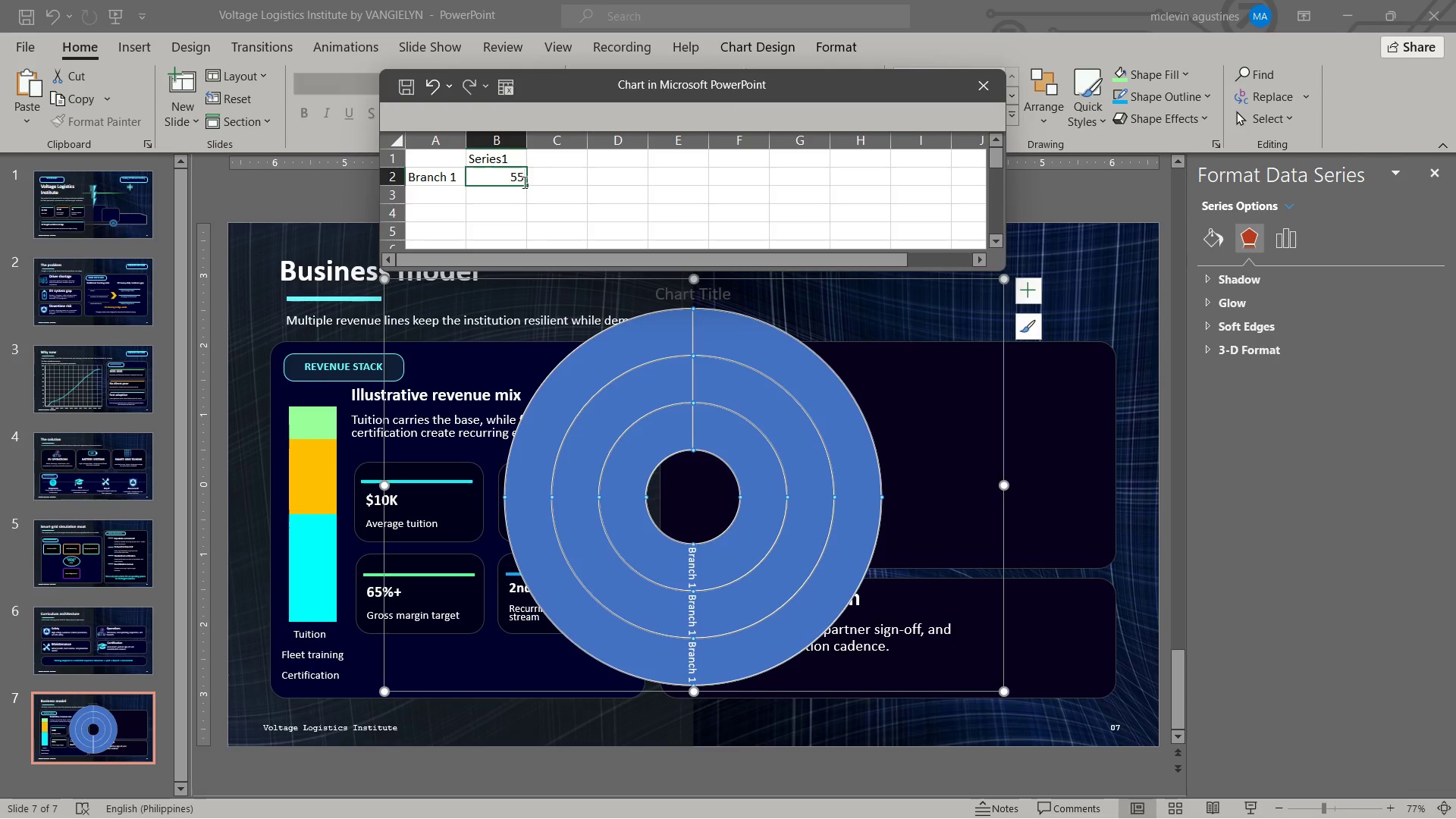 
key(ArrowRight)
 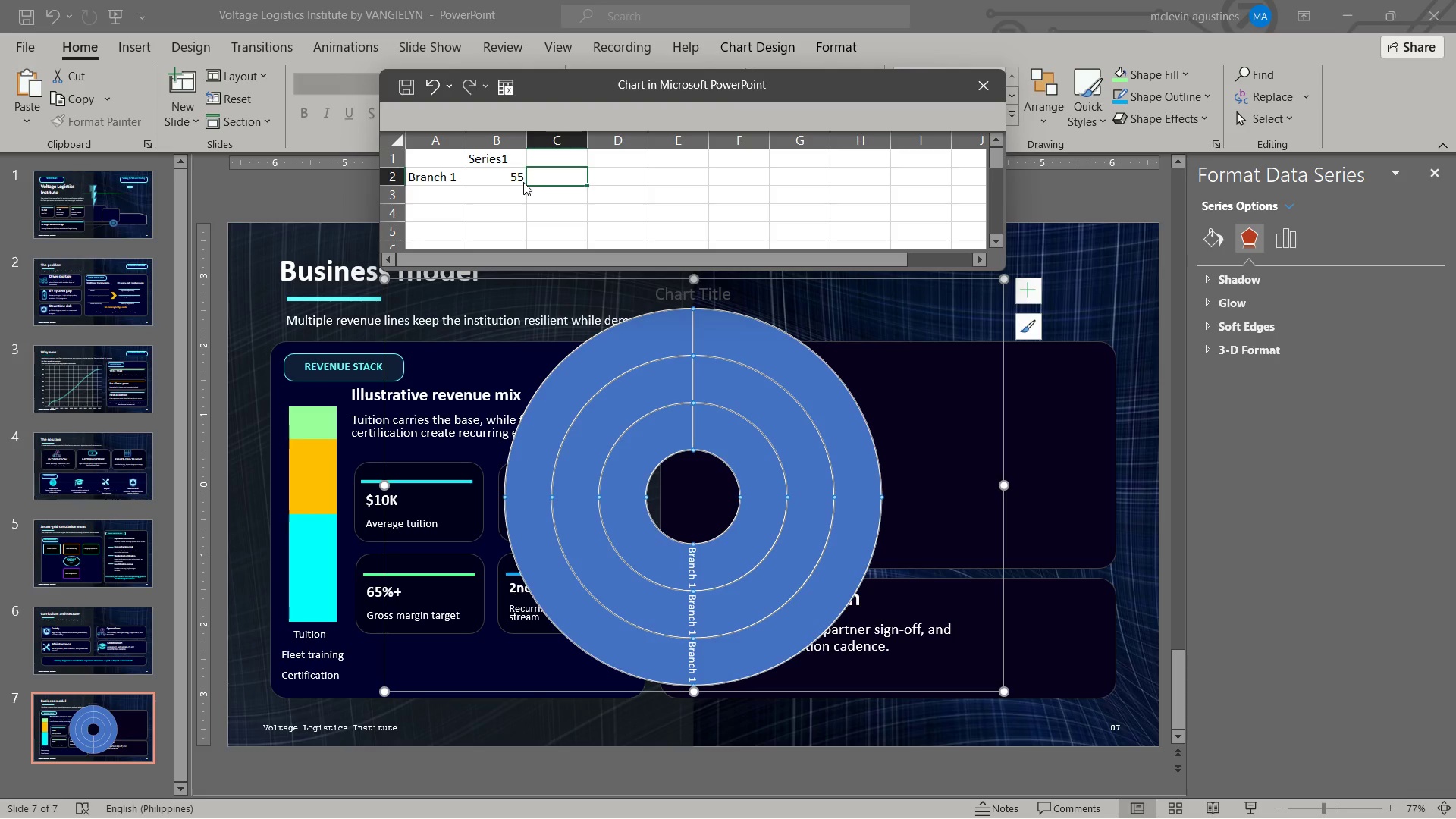 
key(ArrowLeft)
 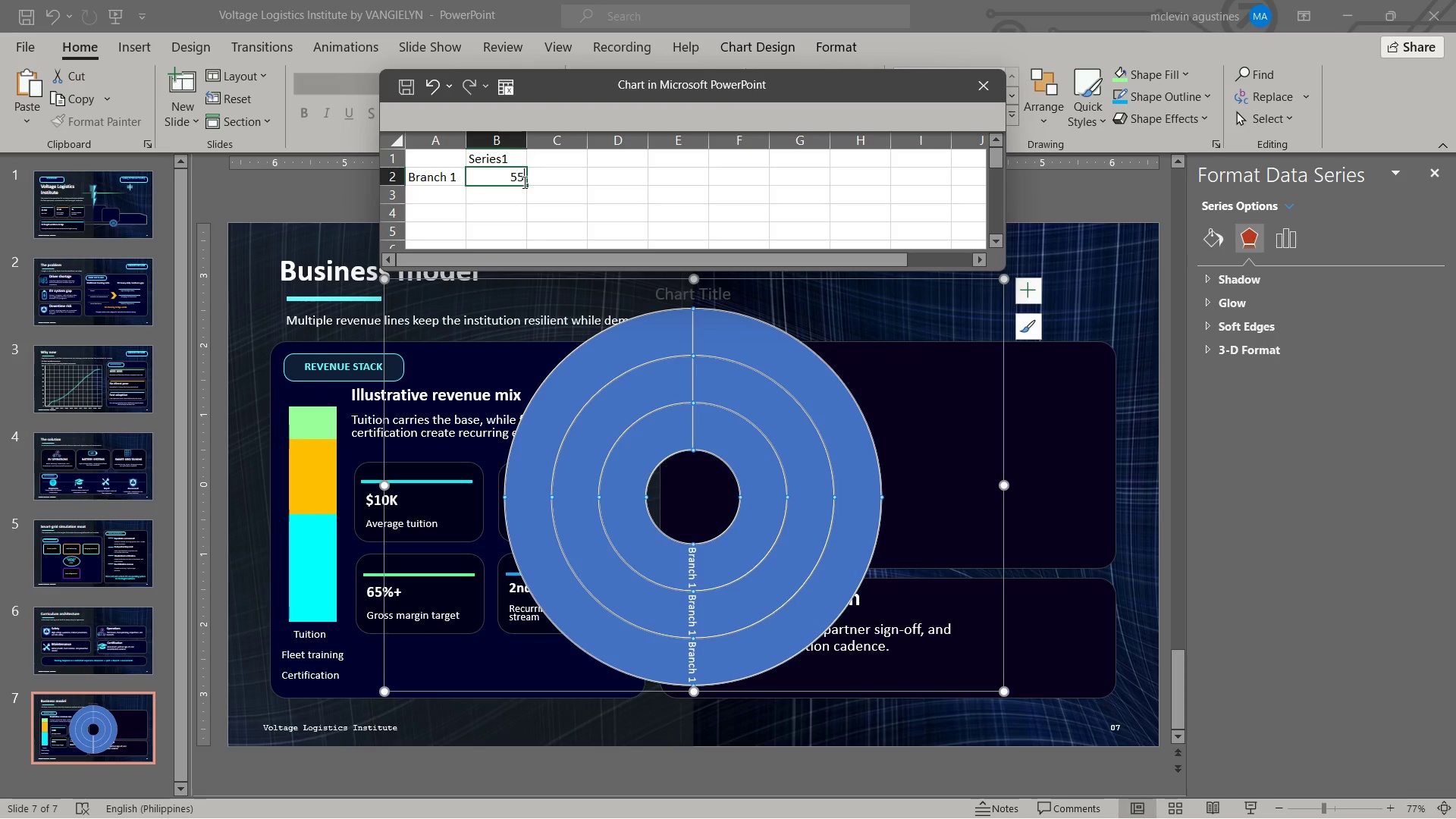 
key(Numpad5)
 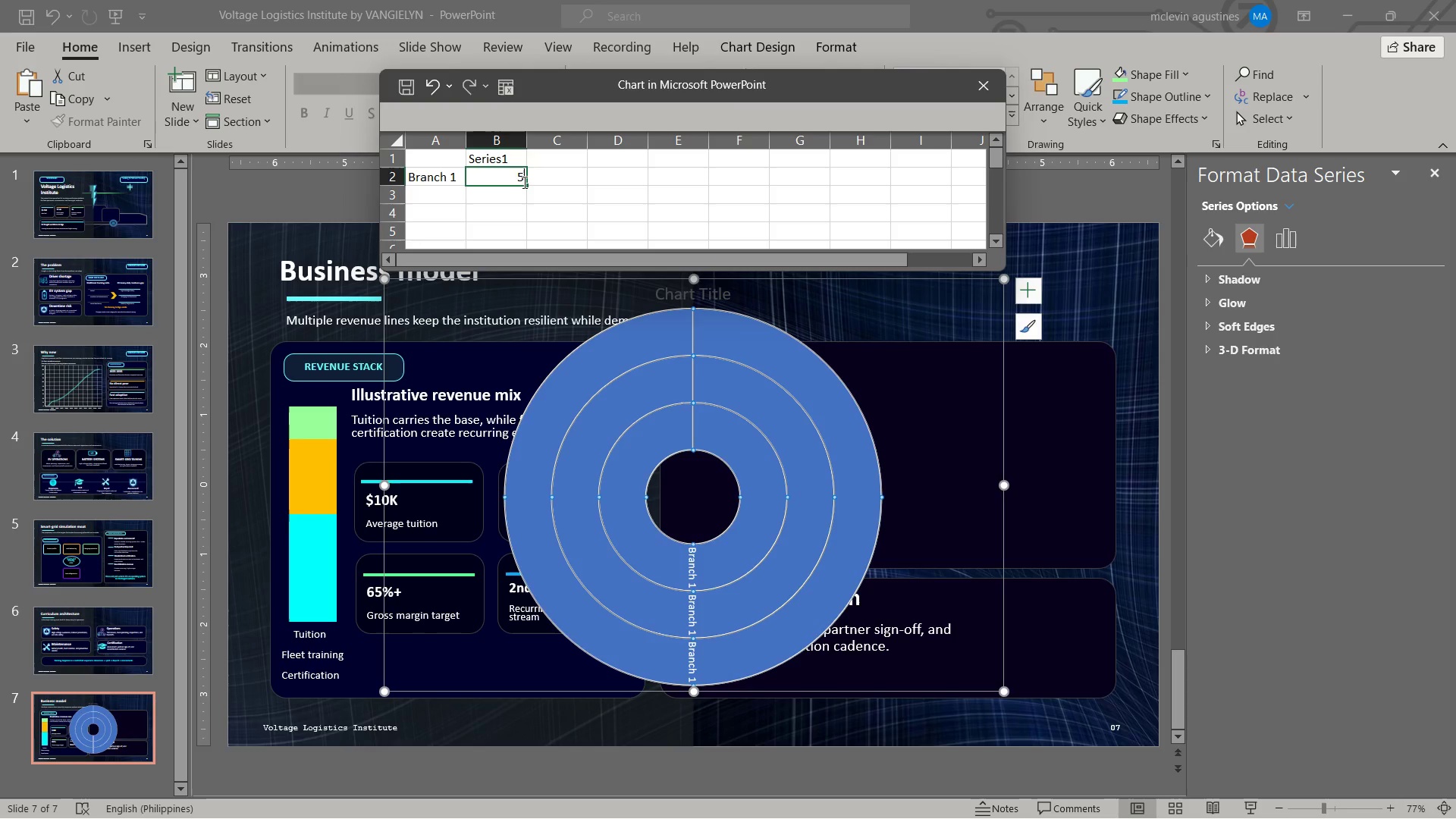 
key(Numpad0)
 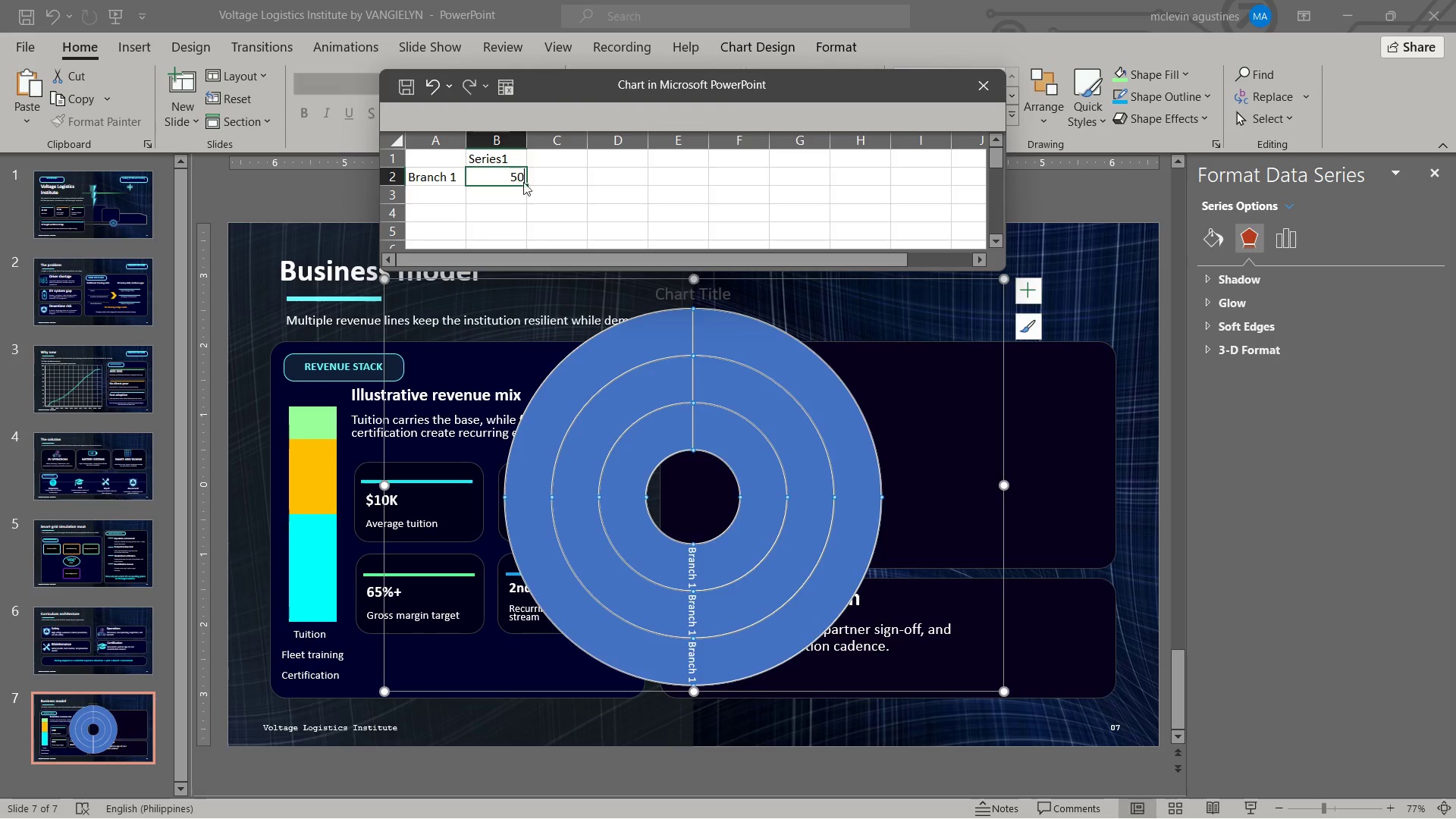 
key(ArrowRight)
 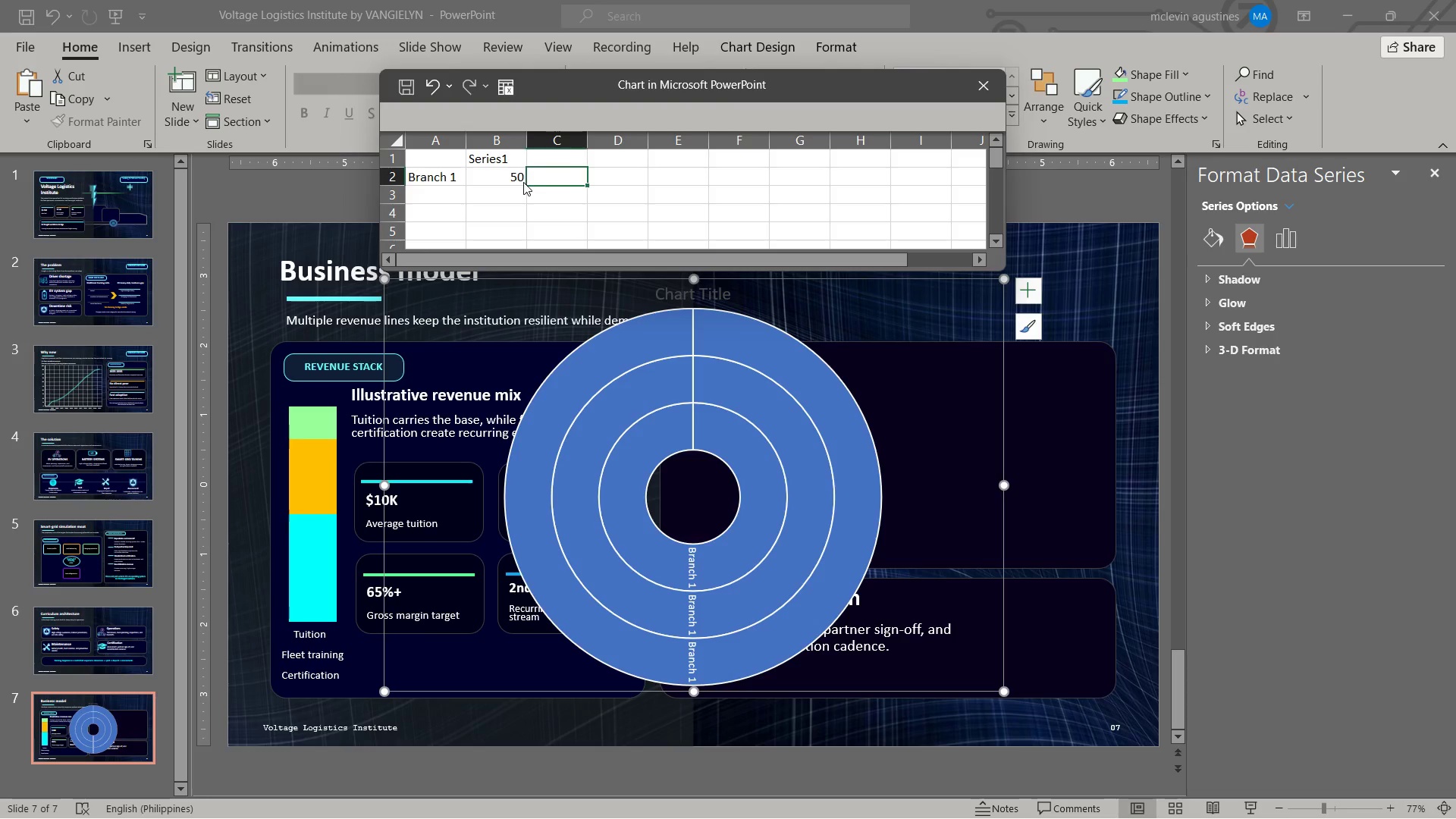 
key(Numpad3)
 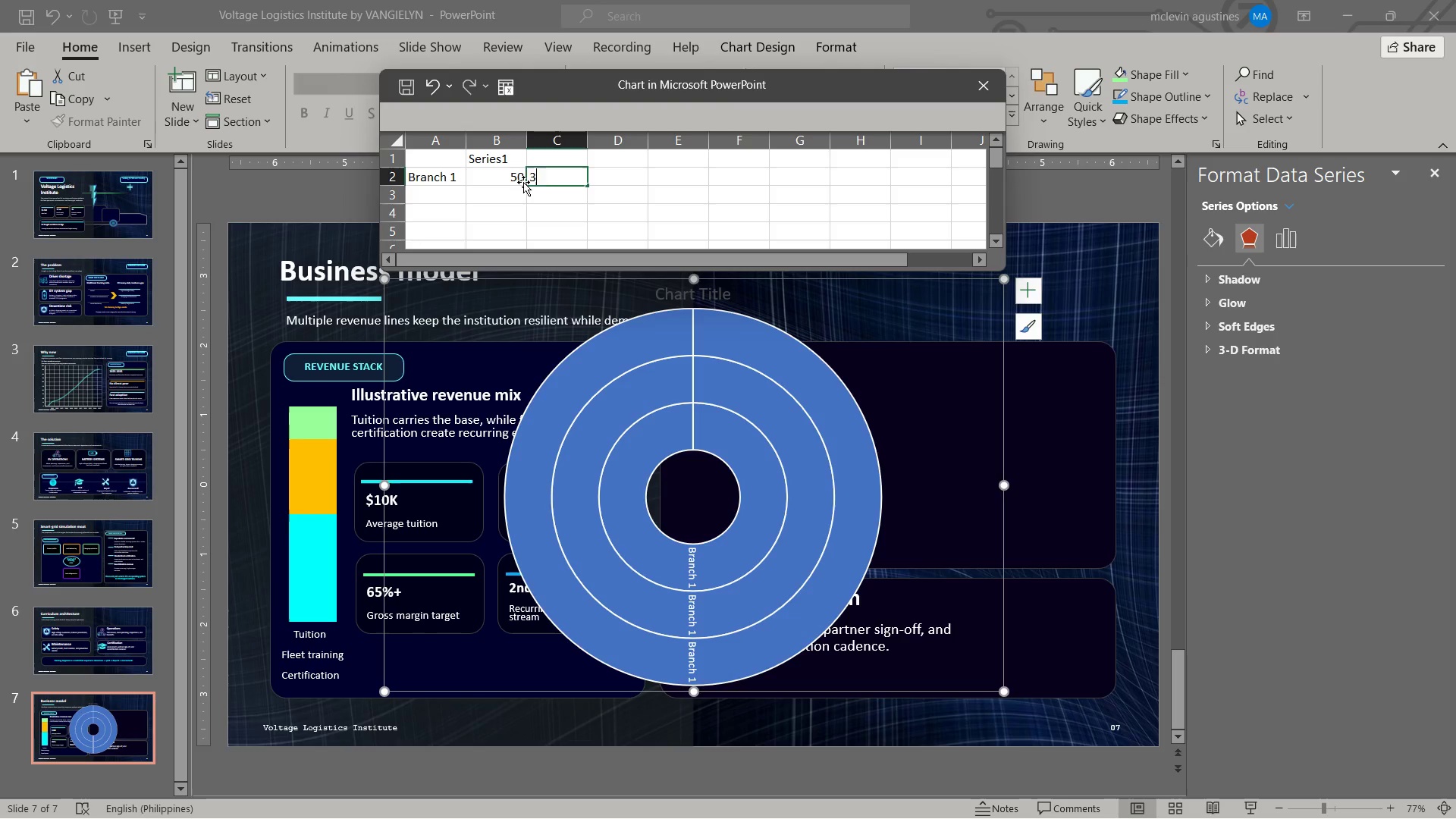 
key(Numpad5)
 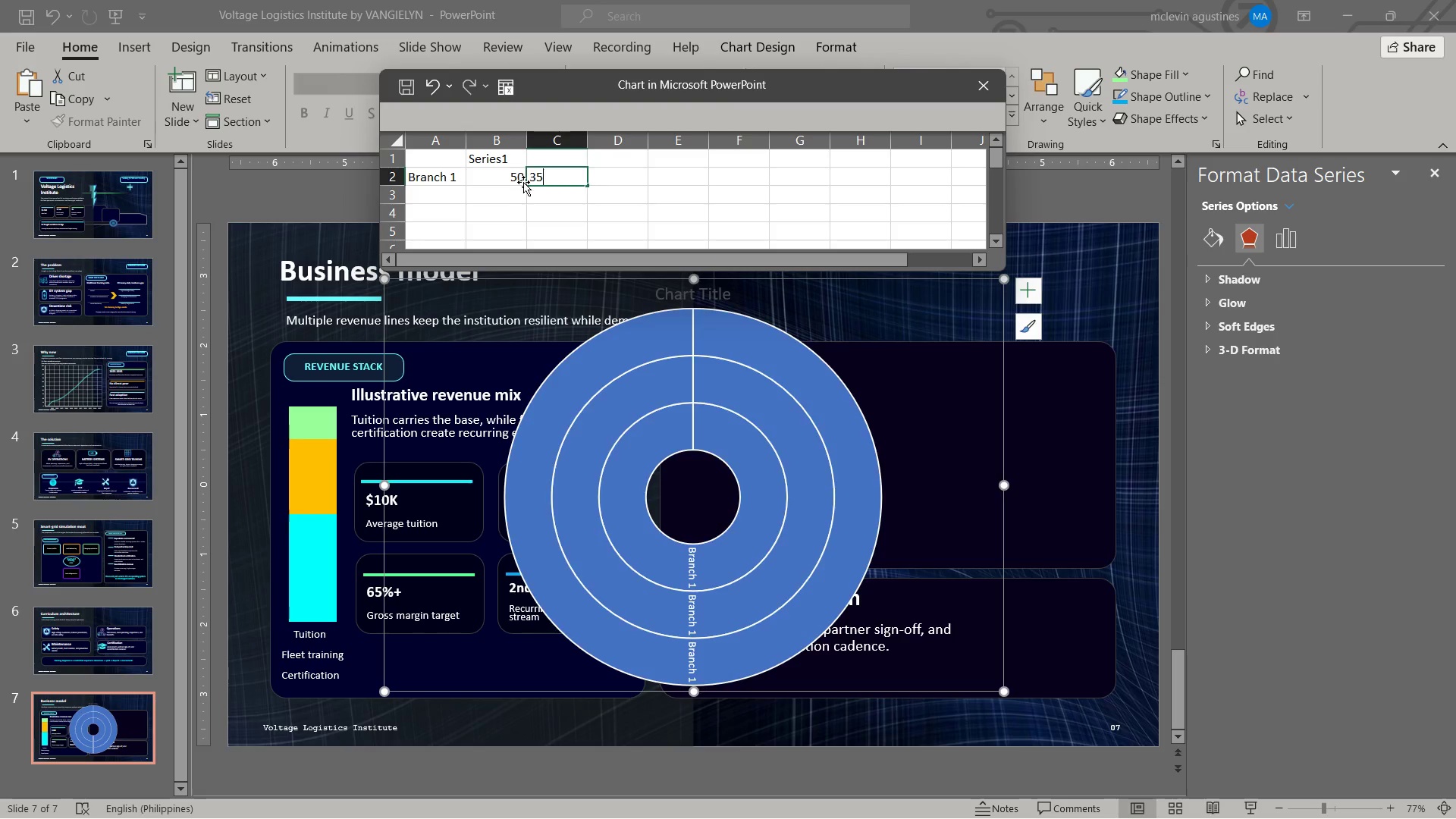 
key(ArrowRight)
 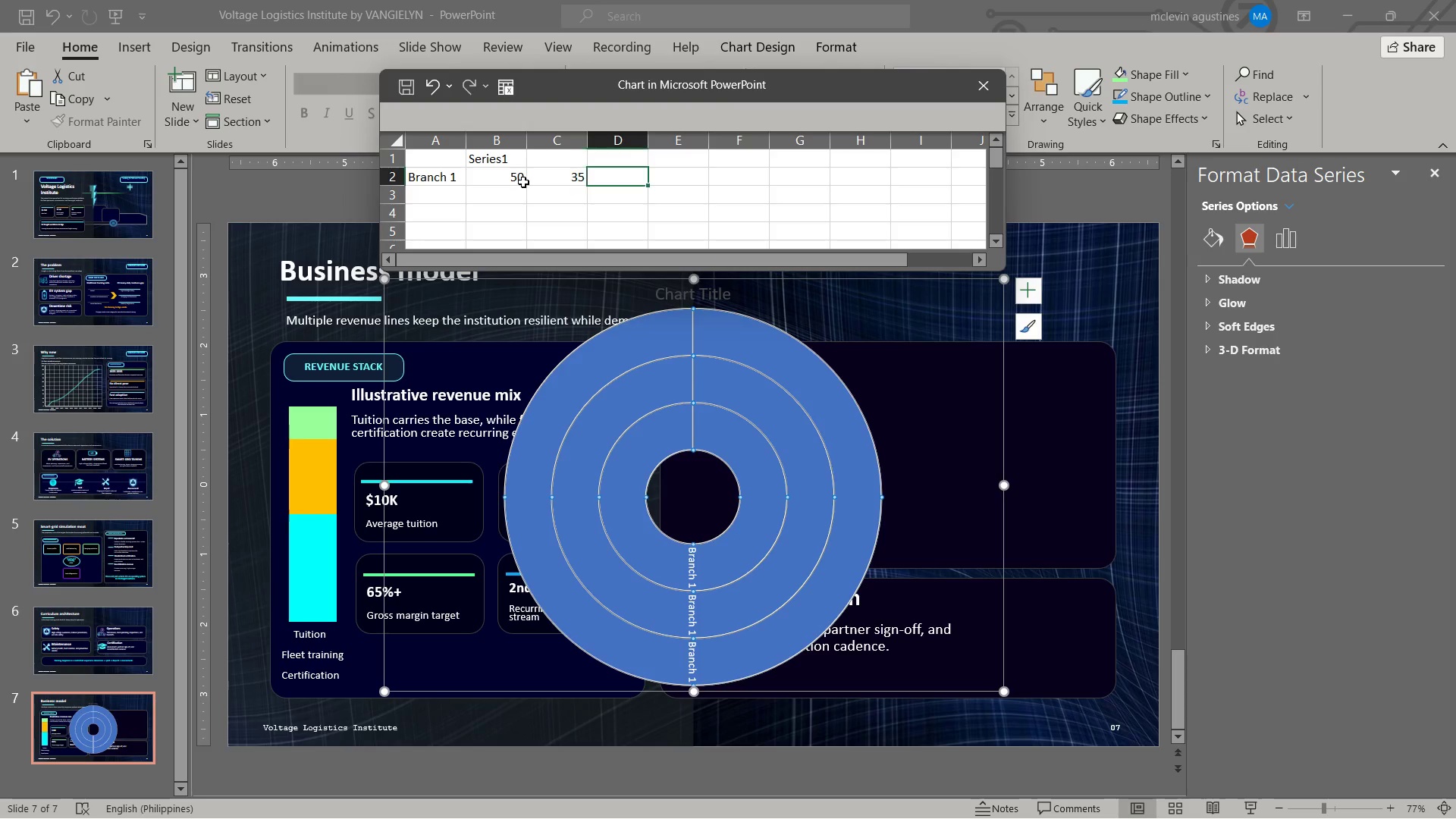 
key(Numpad1)
 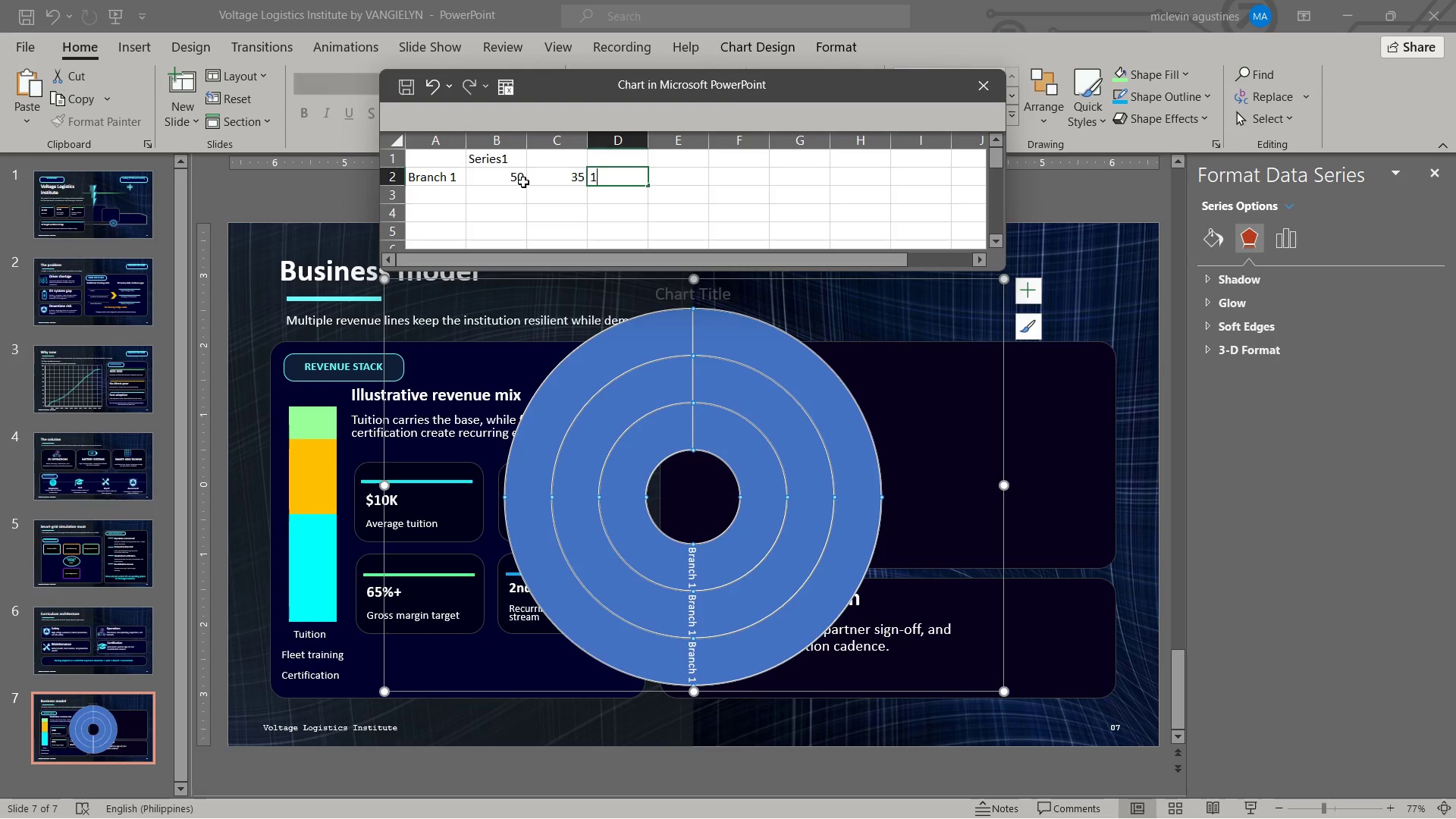 
key(Numpad5)
 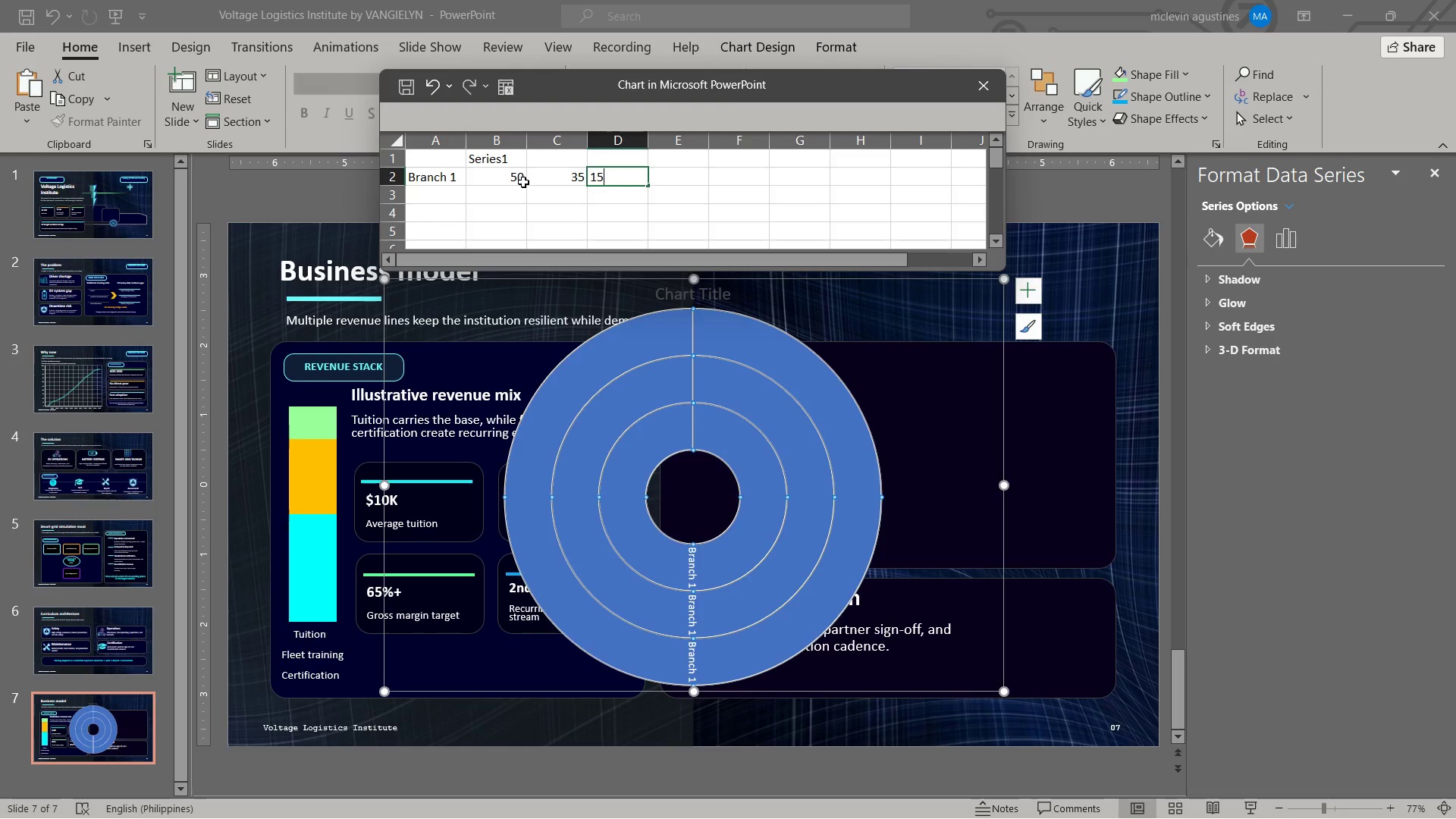 
key(NumpadEnter)
 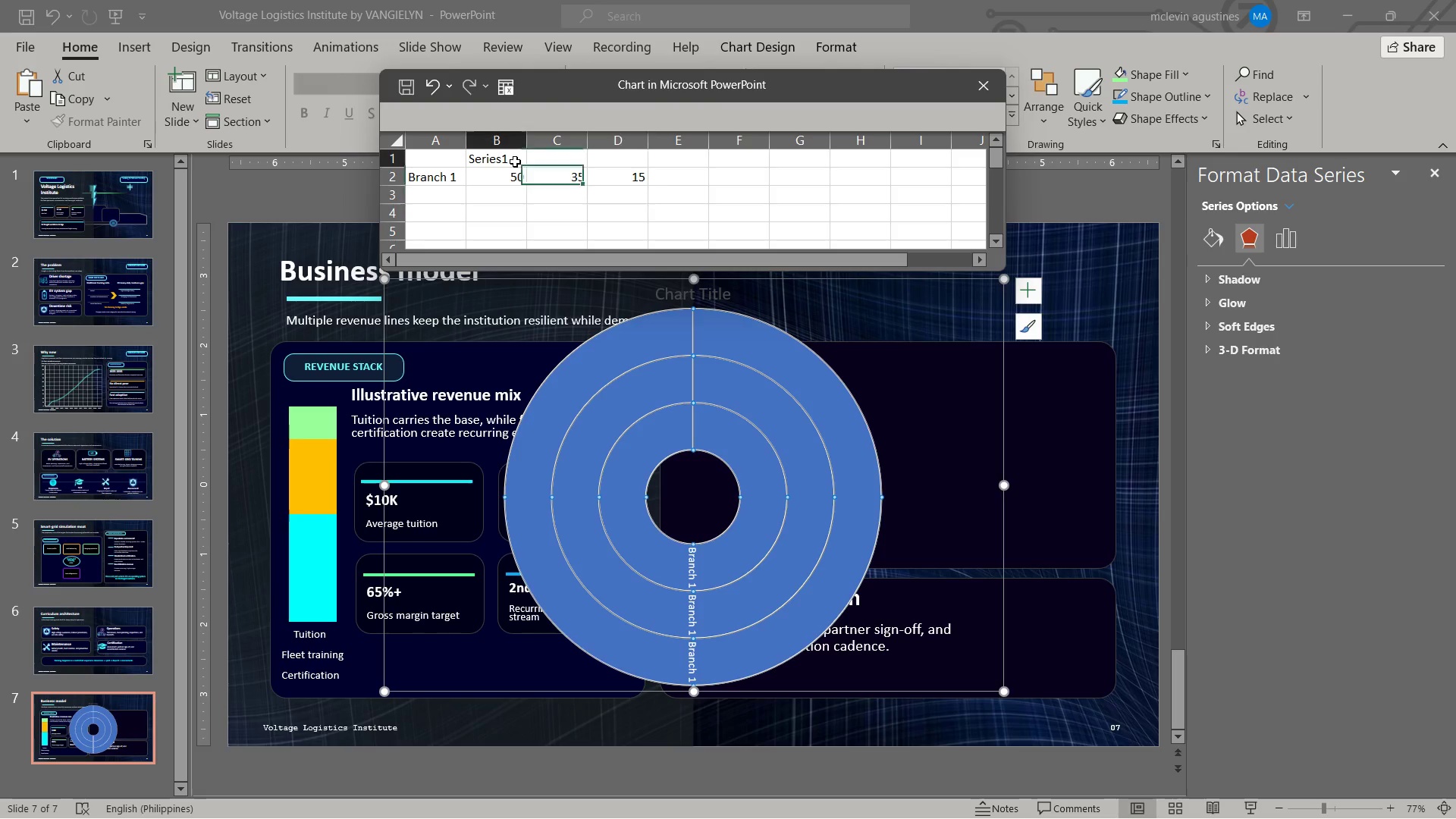 
double_click([544, 162])
 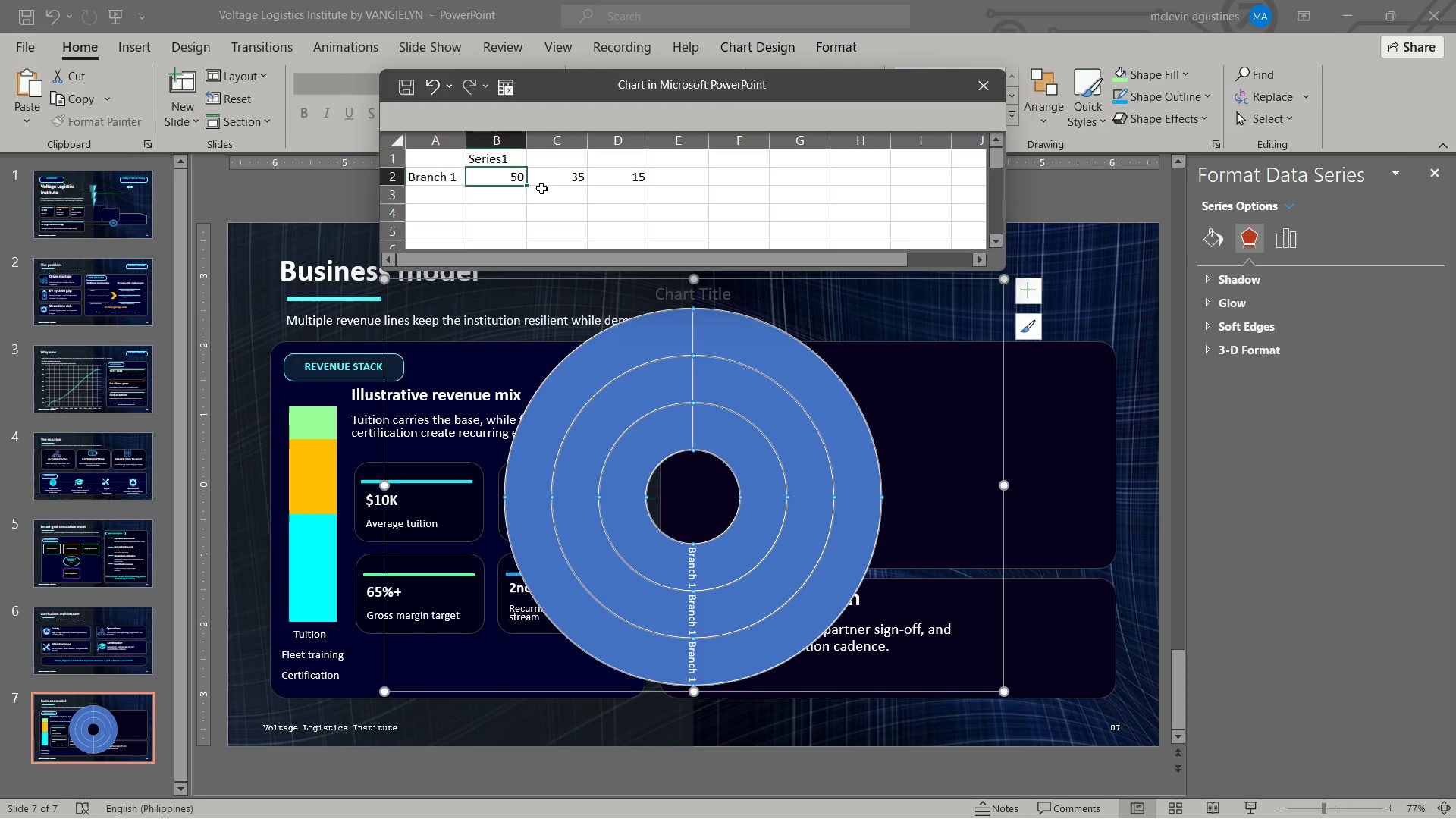 
left_click([518, 192])
 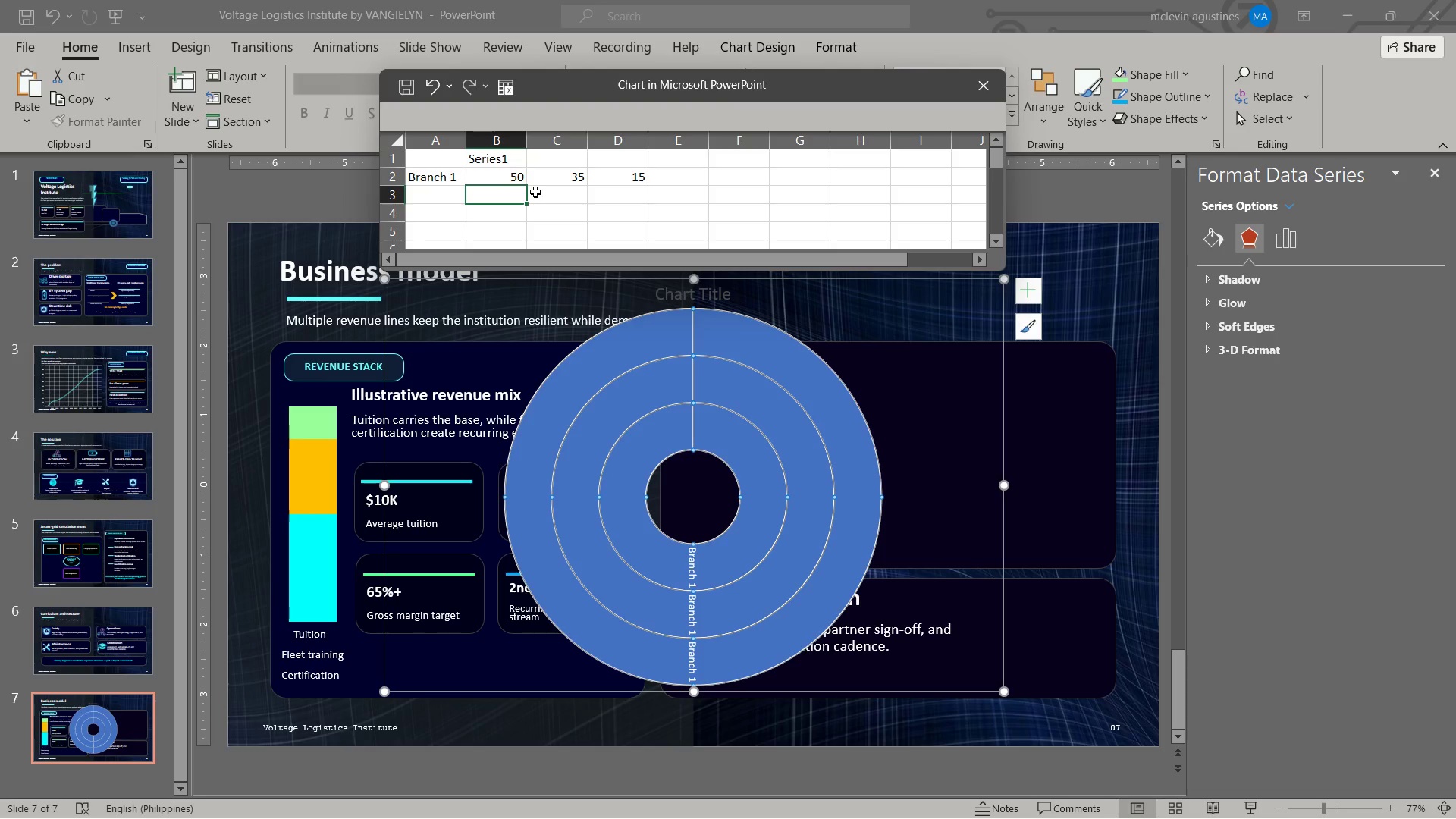 
key(Numpad3)
 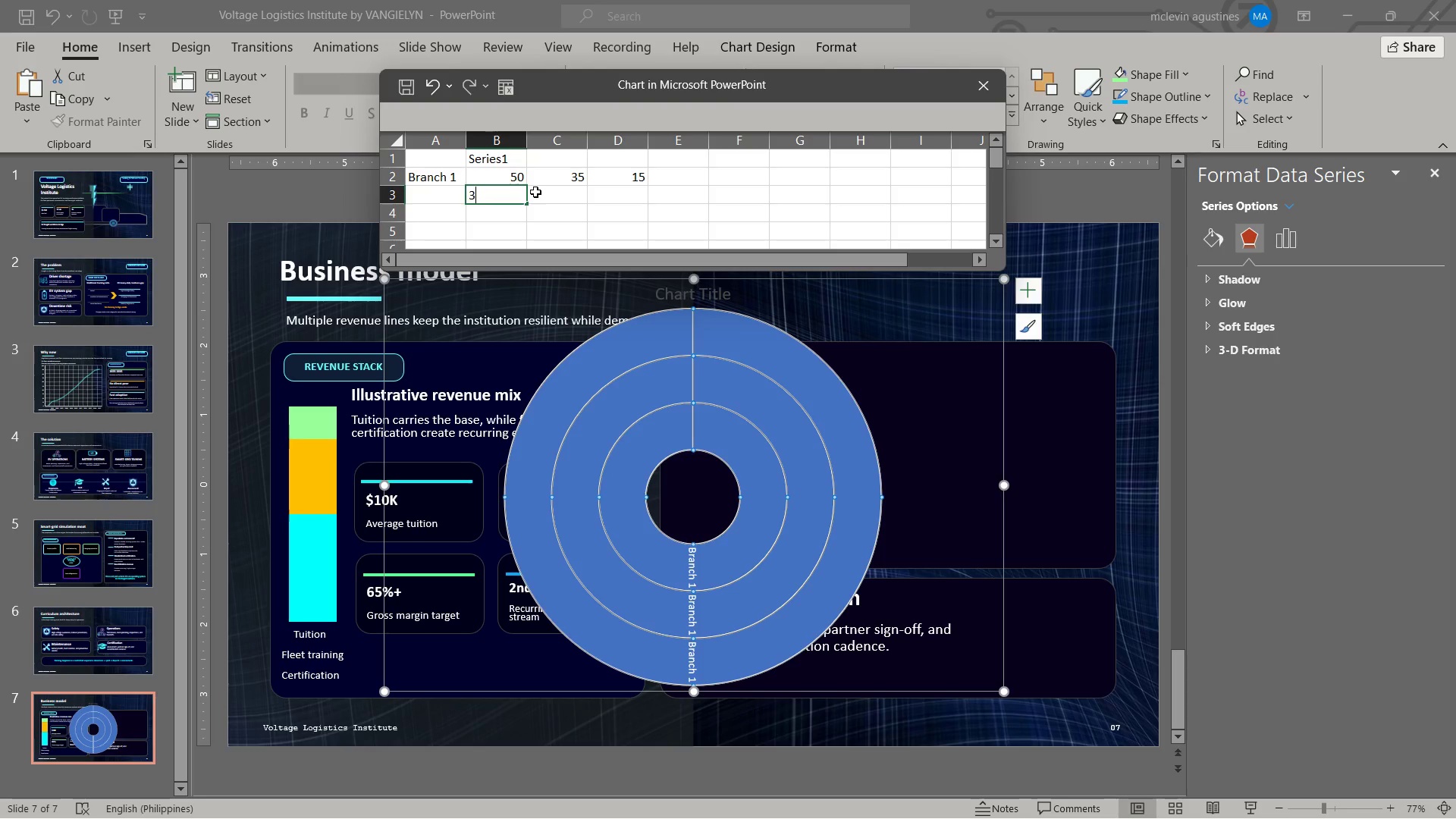 
key(Numpad5)
 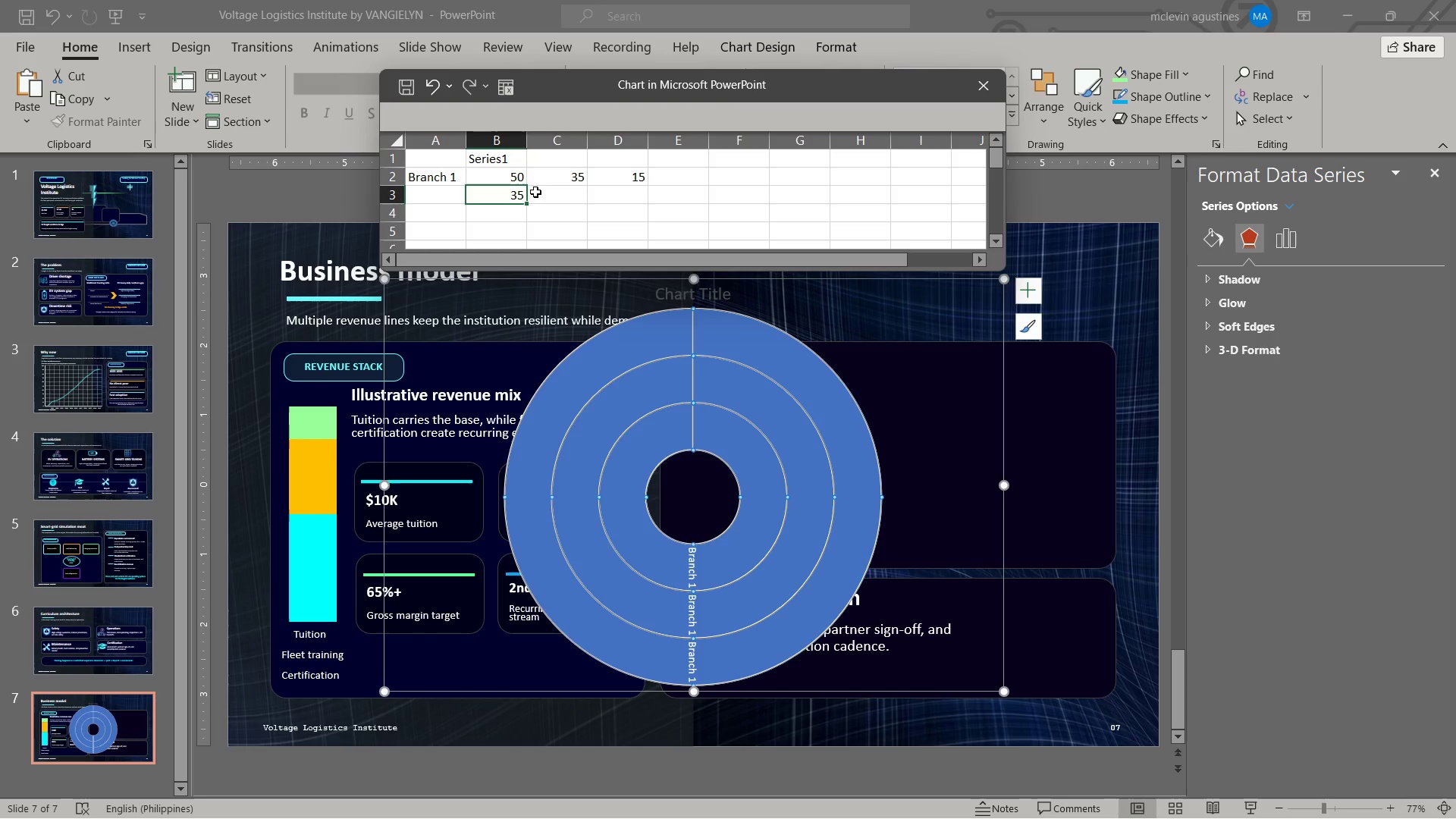 
key(NumpadEnter)
 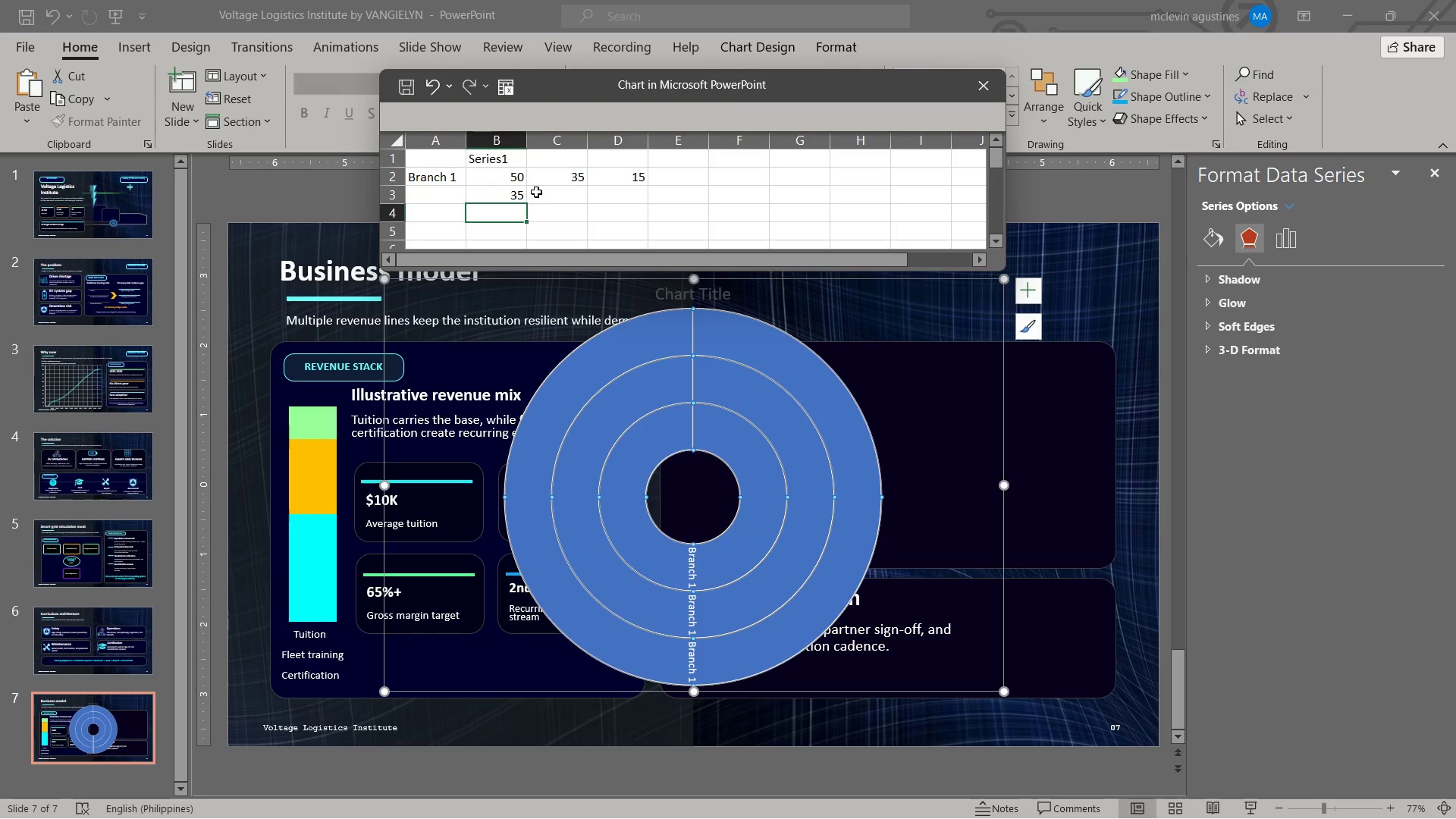 
key(Numpad1)
 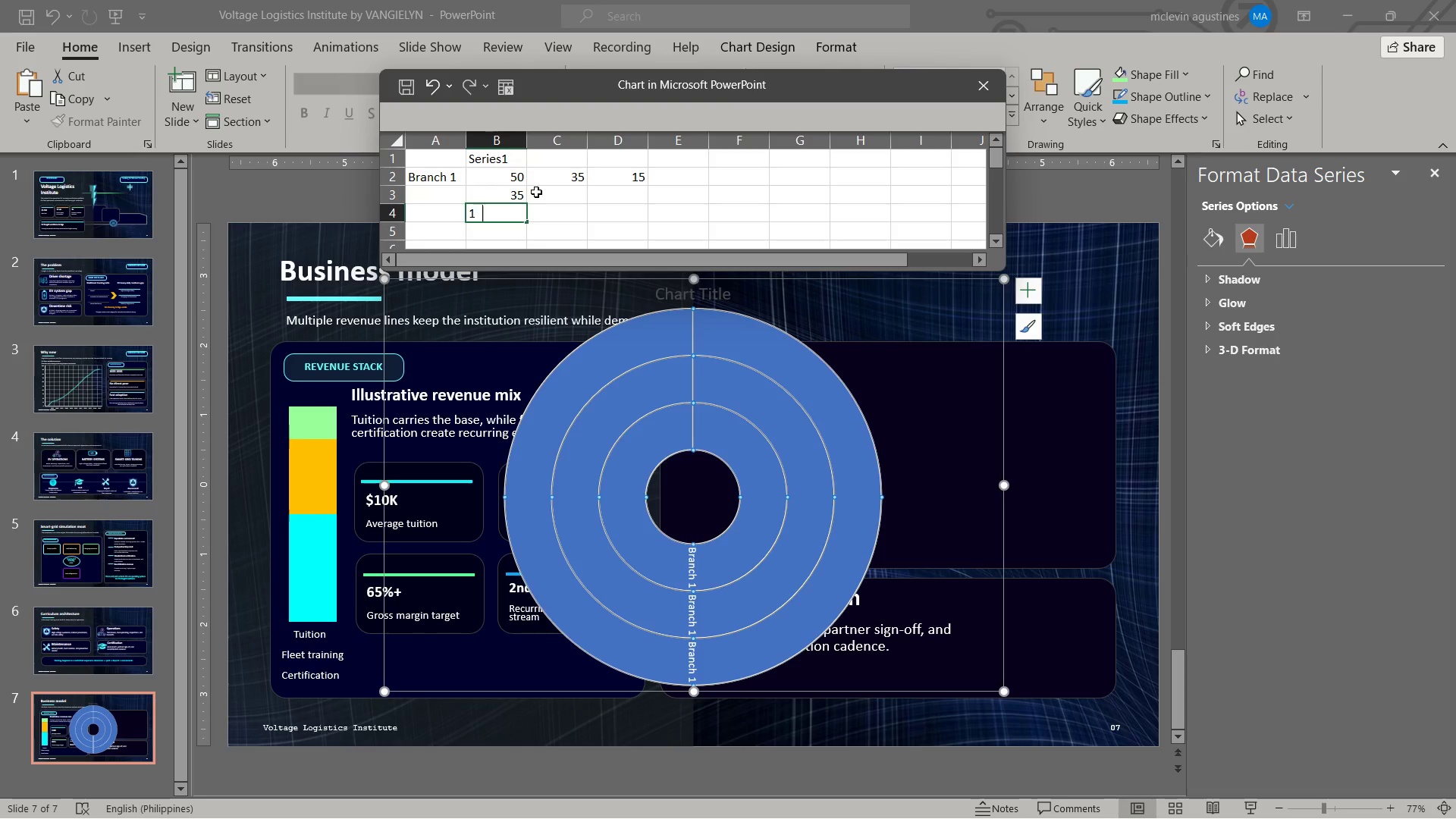 
key(Numpad5)
 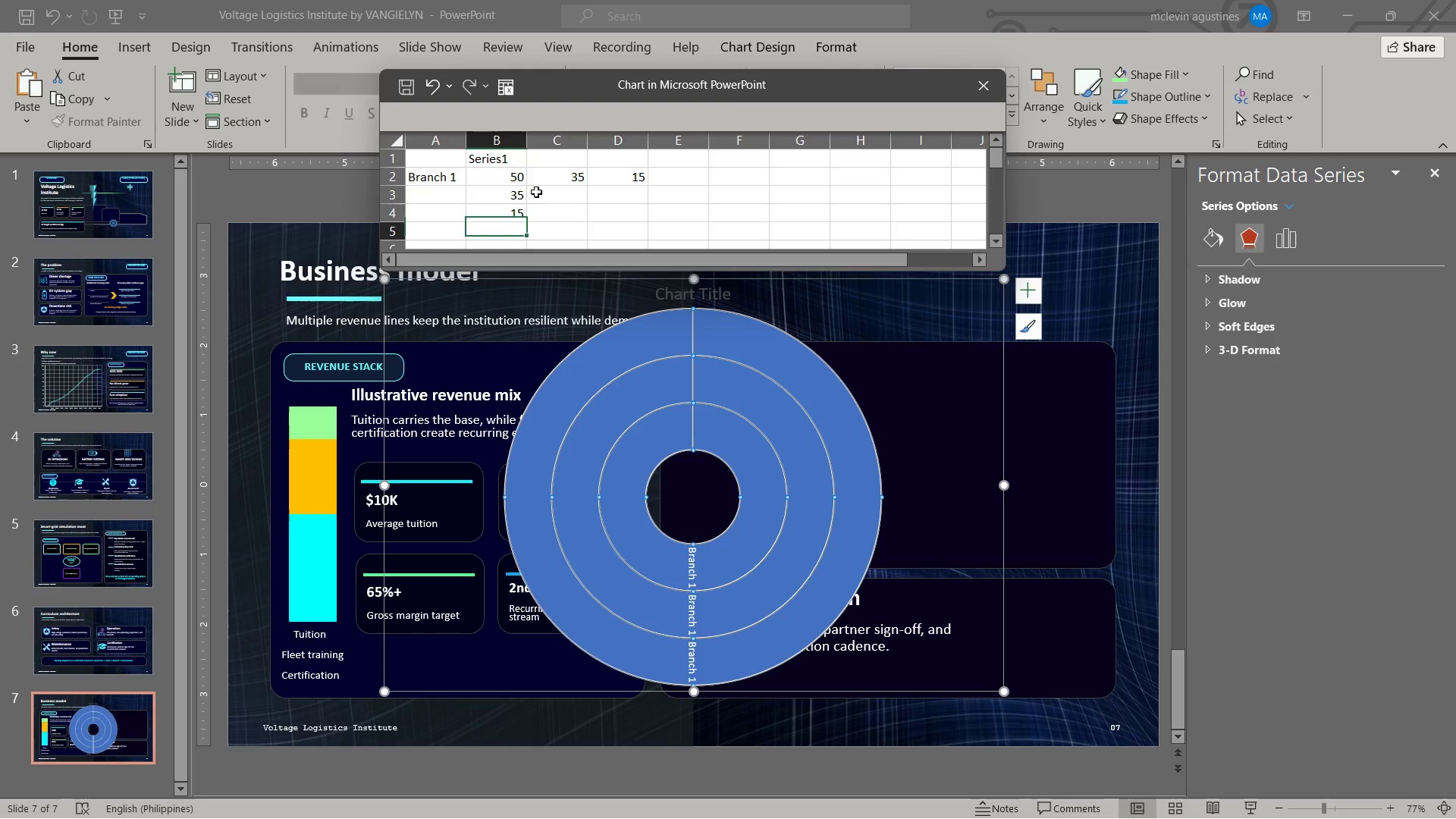 
key(NumpadEnter)
 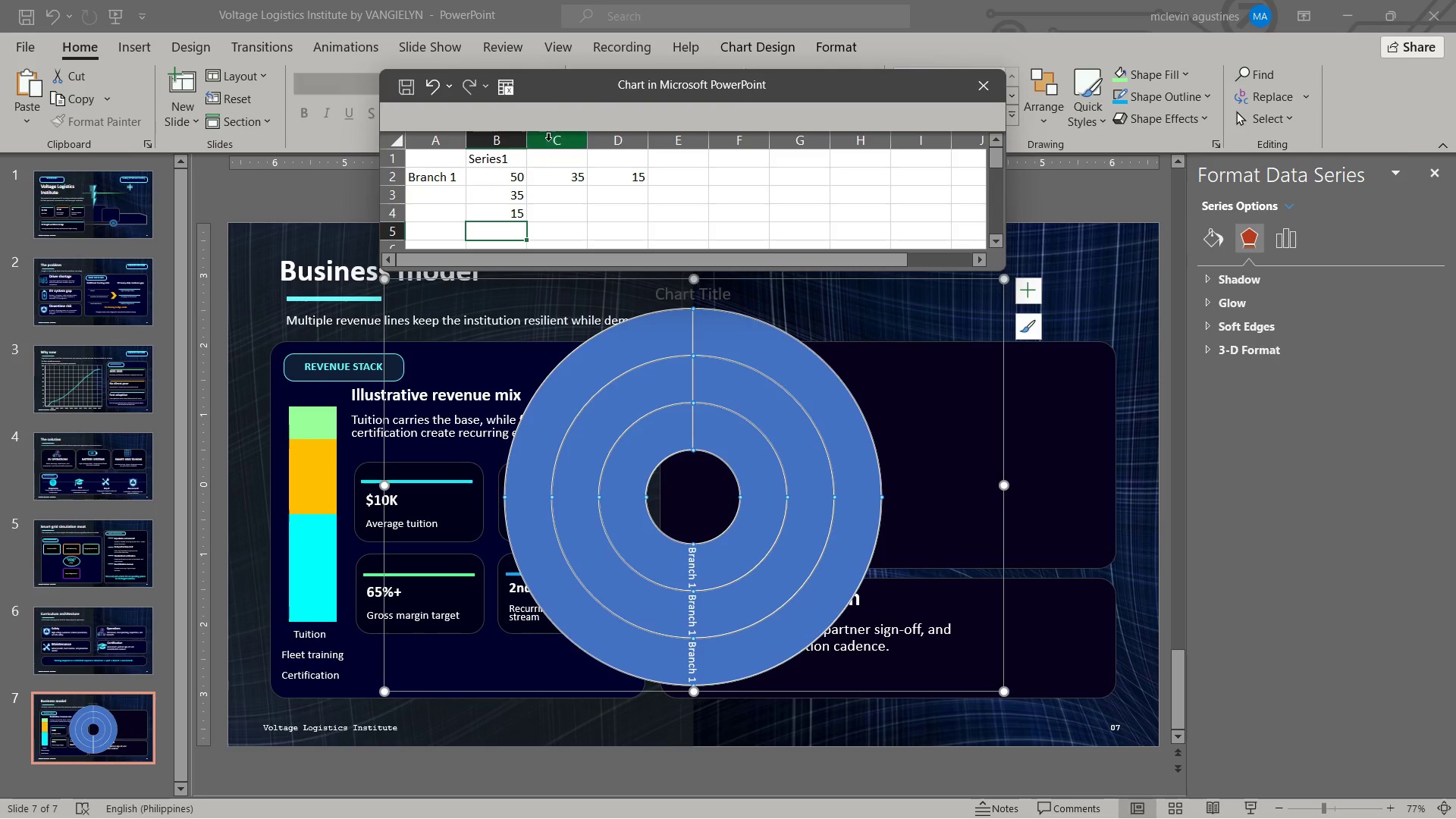 
left_click_drag(start_coordinate=[557, 140], to_coordinate=[613, 140])
 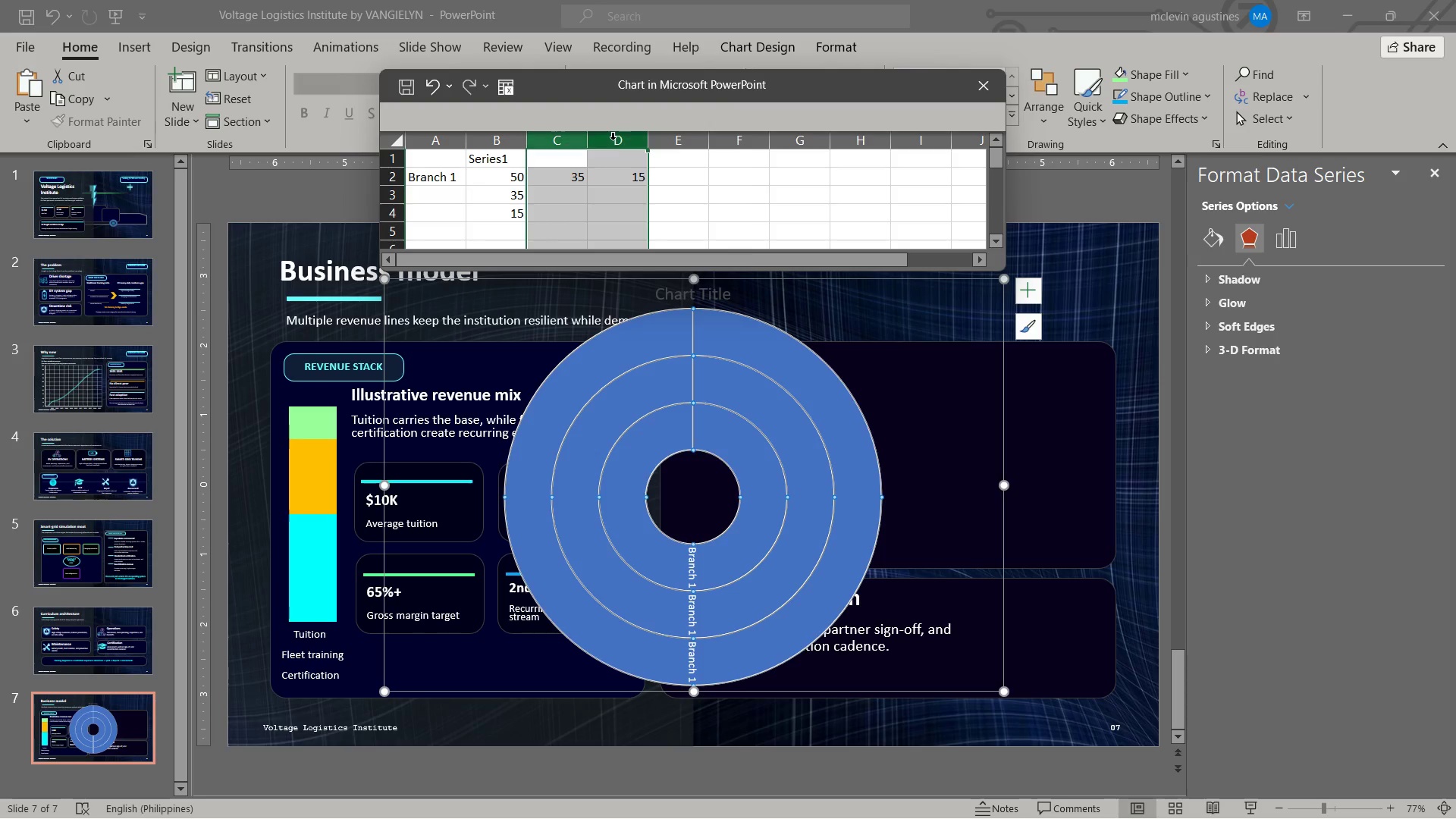 
right_click([613, 140])
 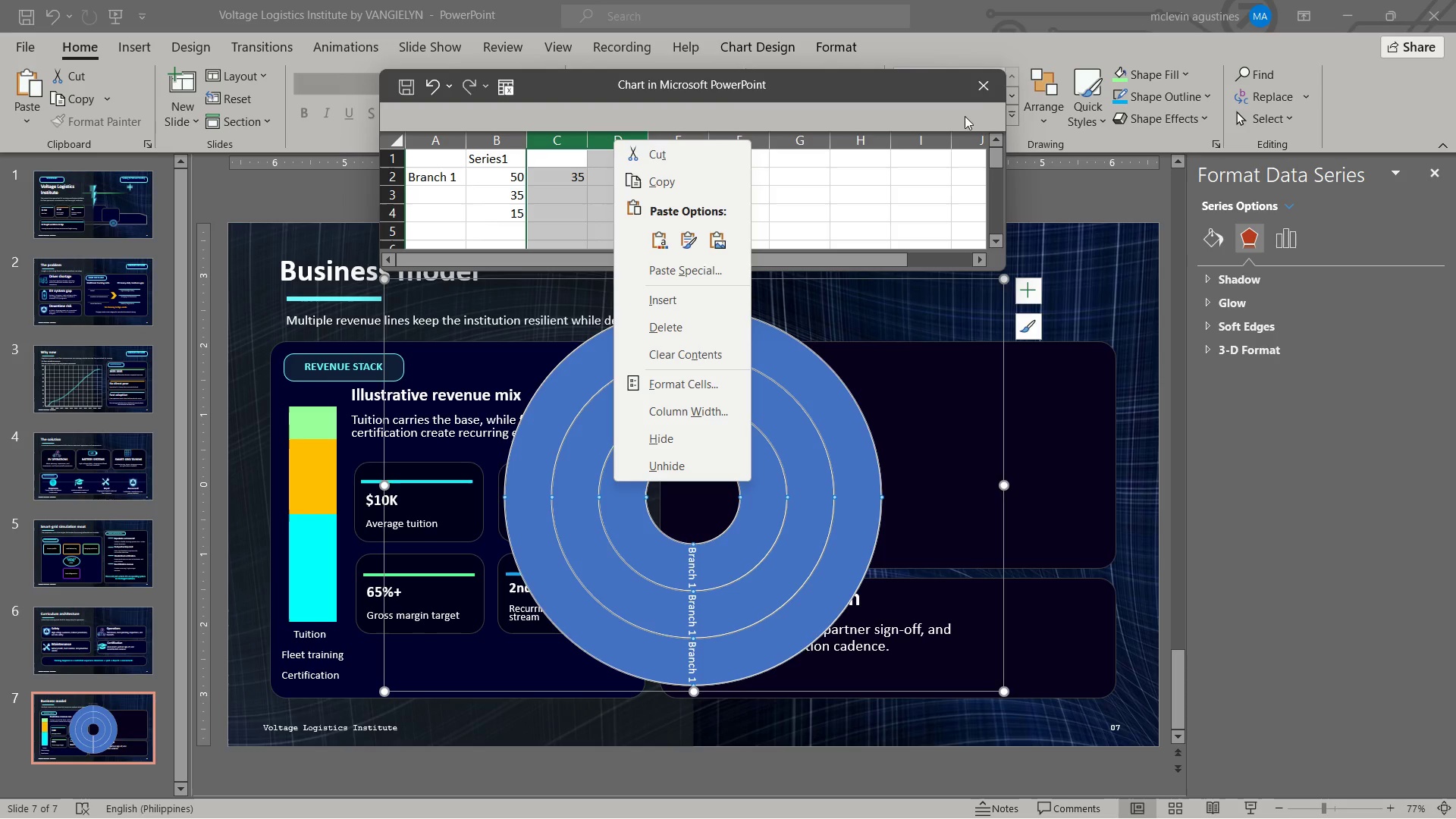 
left_click([984, 80])